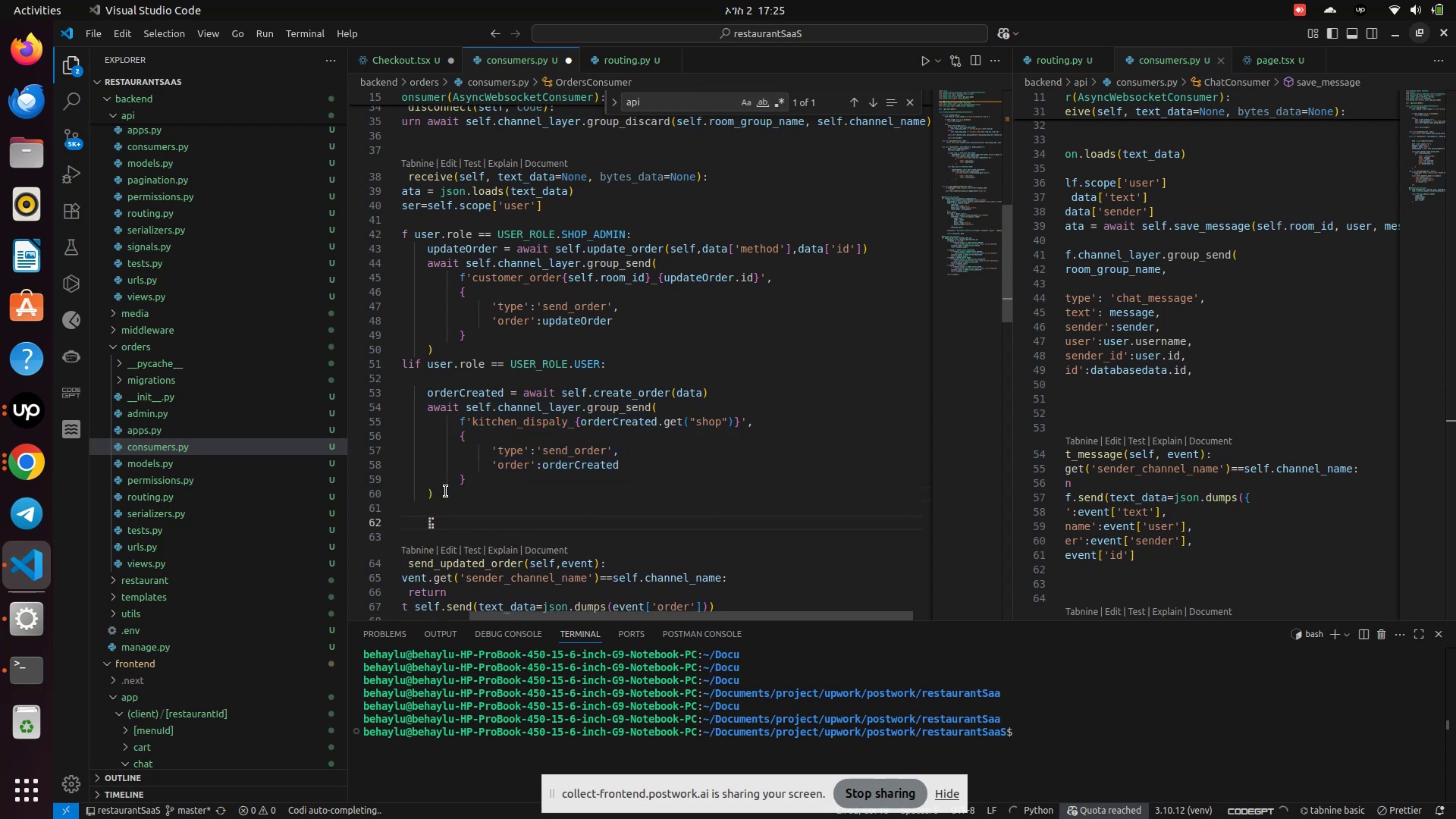 
key(Control+V)
 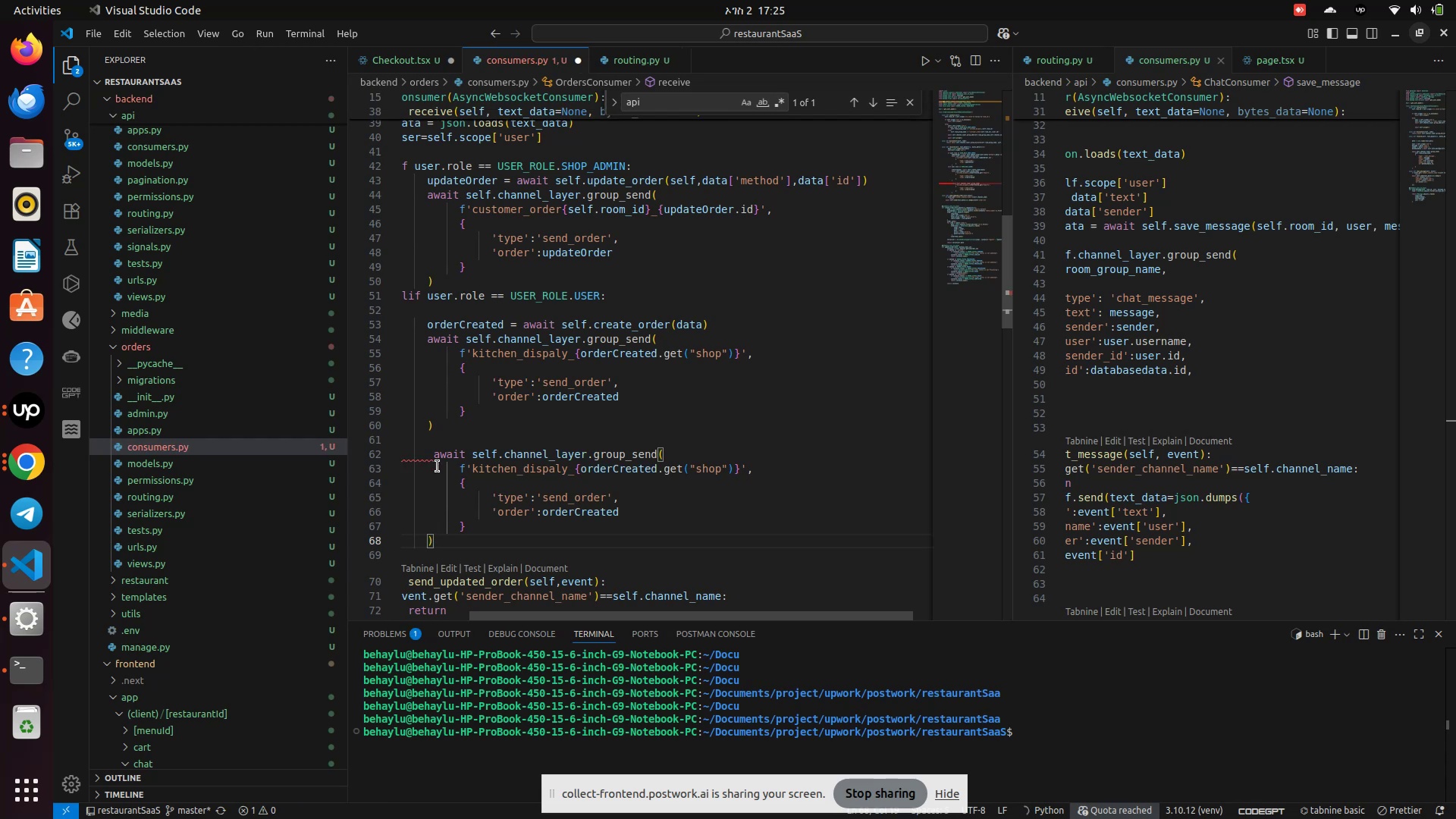 
left_click([434, 457])
 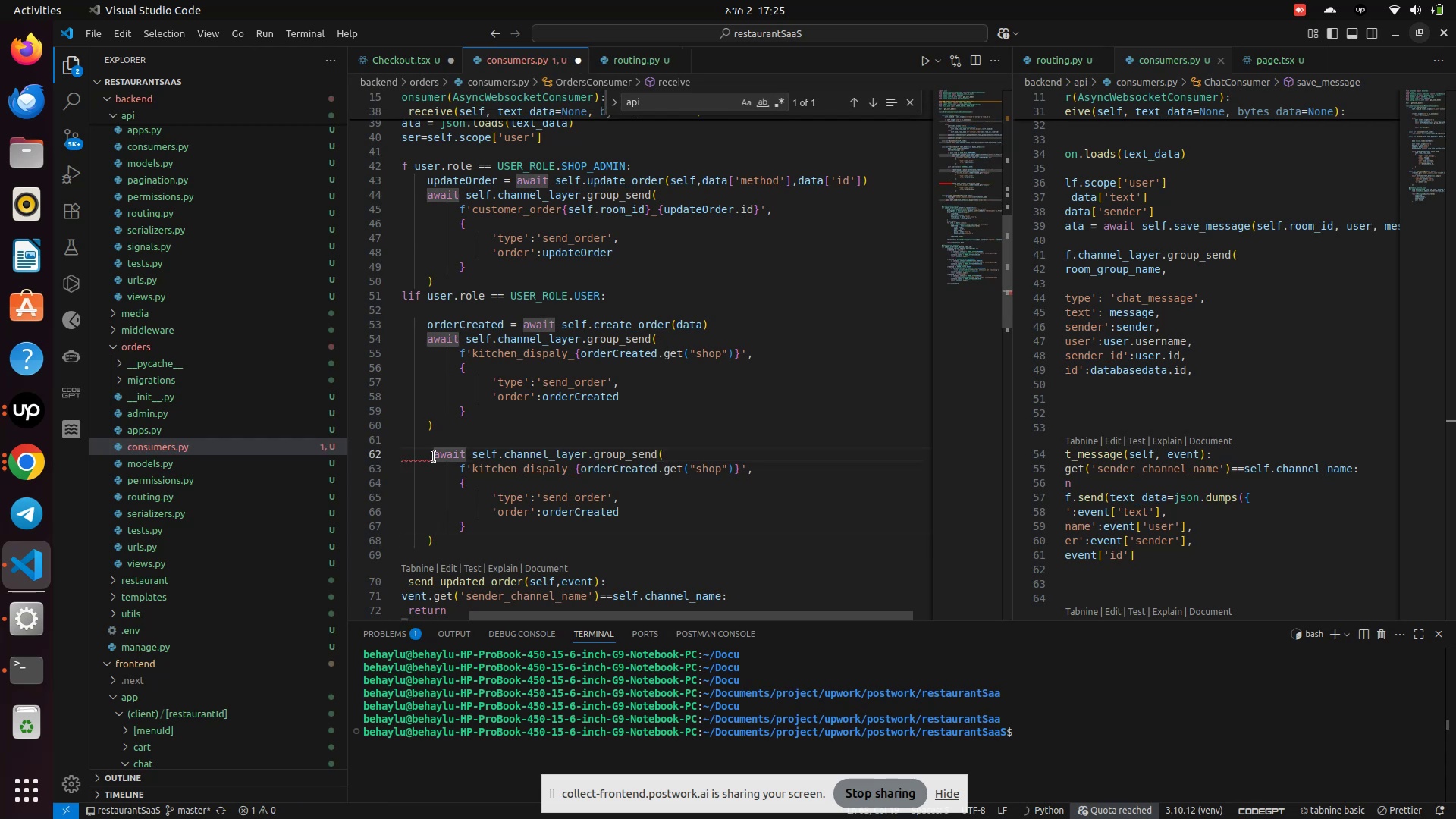 
key(Backspace)
 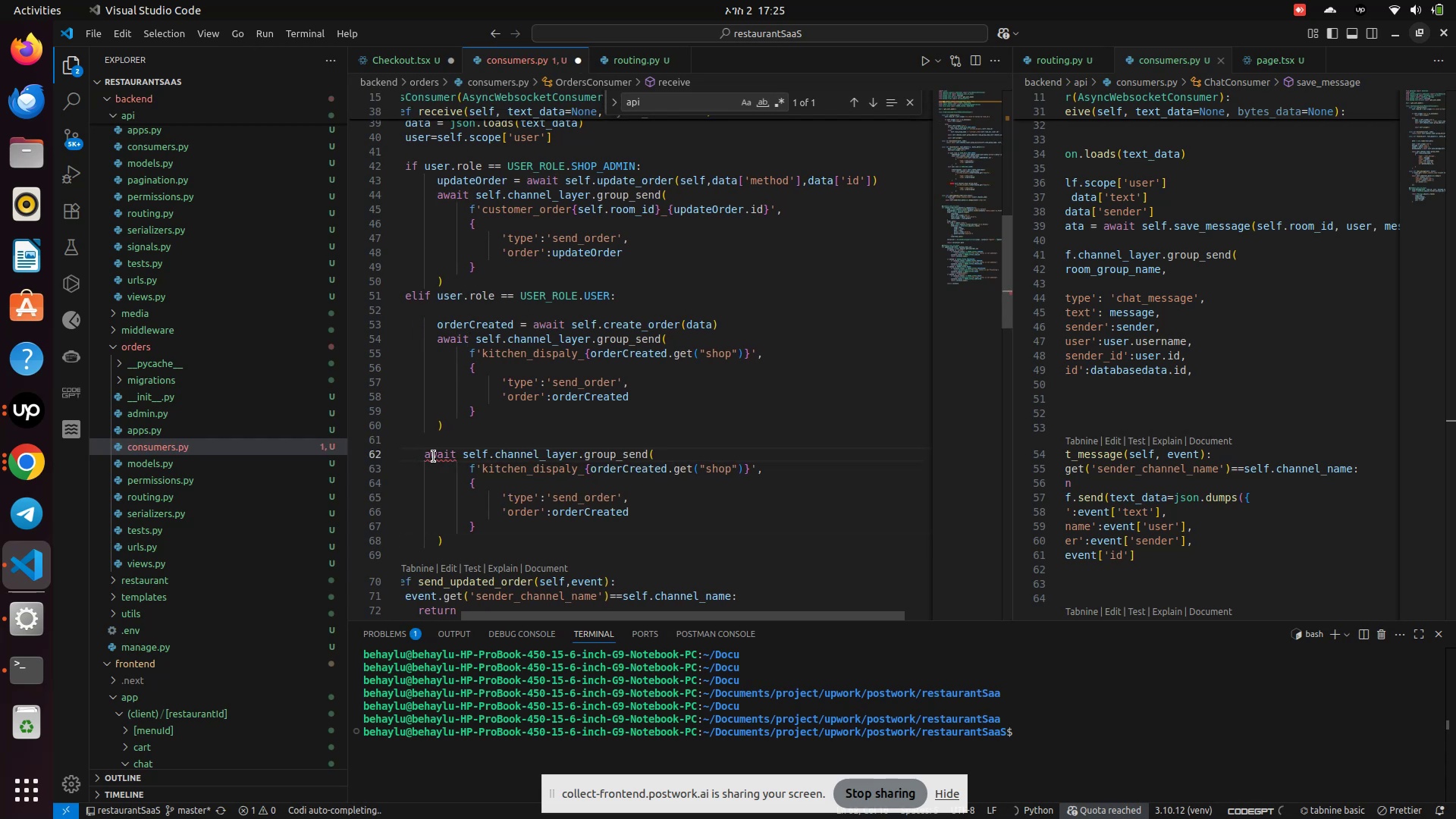 
key(Space)
 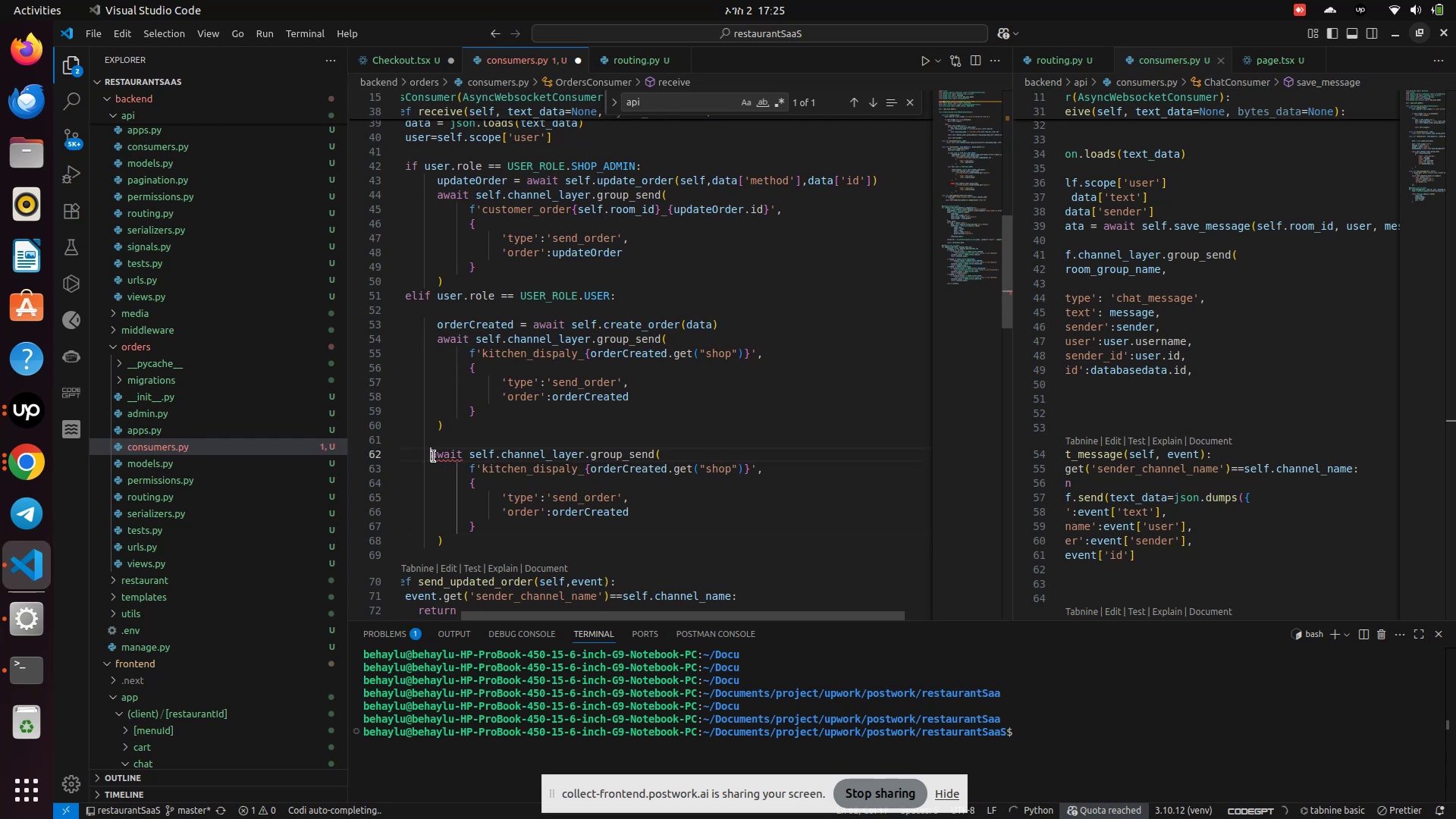 
key(Space)
 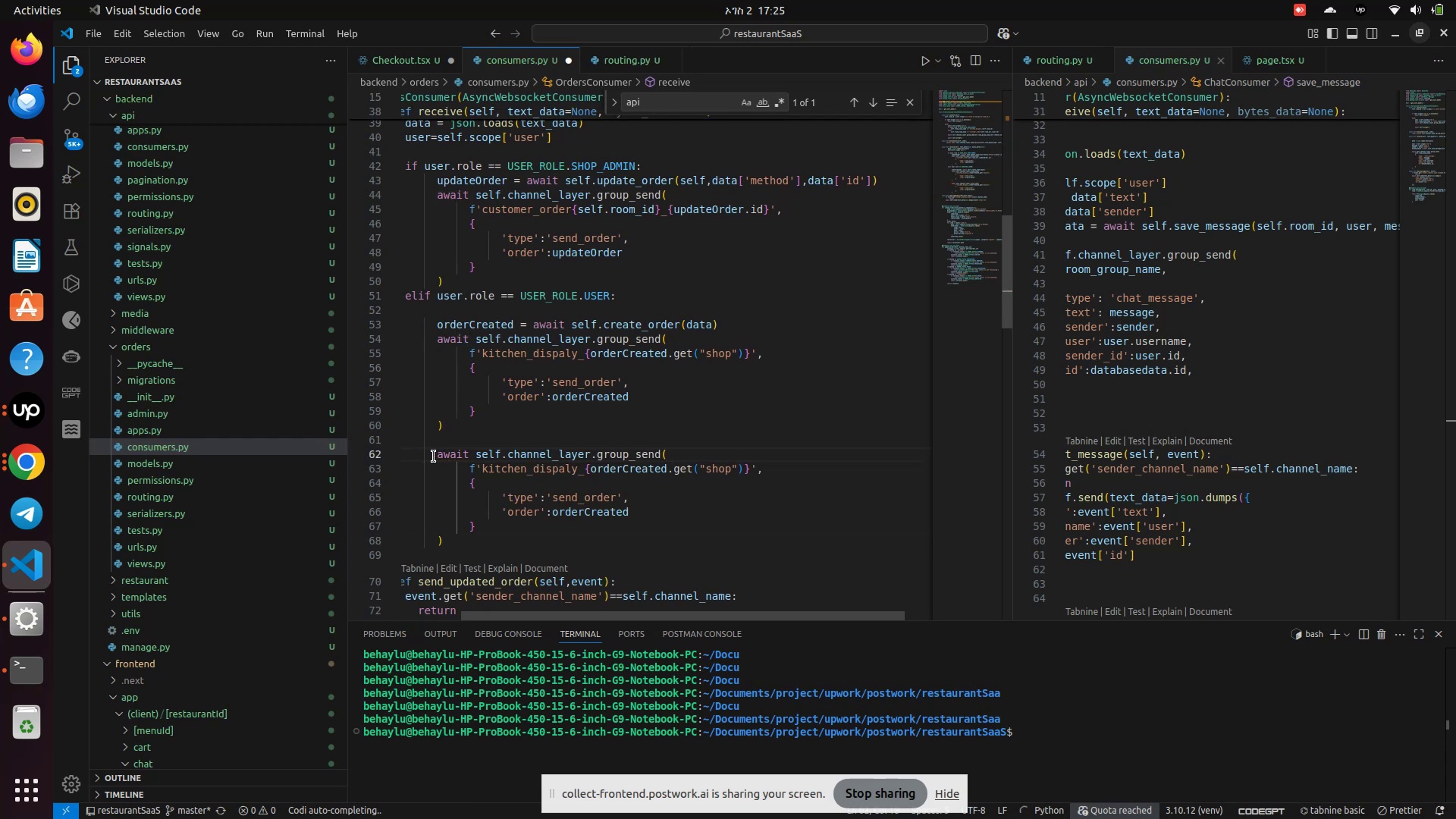 
key(Control+S)
 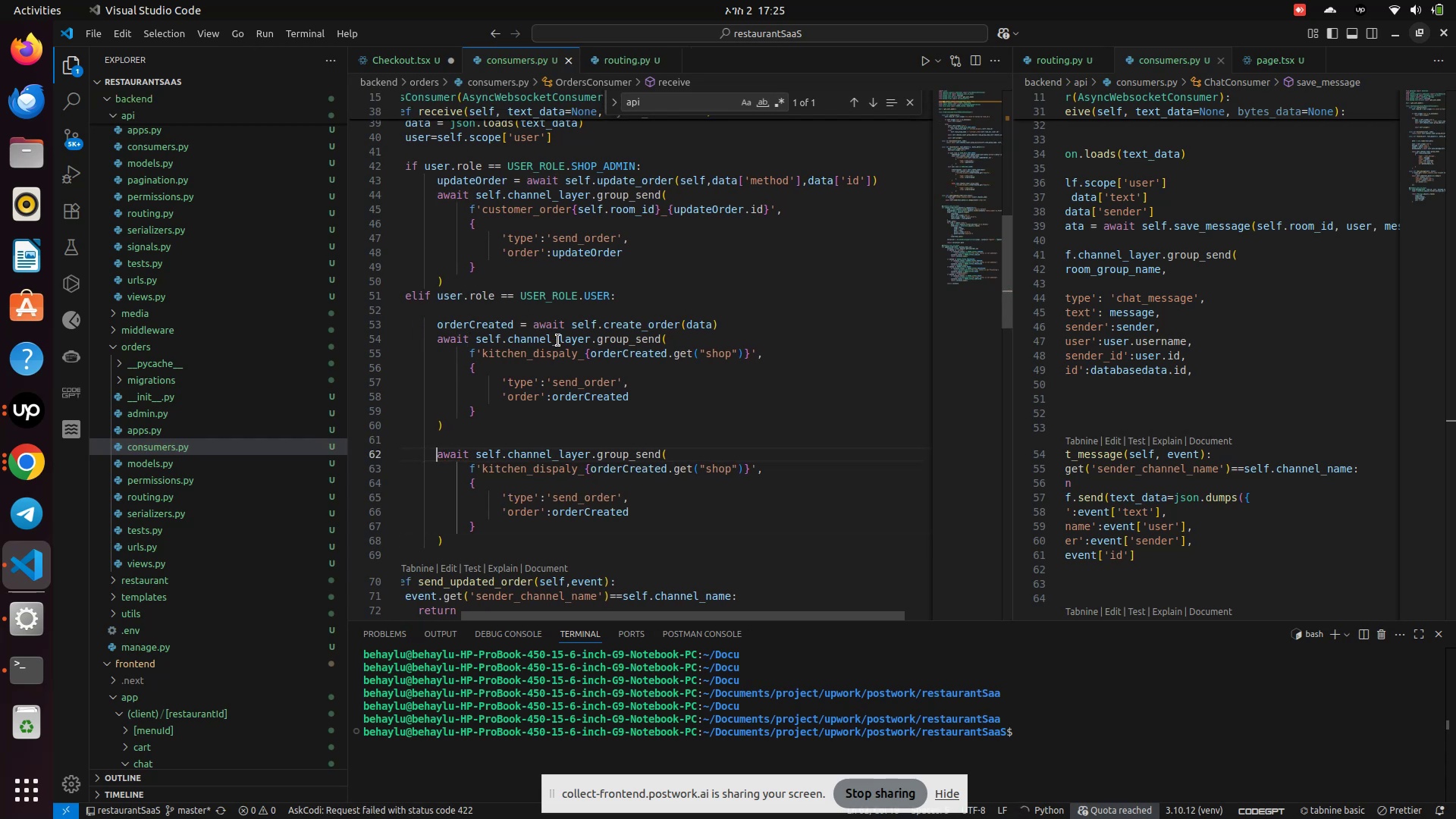 
scroll: coordinate [560, 328], scroll_direction: up, amount: 1.0
 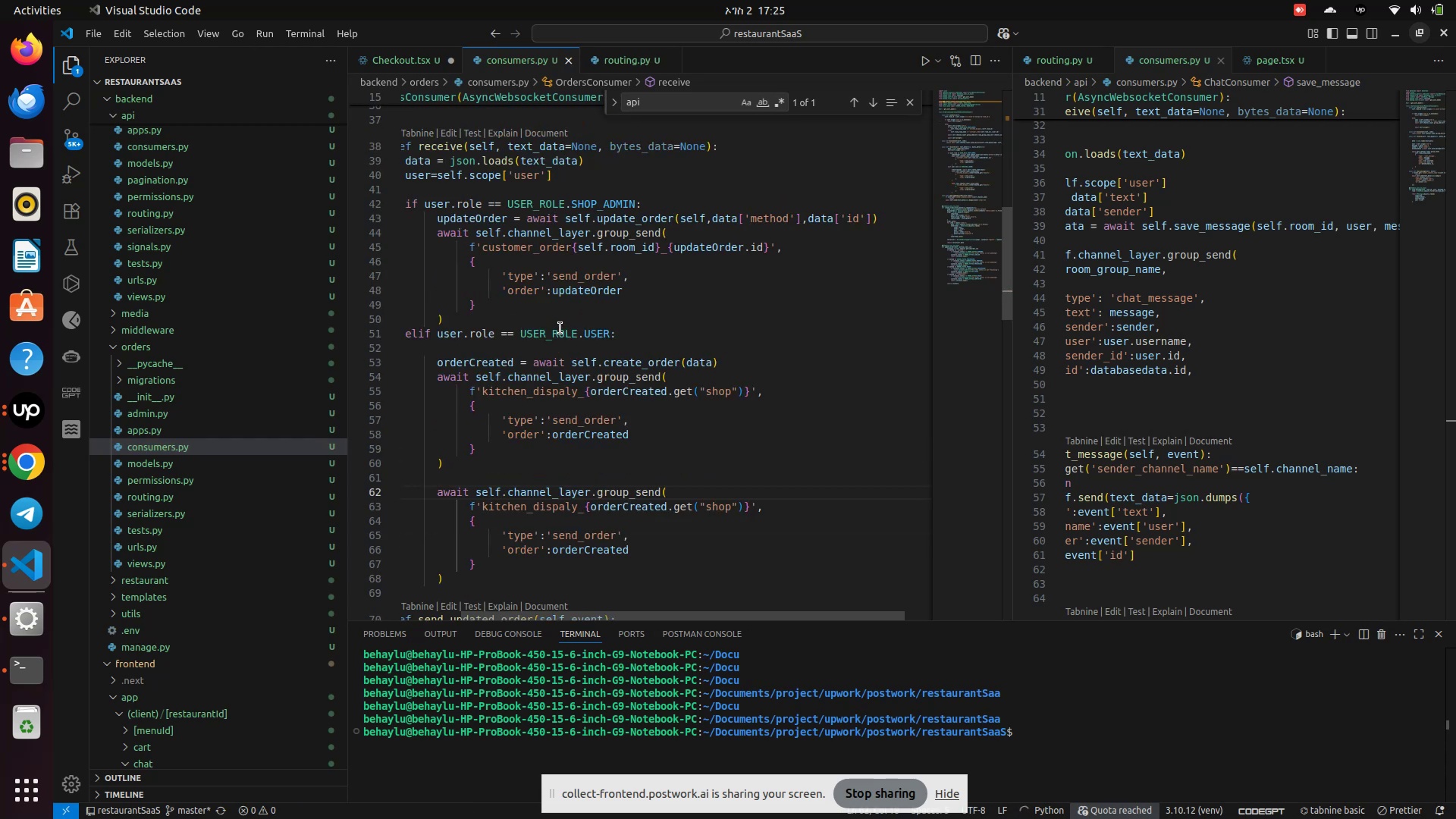 
scroll: coordinate [560, 328], scroll_direction: down, amount: 1.0
 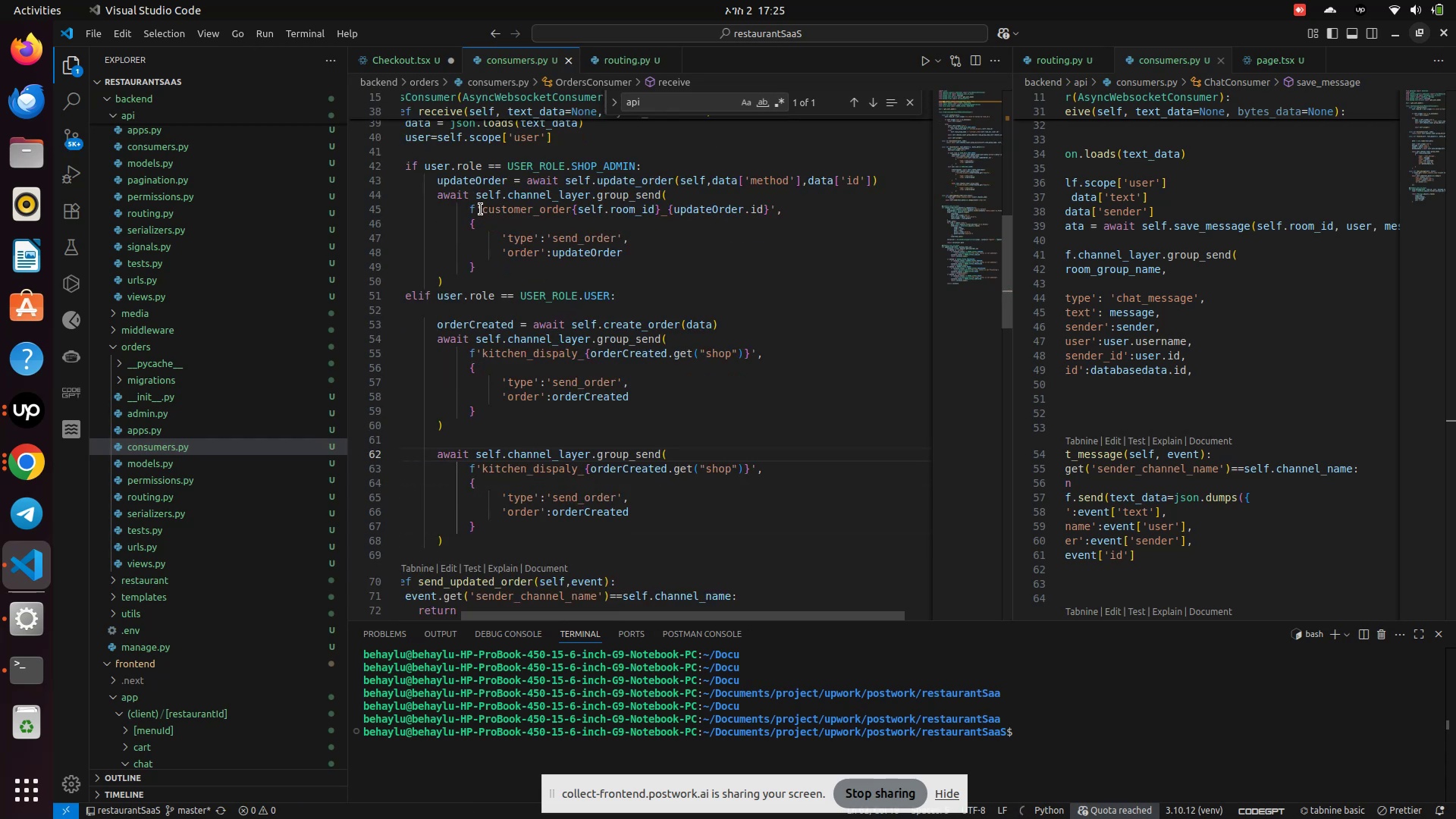 
left_click_drag(start_coordinate=[466, 206], to_coordinate=[780, 213])
 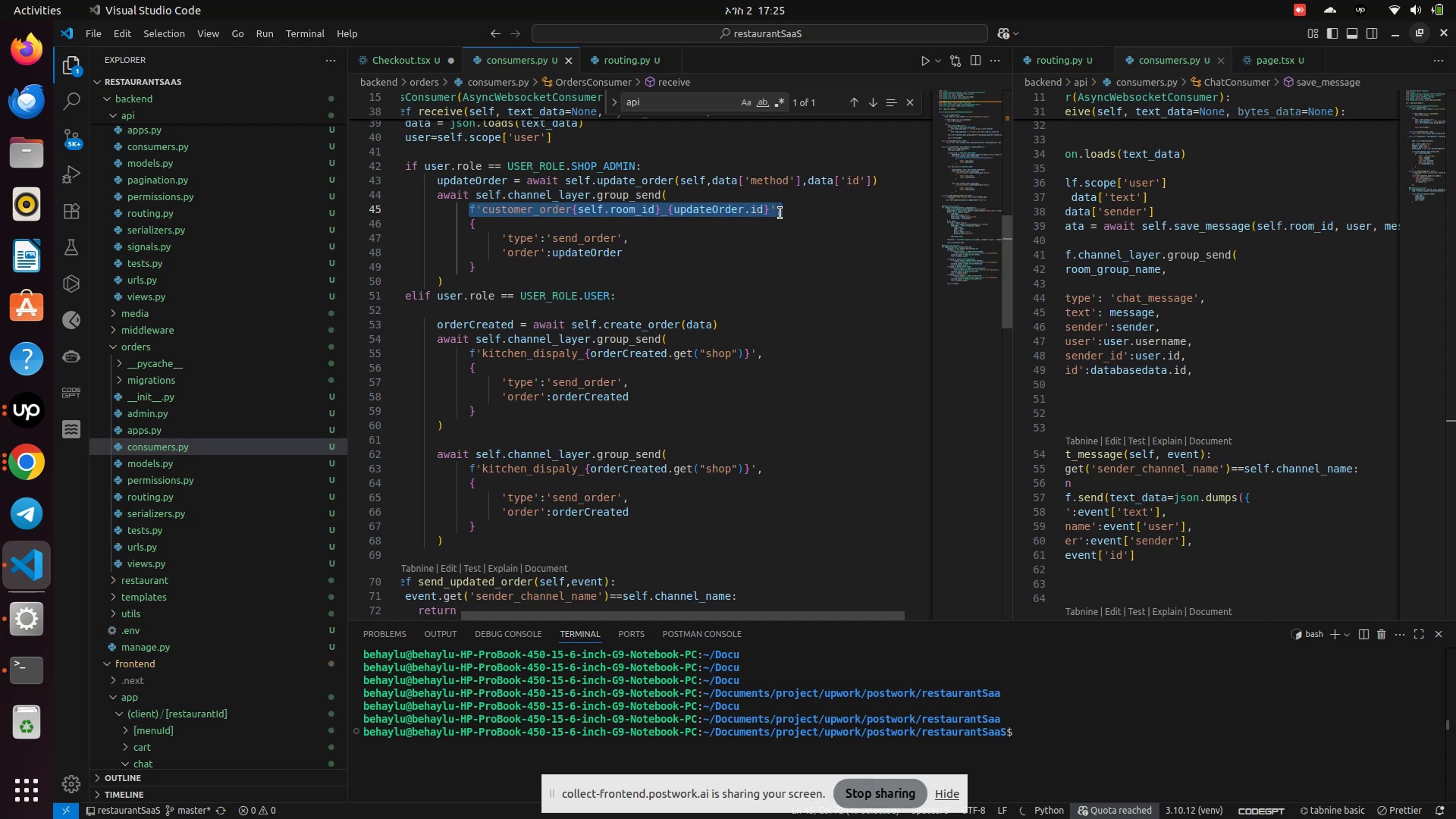 
key(Control+C)
 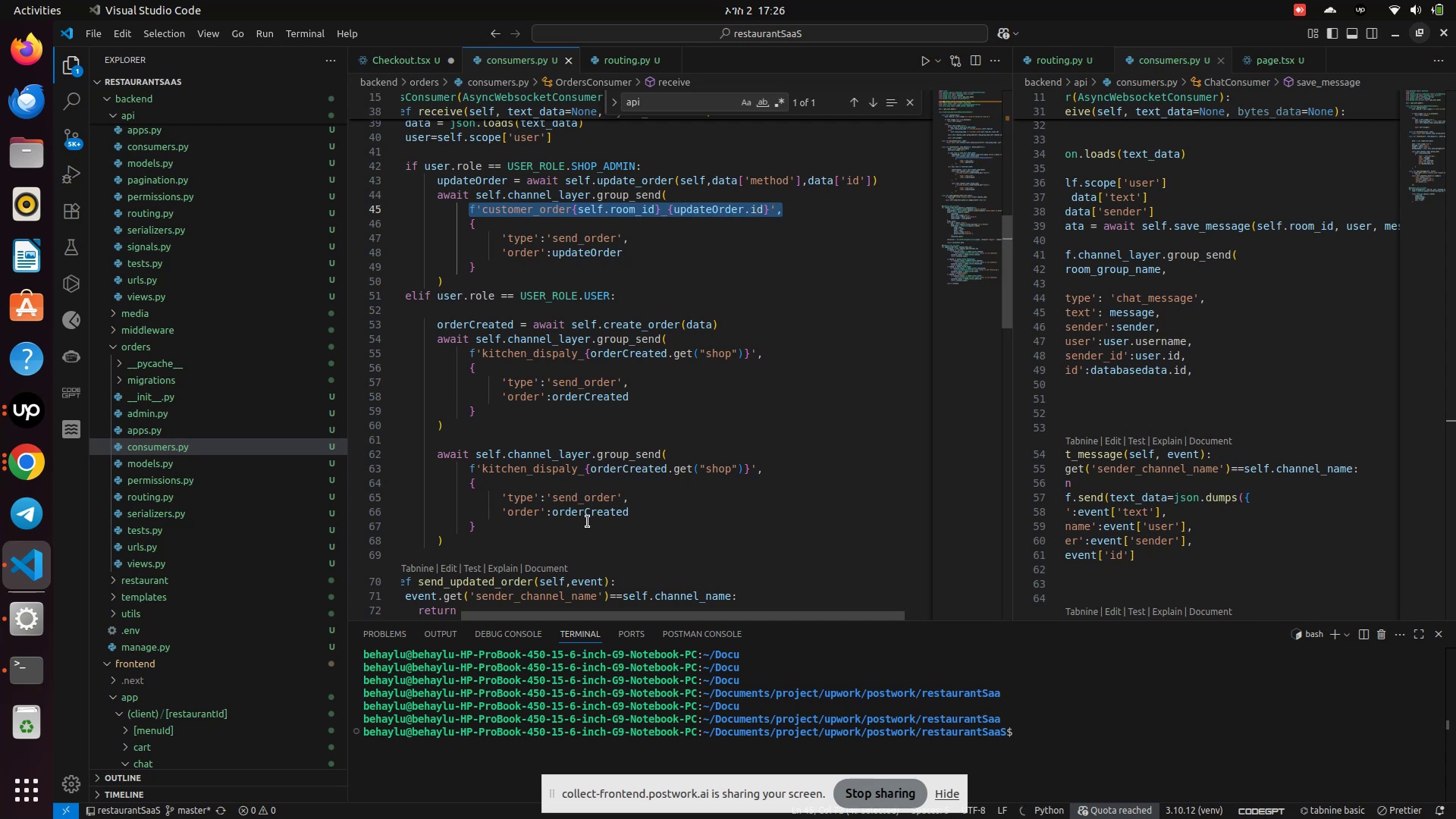 
left_click_drag(start_coordinate=[469, 471], to_coordinate=[755, 470])
 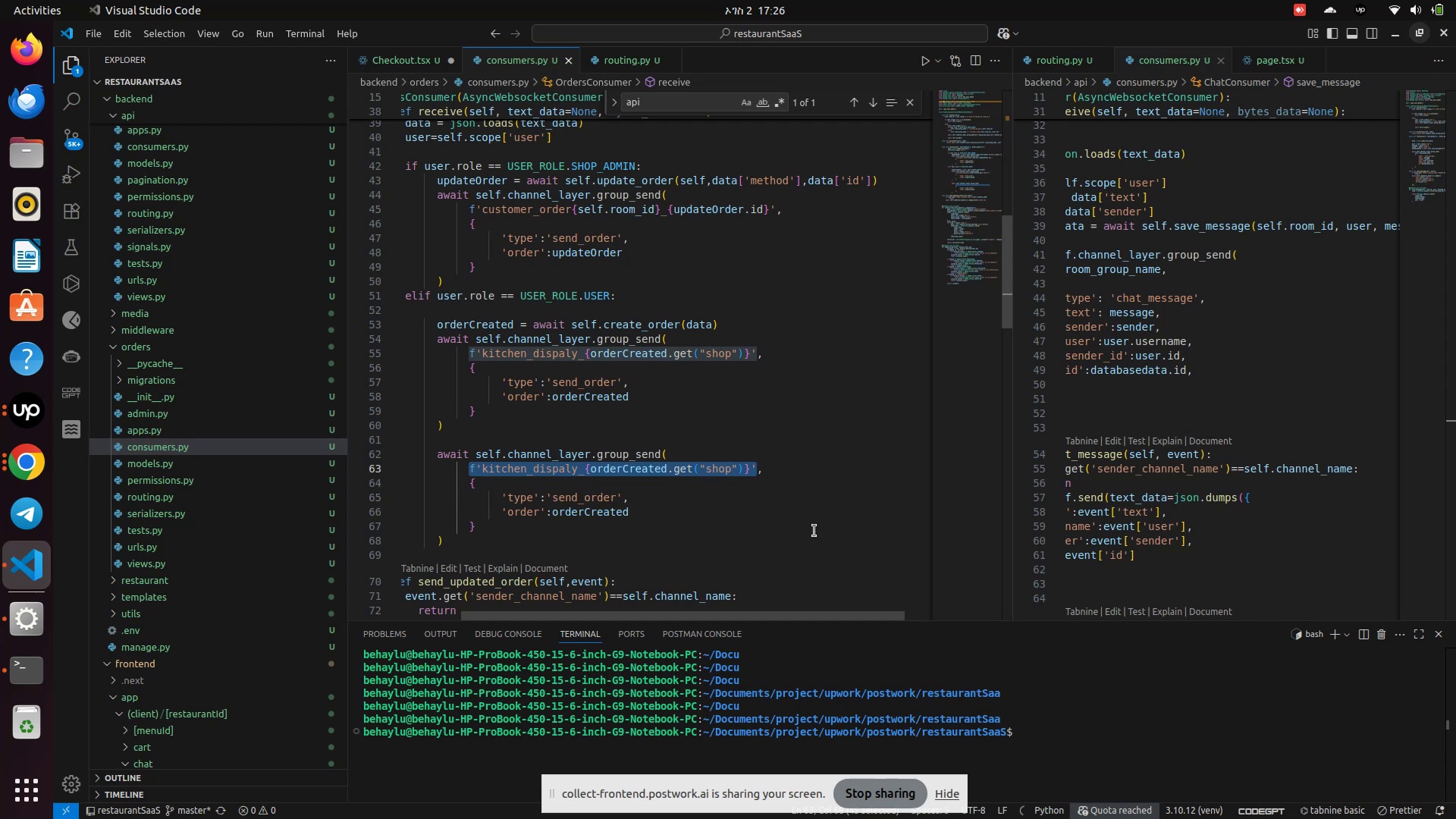 
wait(10.6)
 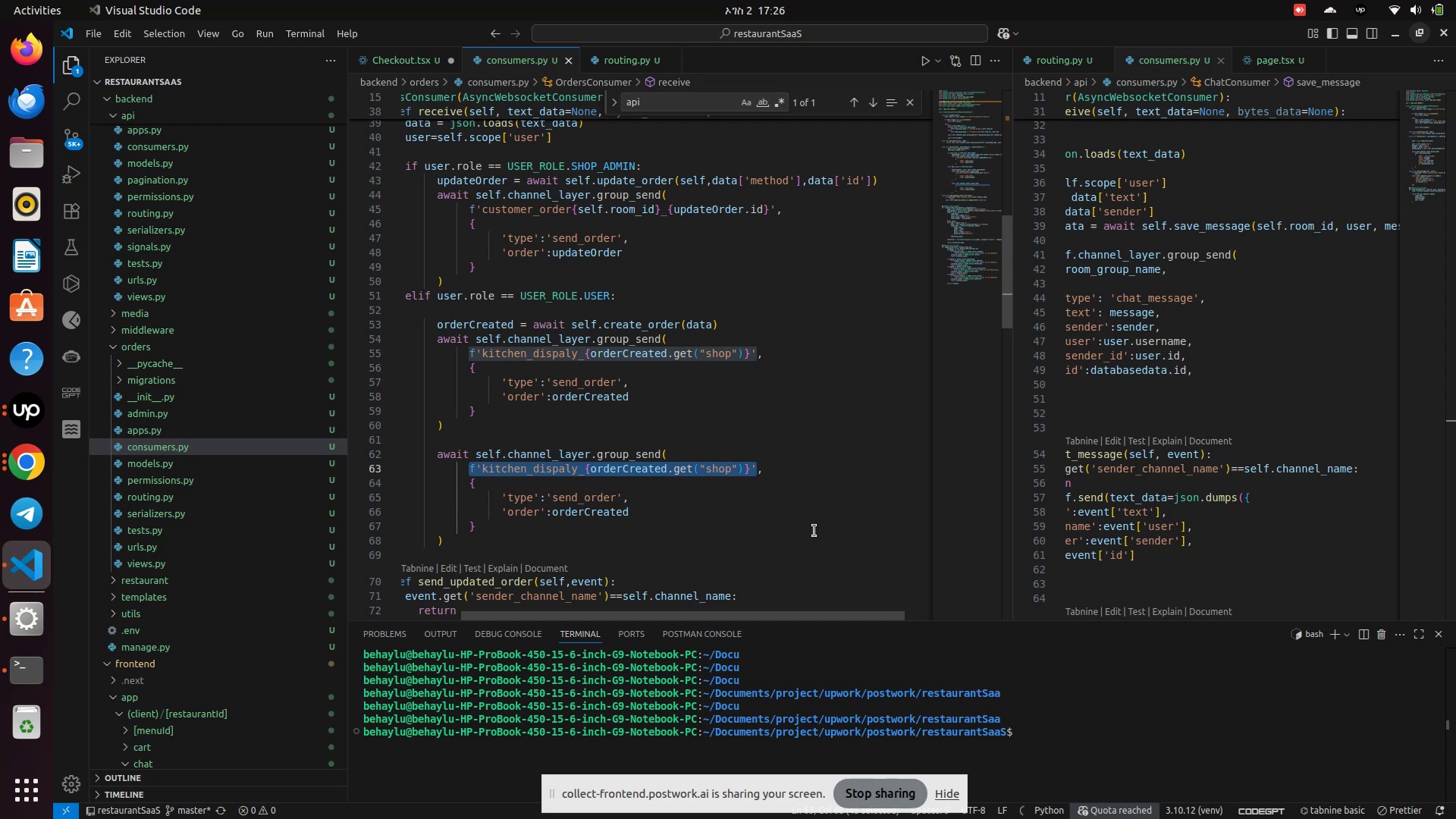 
double_click([702, 216])
 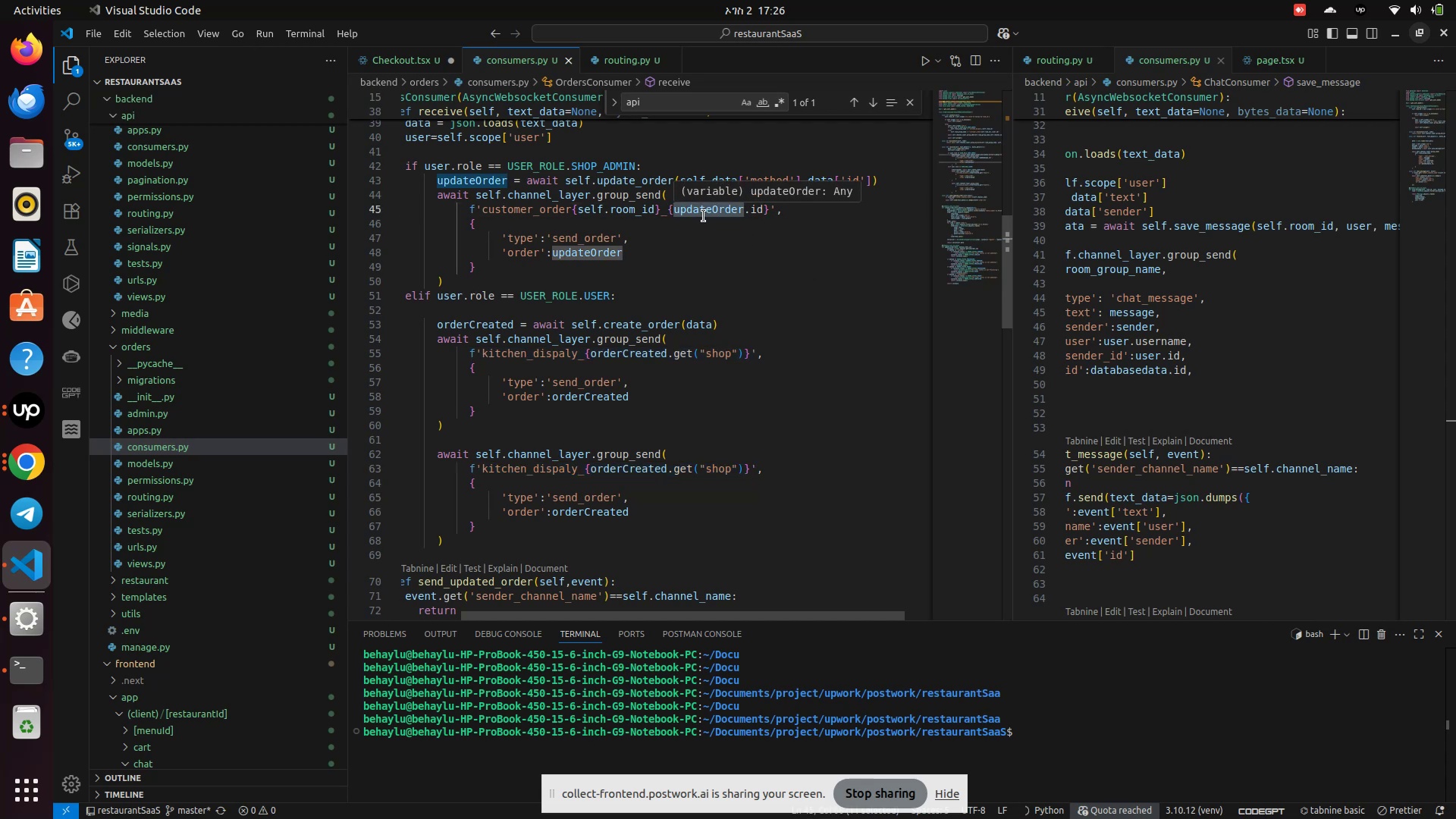 
type(user[)
key(Backspace)
 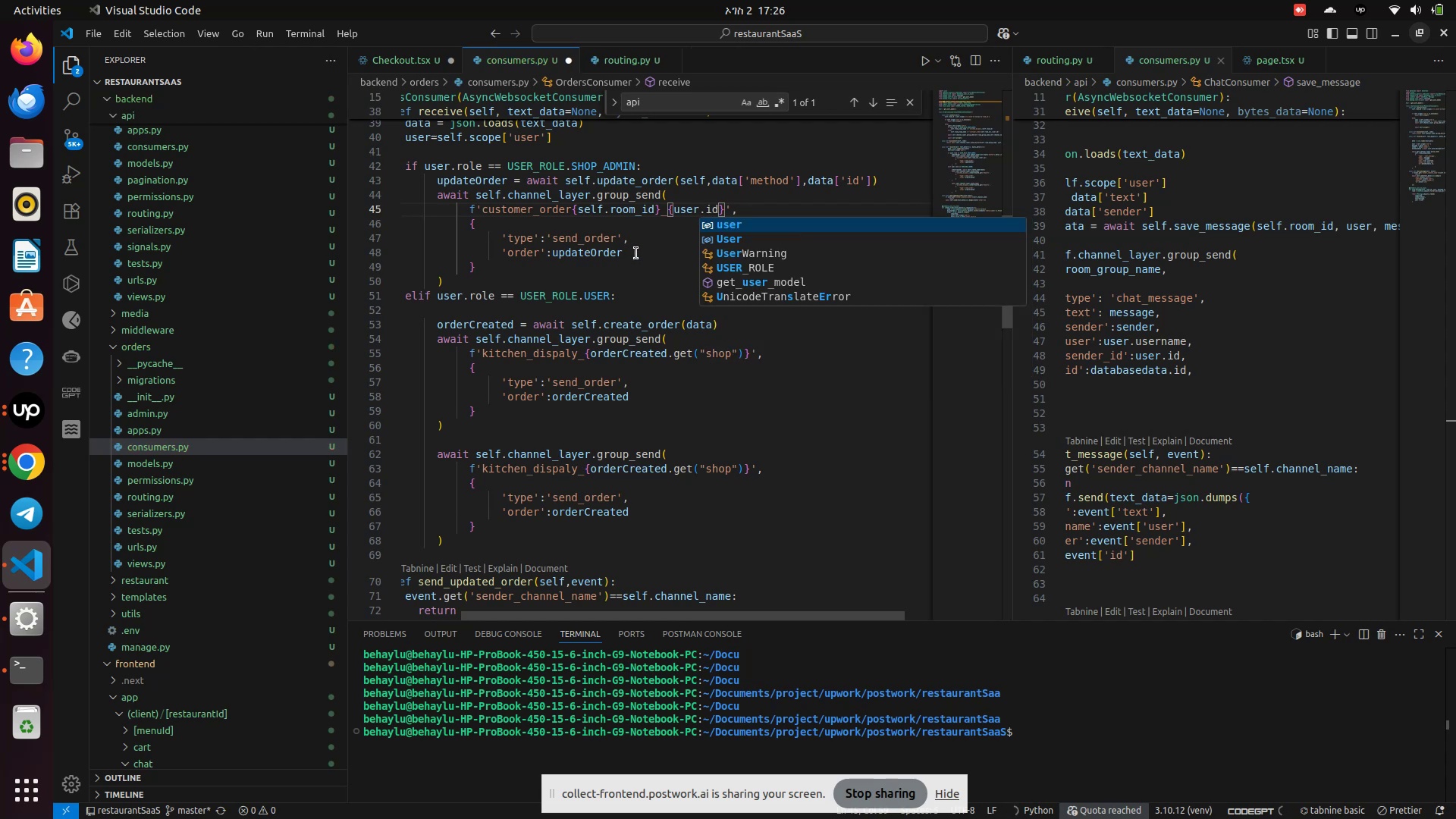 
left_click([643, 251])
 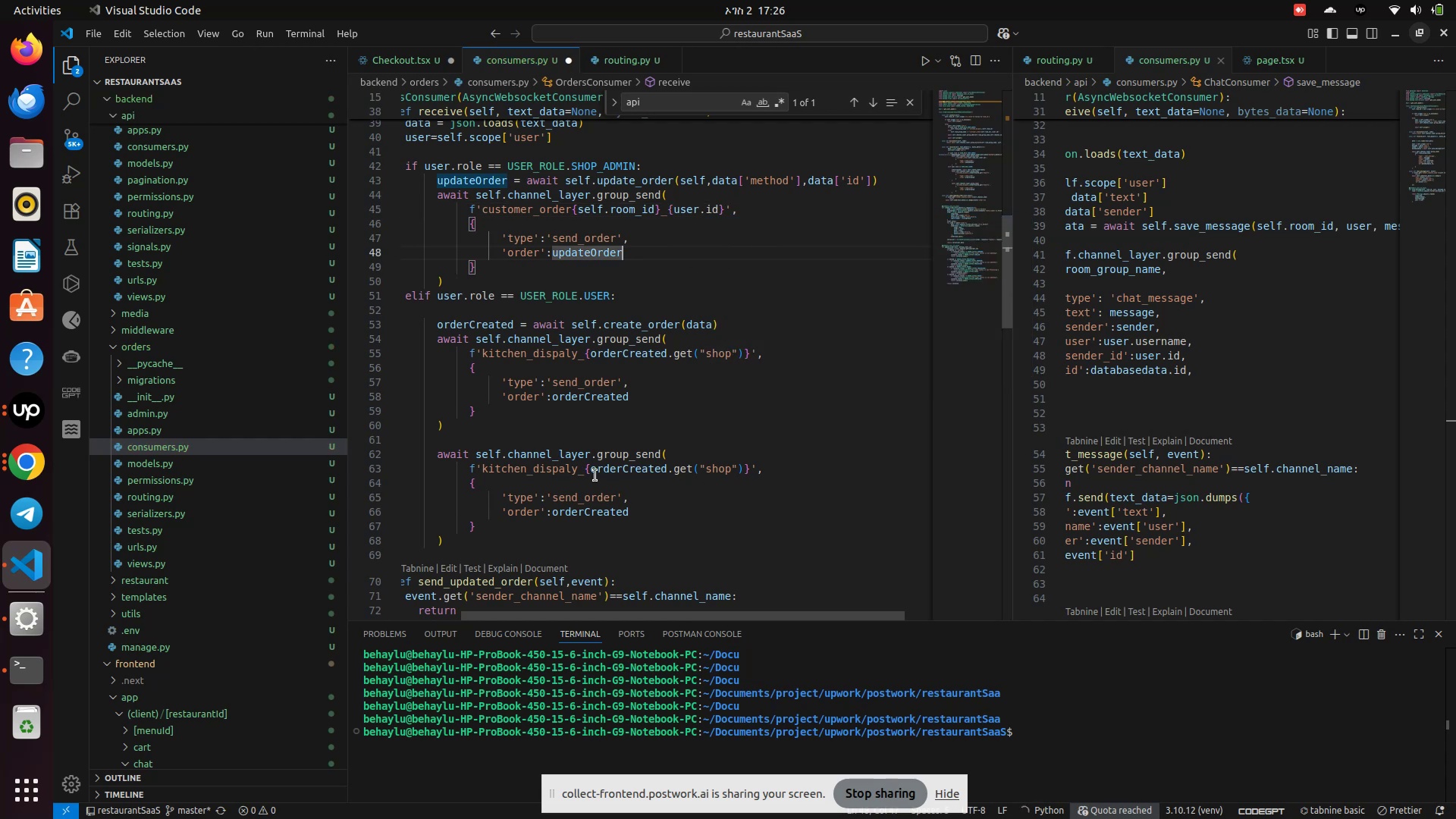 
left_click_drag(start_coordinate=[463, 209], to_coordinate=[732, 209])
 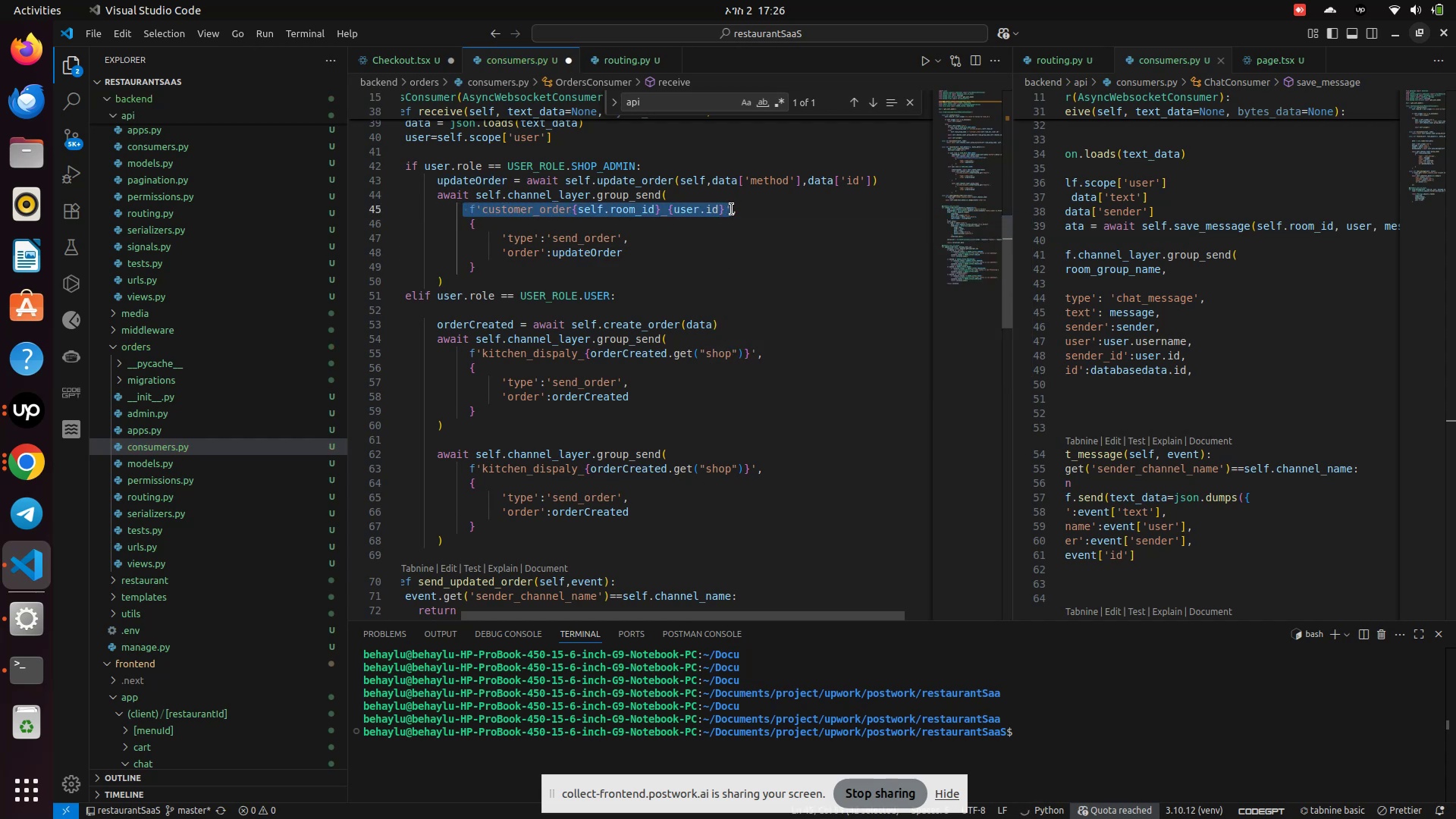 
key(Control+C)
 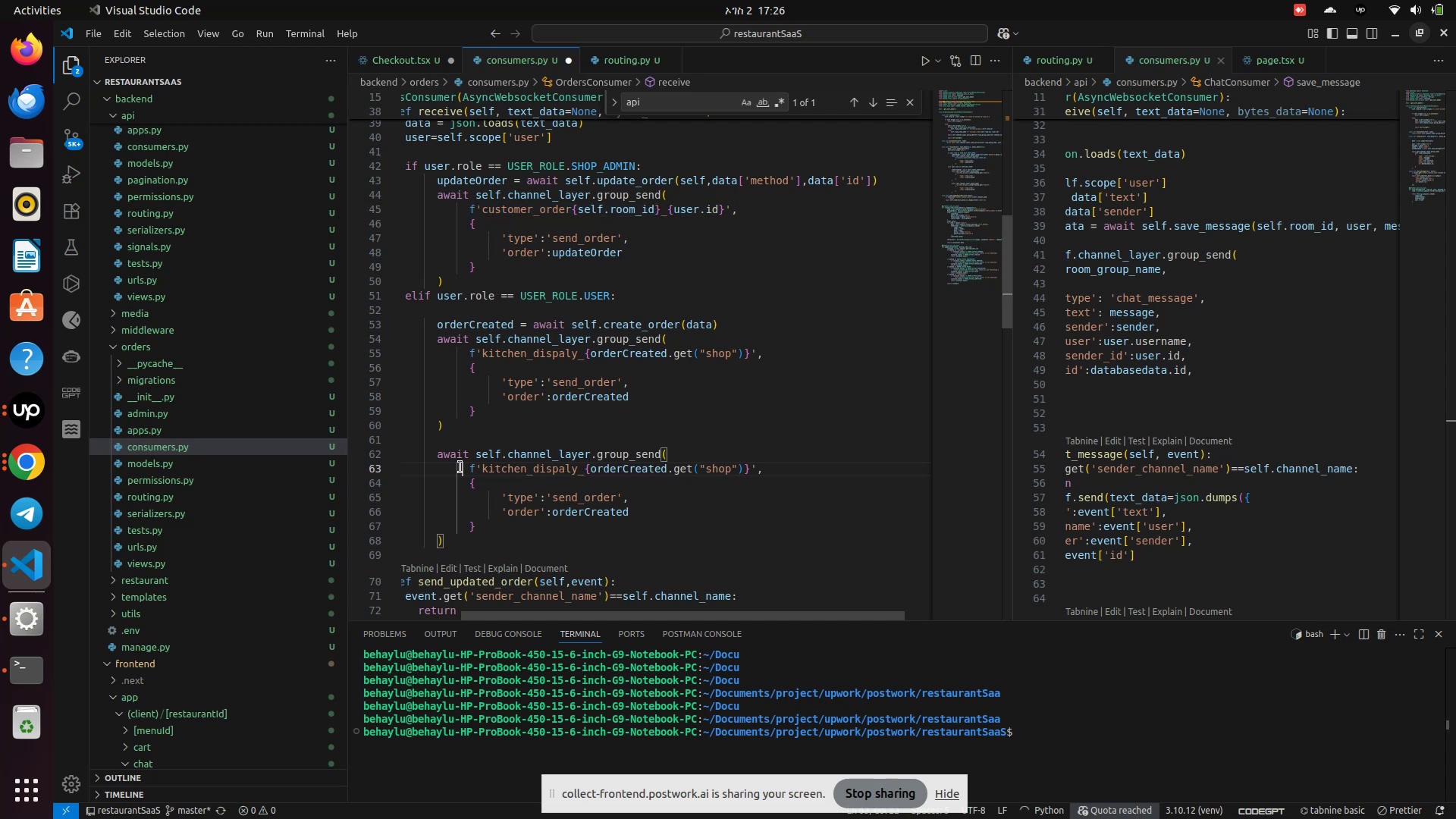 
left_click([467, 465])
 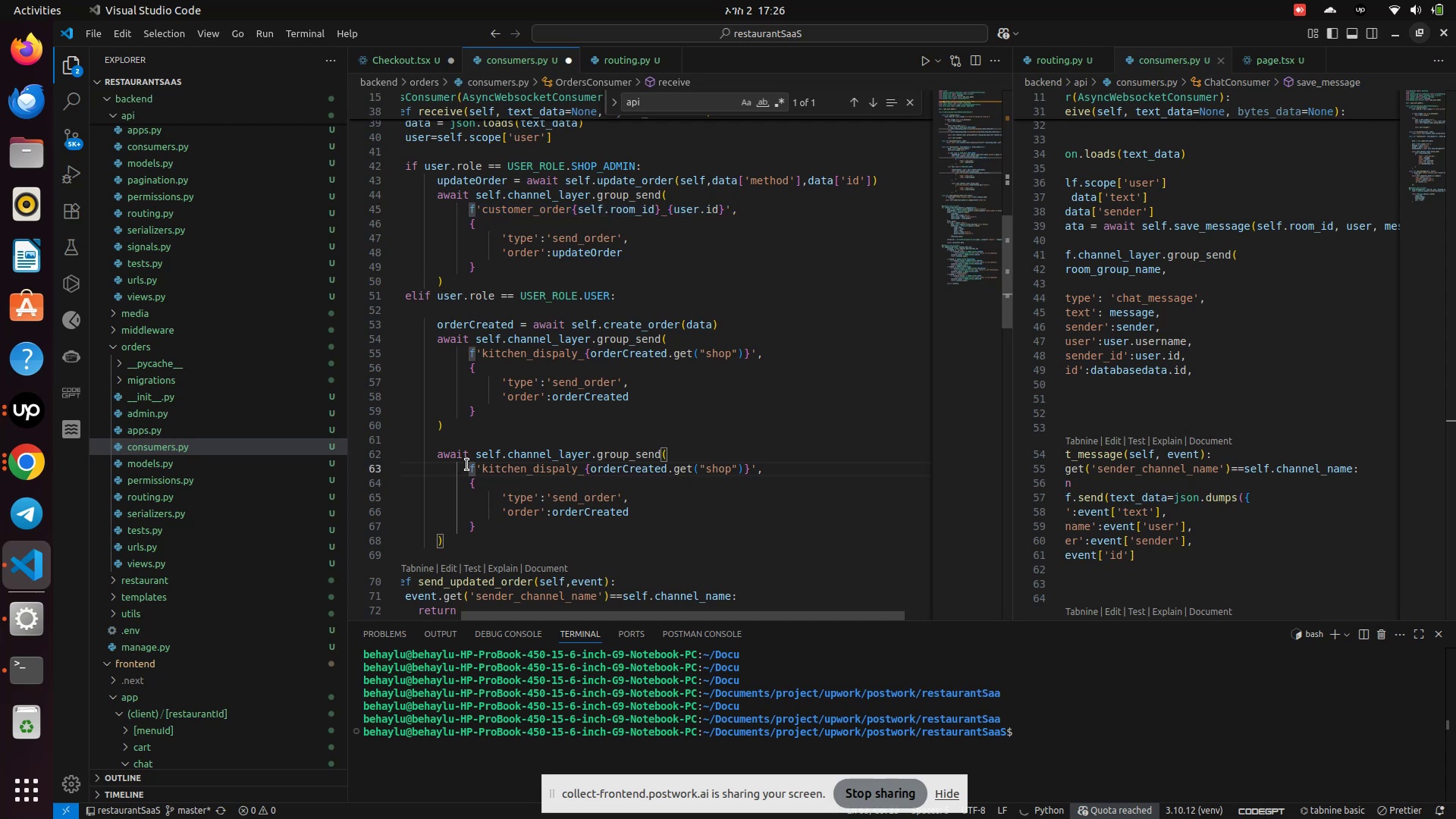 
left_click_drag(start_coordinate=[467, 465], to_coordinate=[756, 471])
 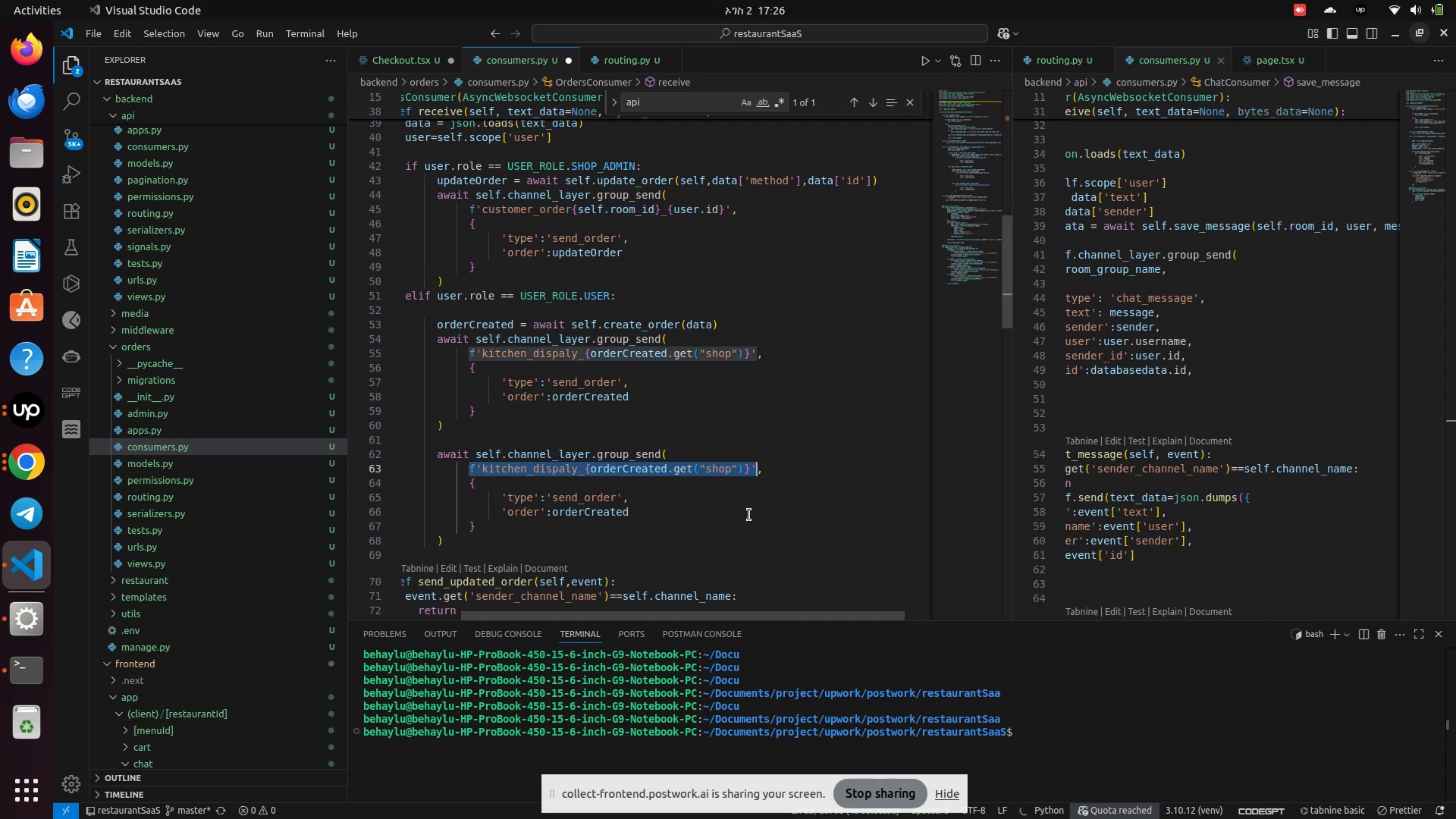 
key(Control+V)
 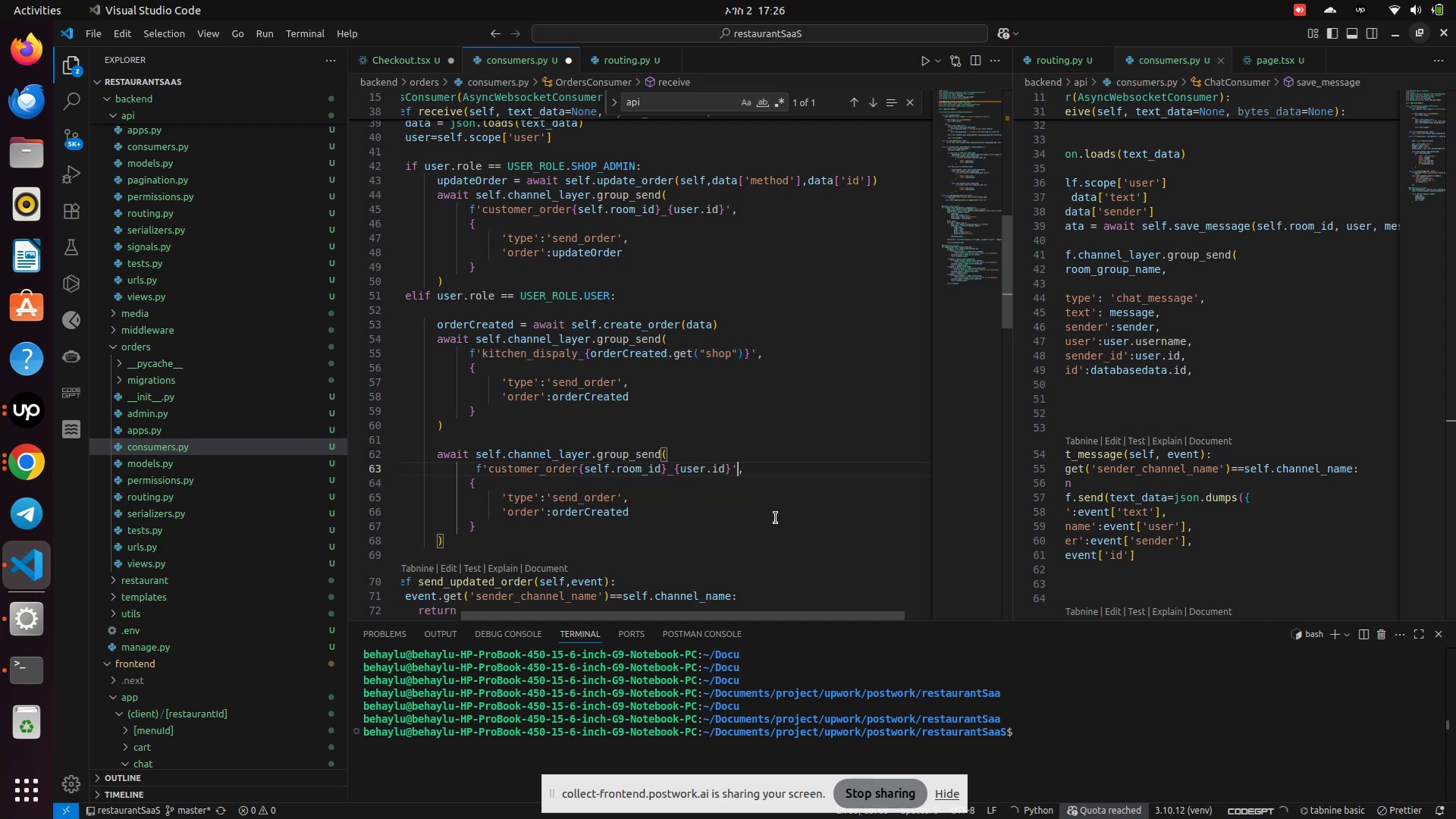 
key(Control+S)
 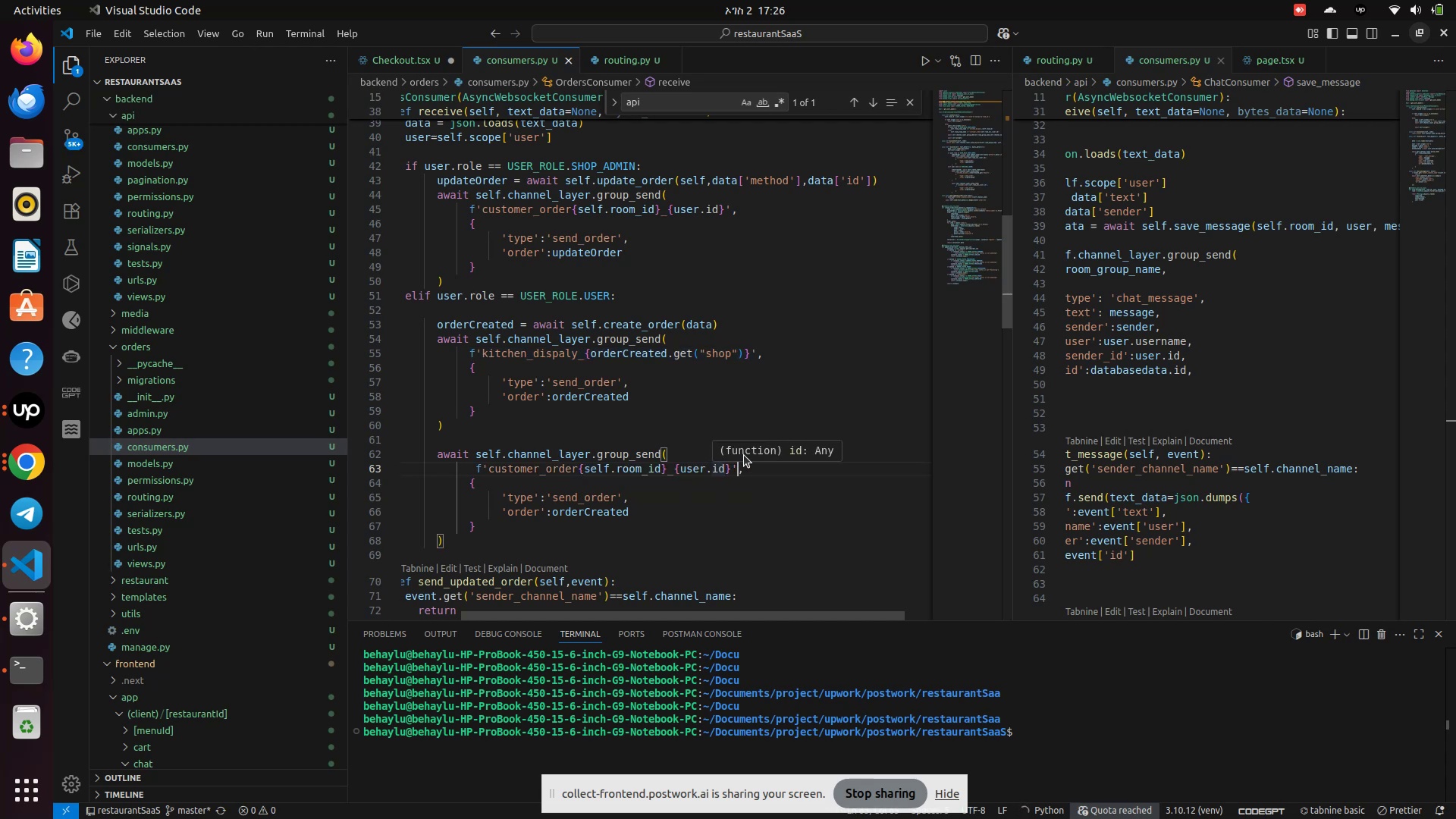 
left_click([646, 419])
 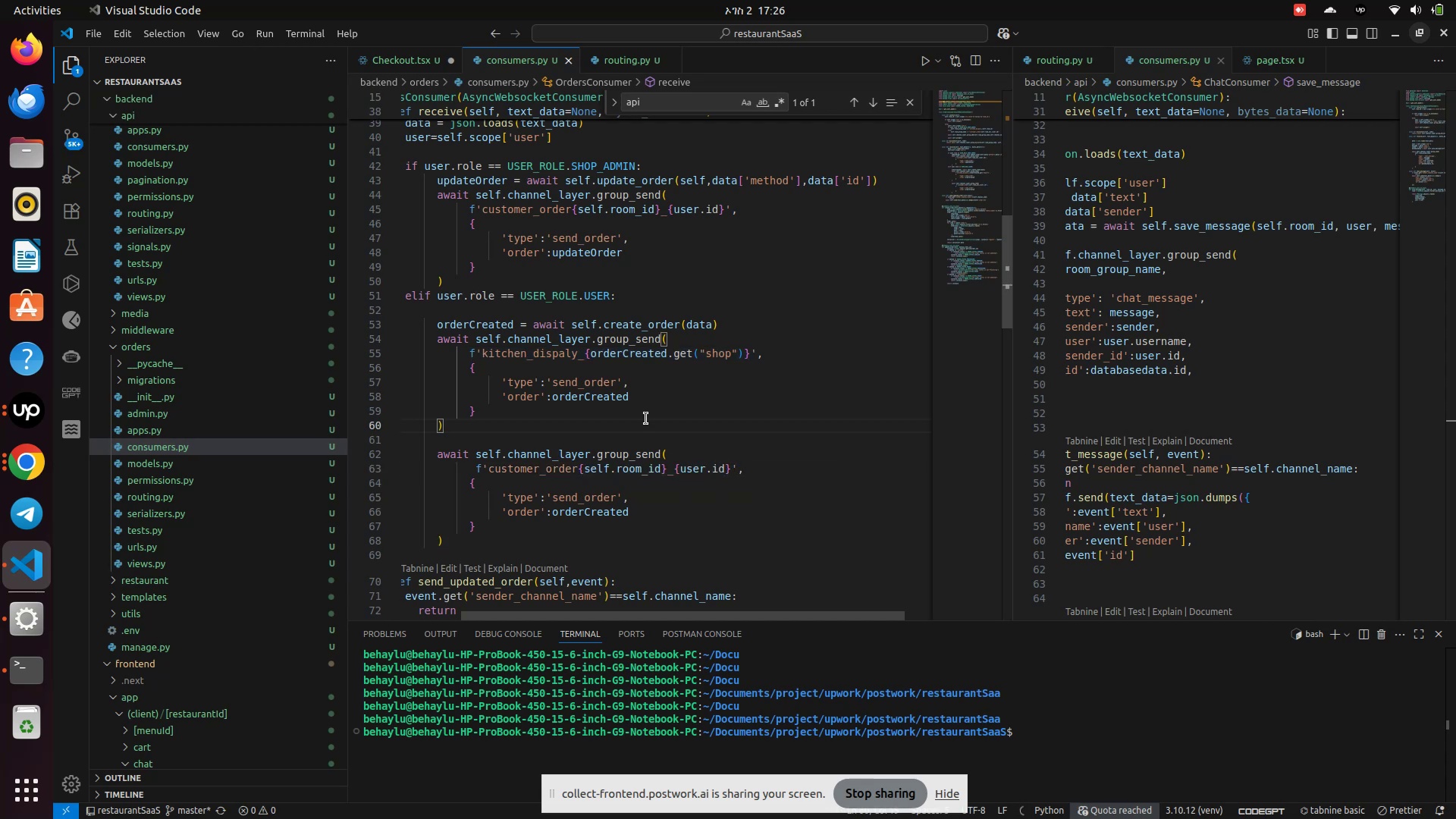 
scroll: coordinate [646, 419], scroll_direction: down, amount: 3.0
 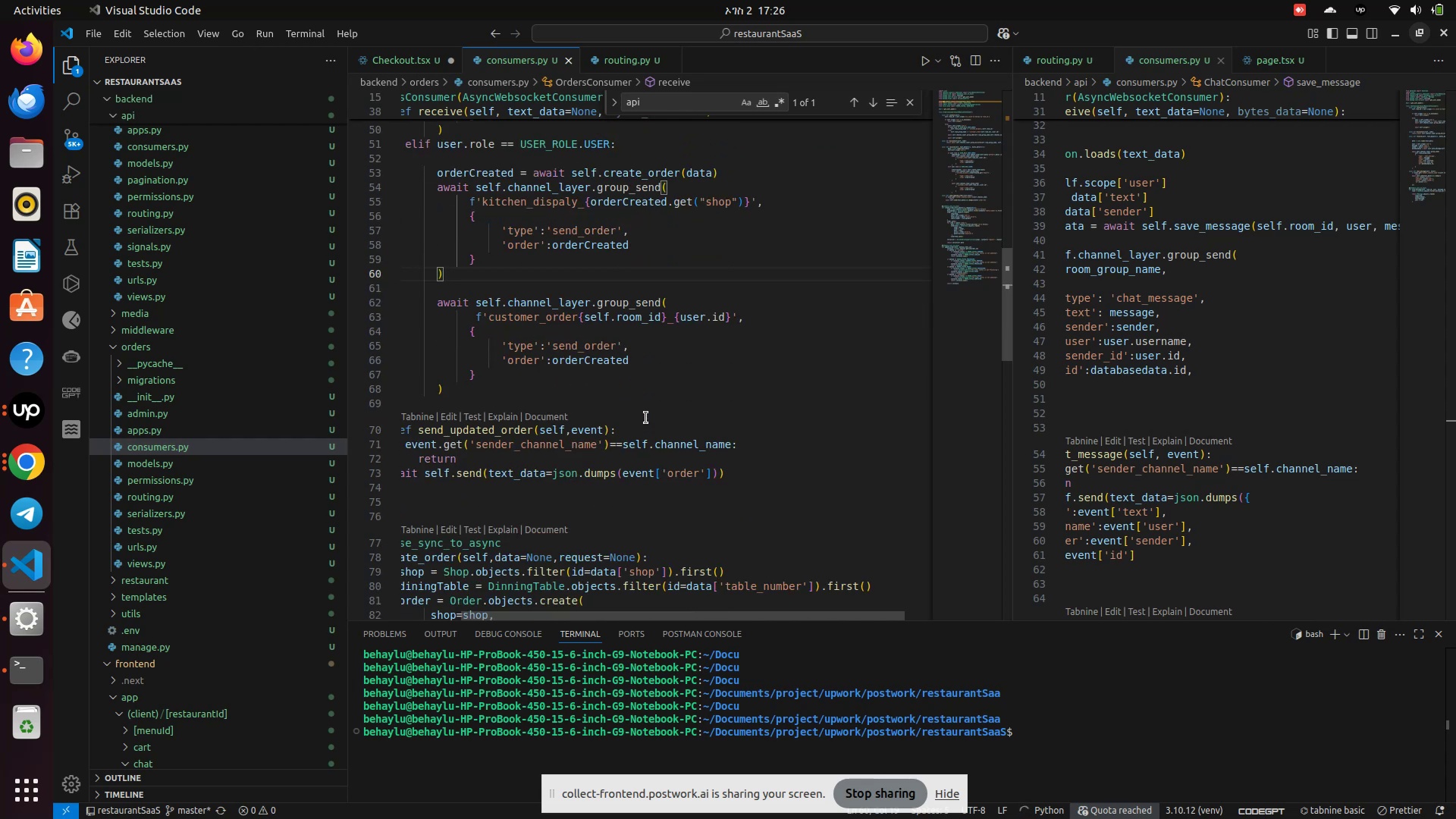 
wait(5.74)
 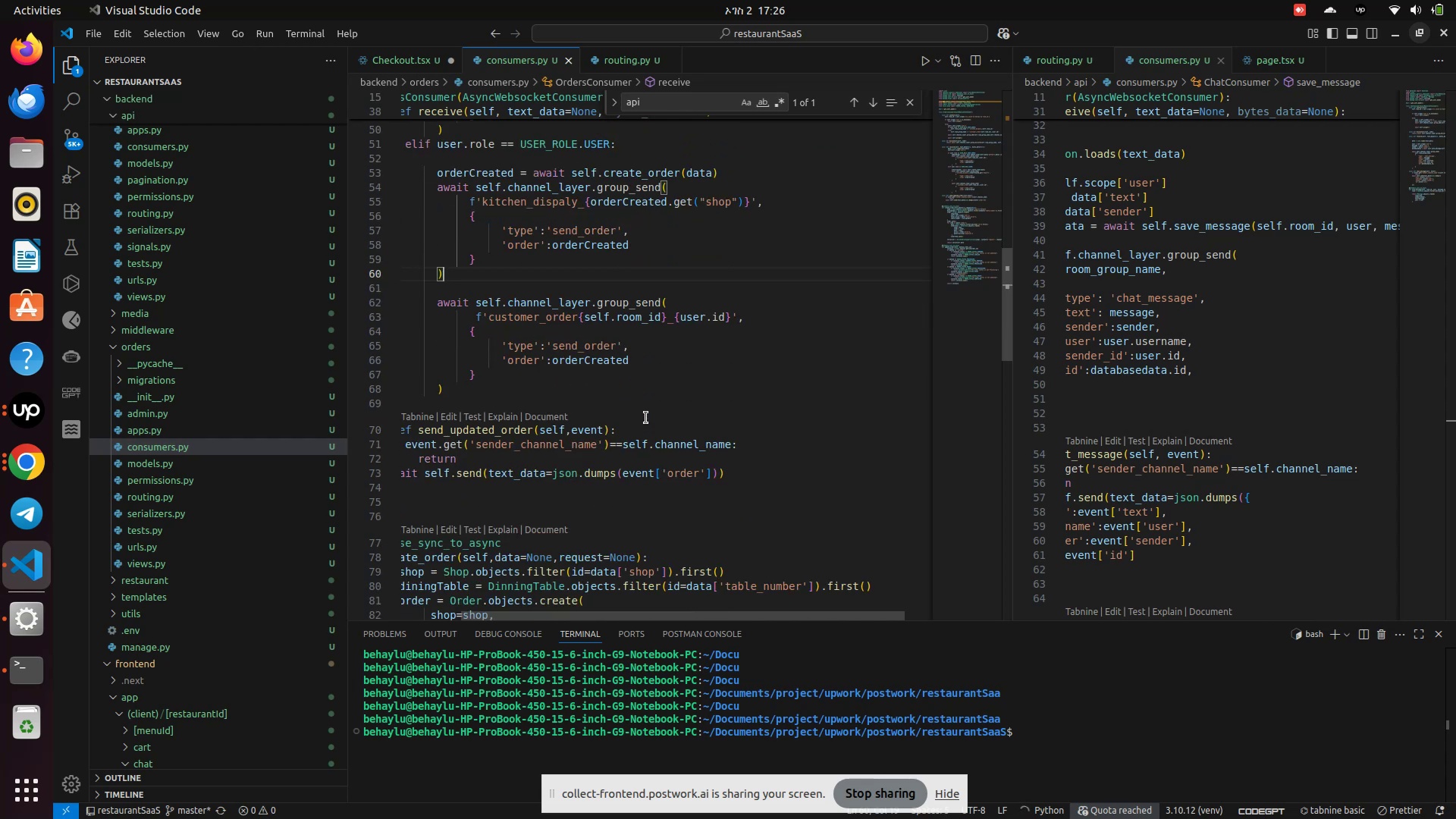 
scroll: coordinate [646, 418], scroll_direction: down, amount: 2.0
 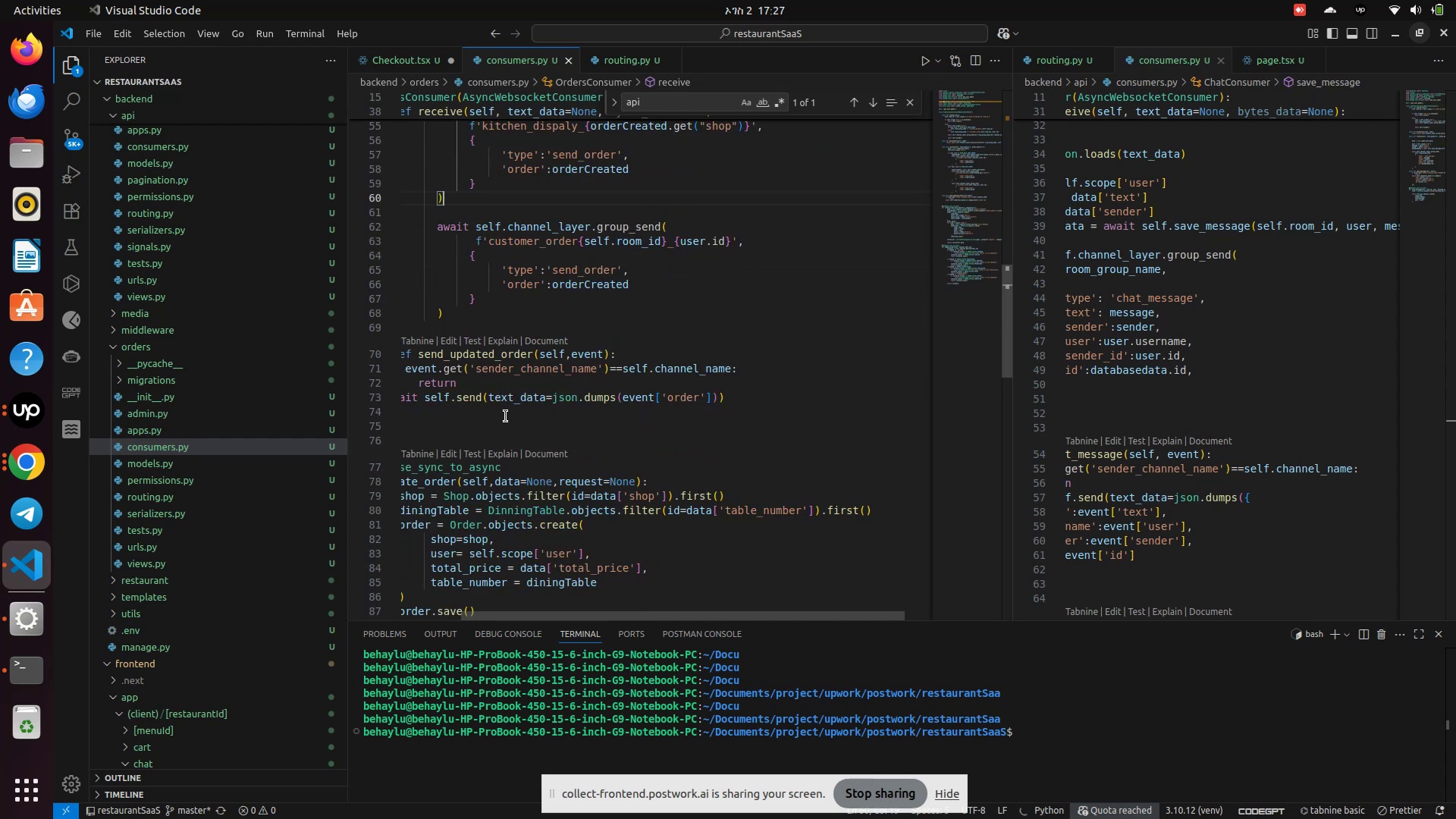 
left_click([478, 384])
 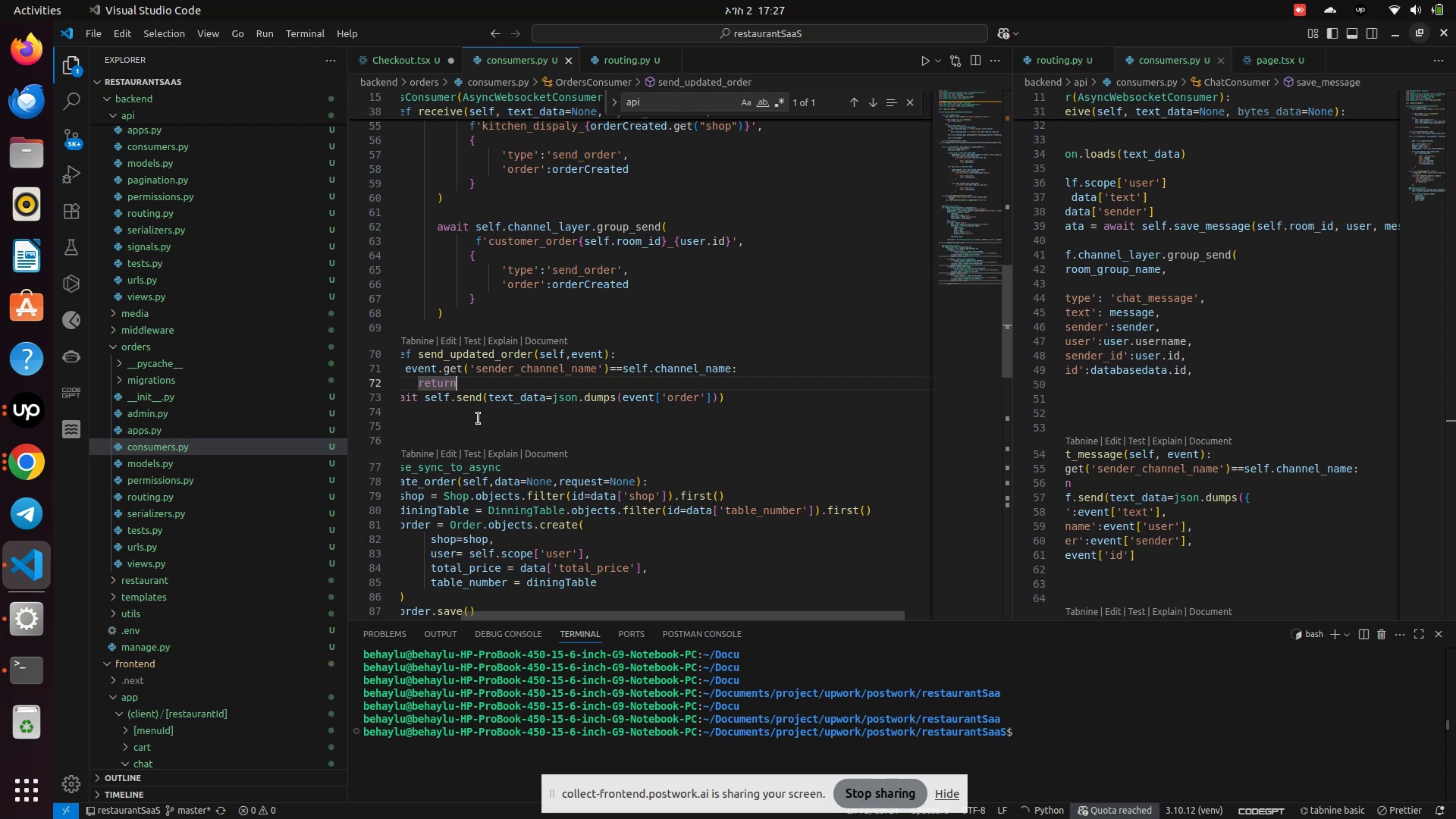 
hold_key(key=ArrowLeft, duration=0.71)
 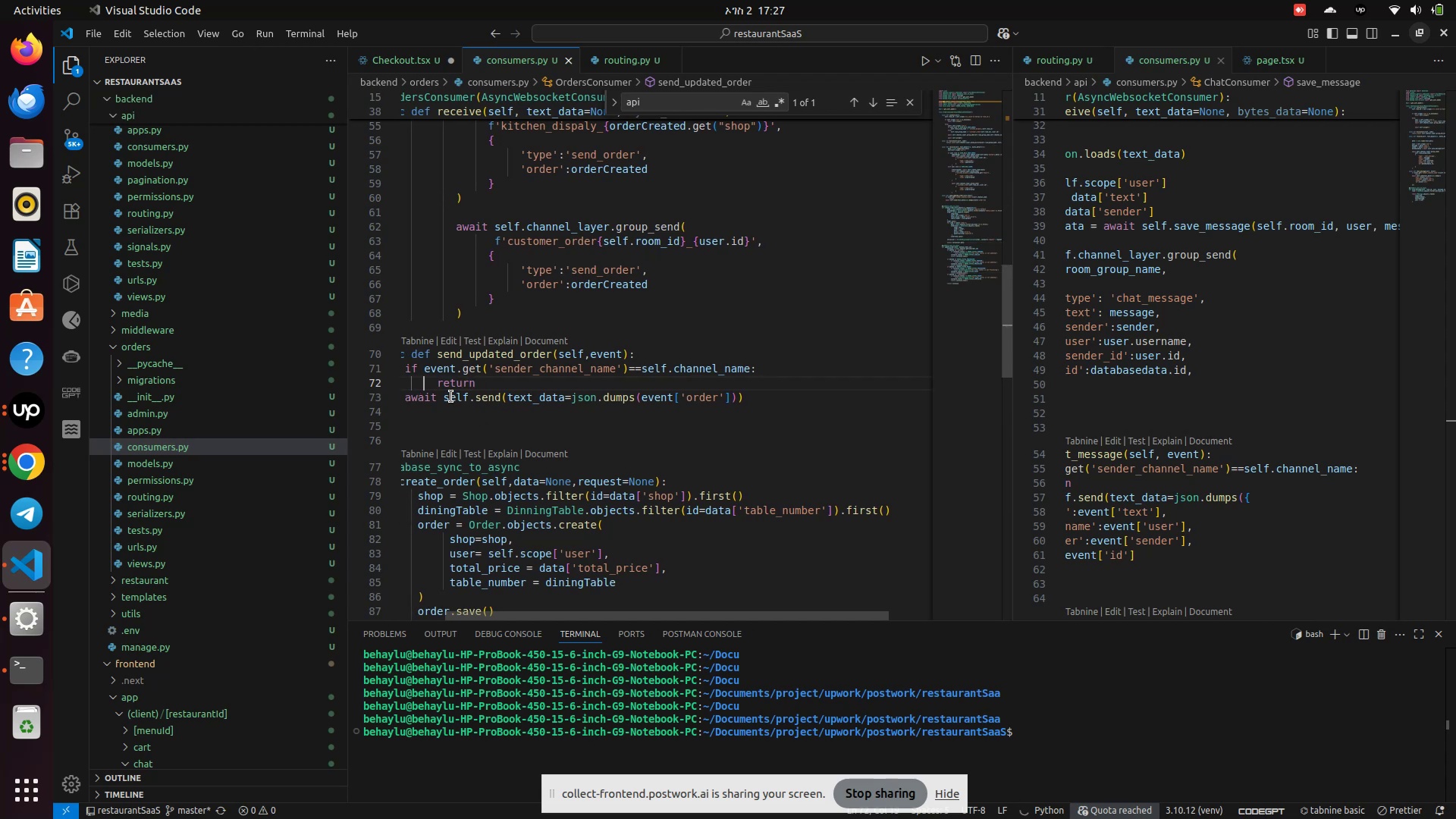 
key(ArrowLeft)
 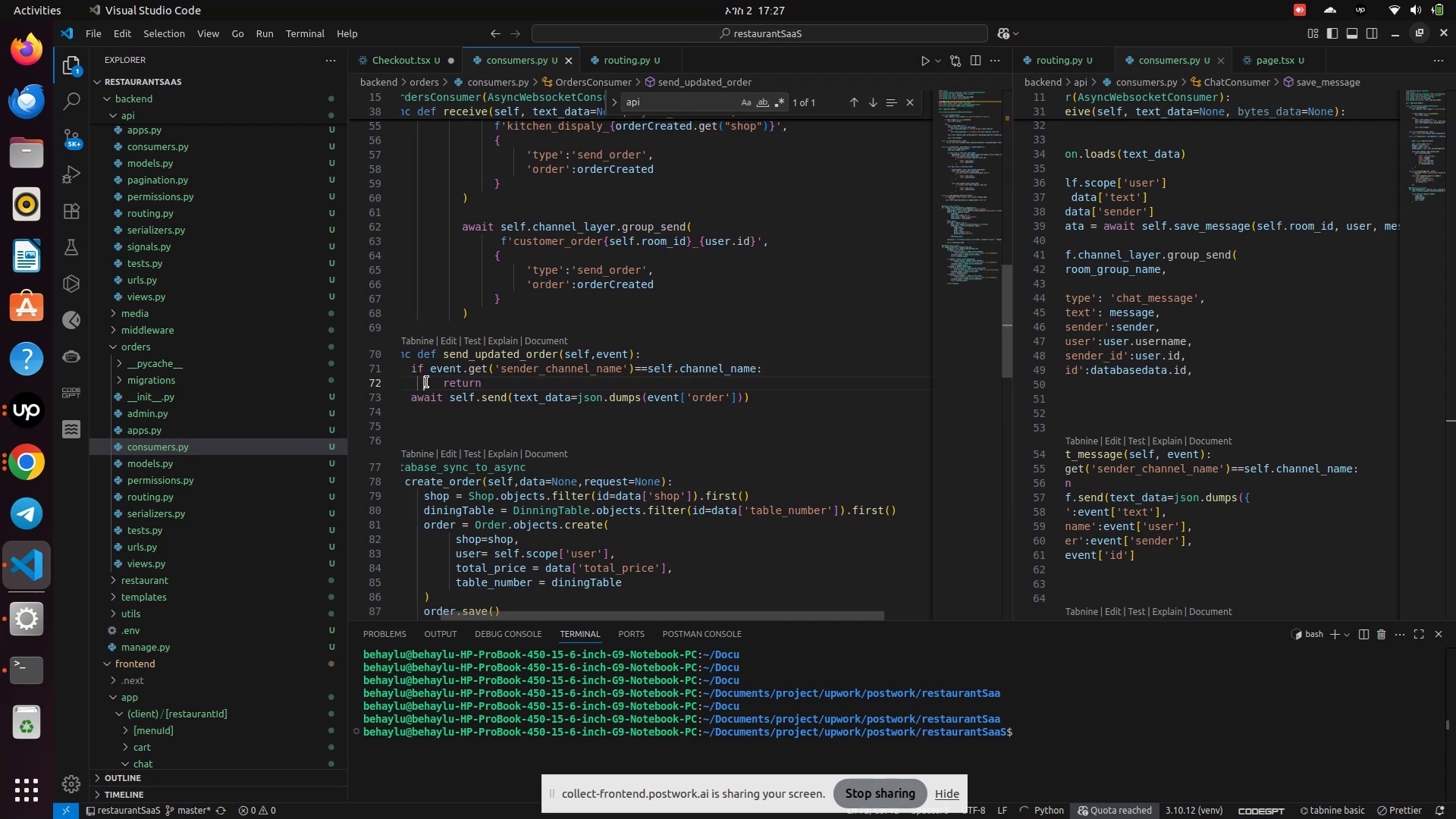 
key(ArrowLeft)
 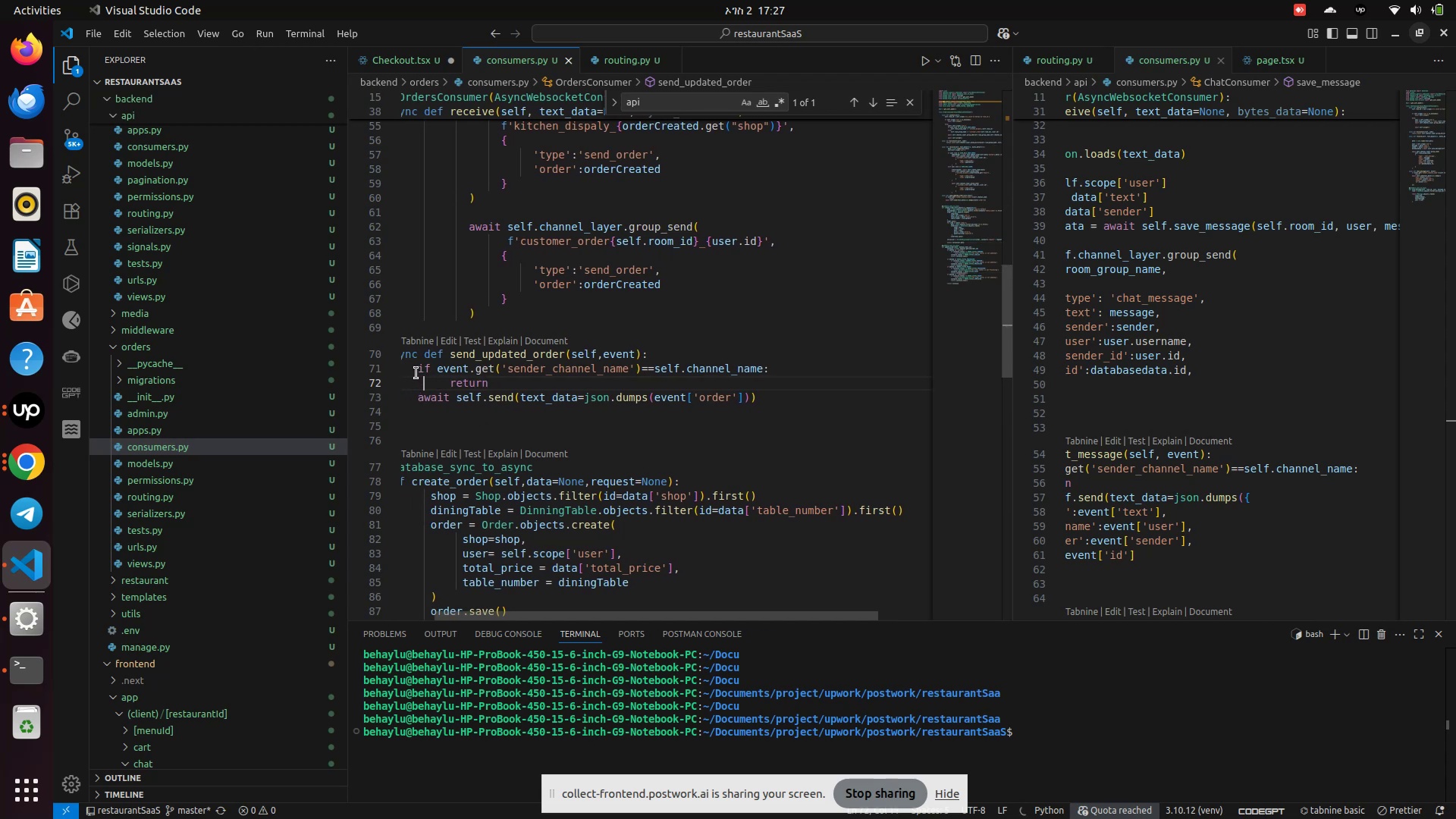 
left_click_drag(start_coordinate=[415, 369], to_coordinate=[506, 388])
 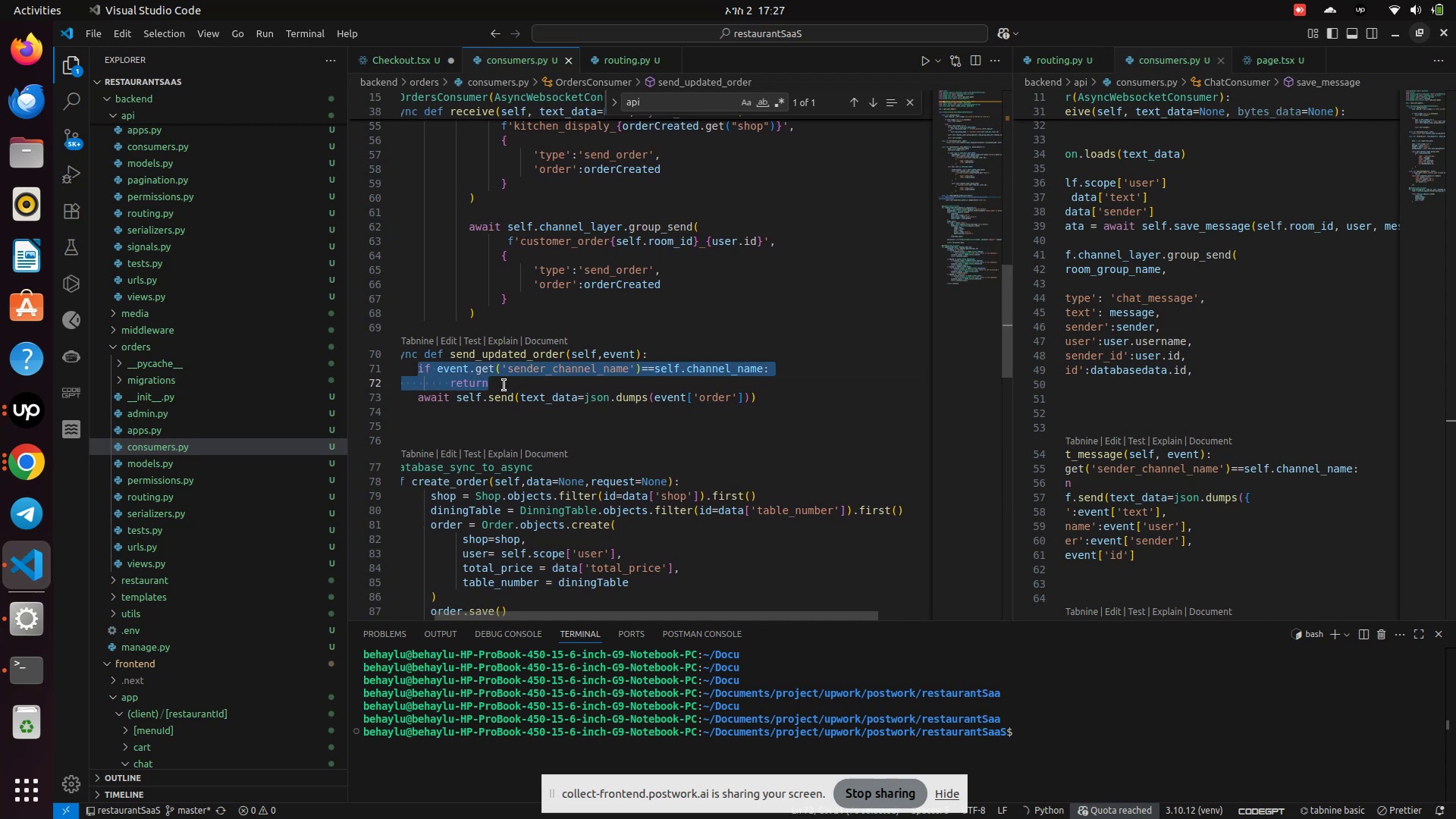 
key(Control+Slash)
 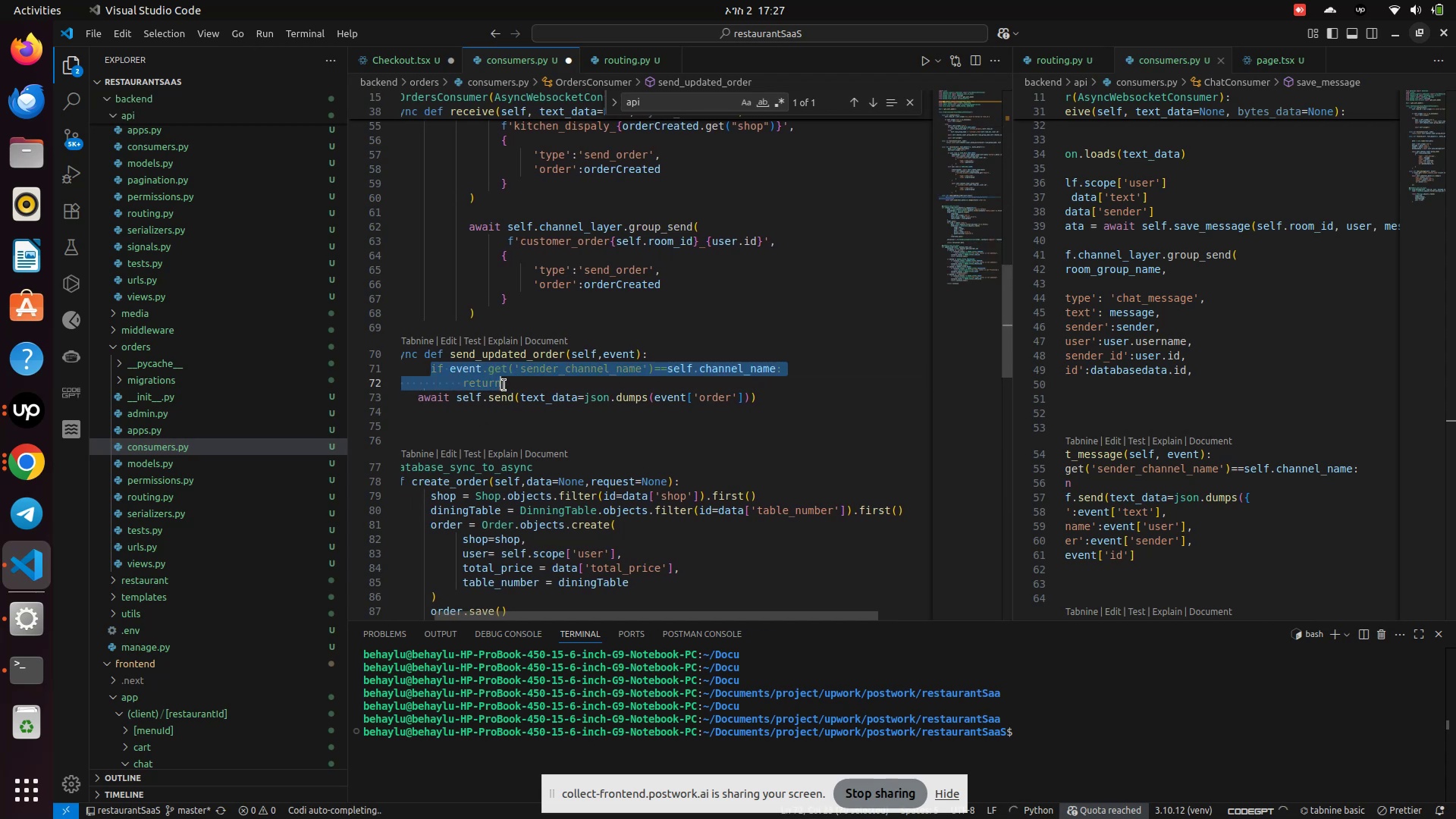 
key(Control+S)
 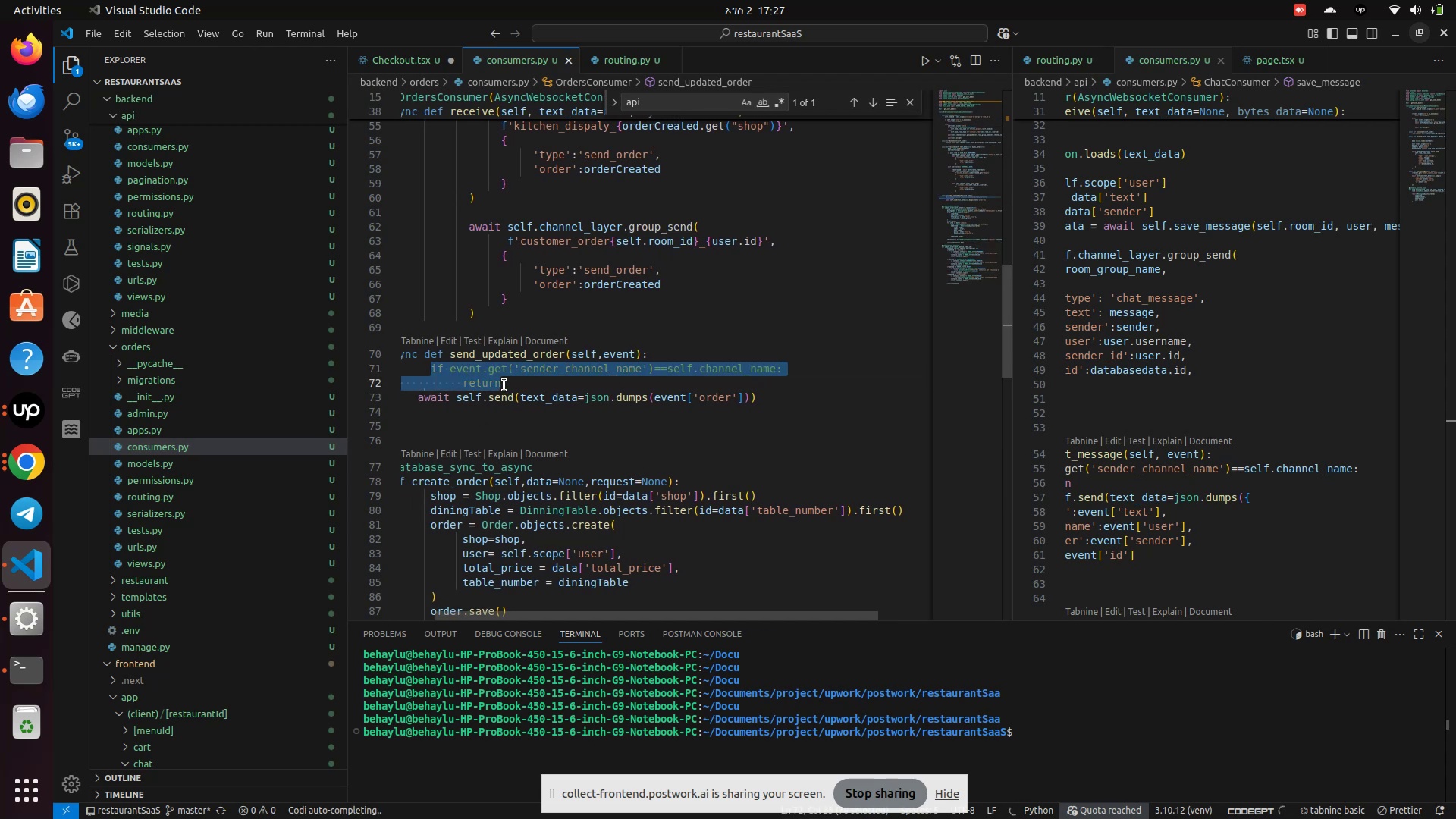 
key(Control+S)
 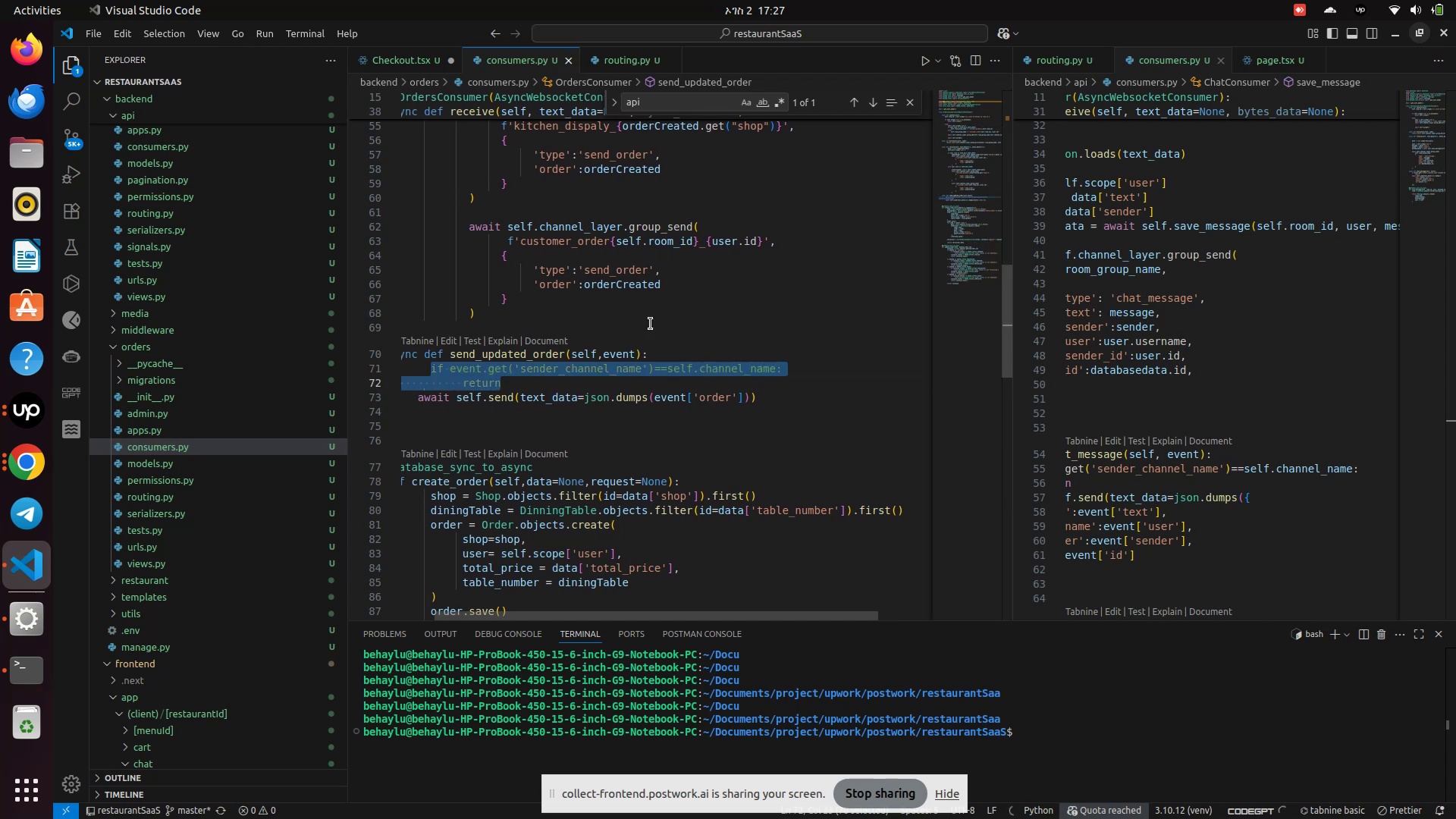 
left_click([640, 299])
 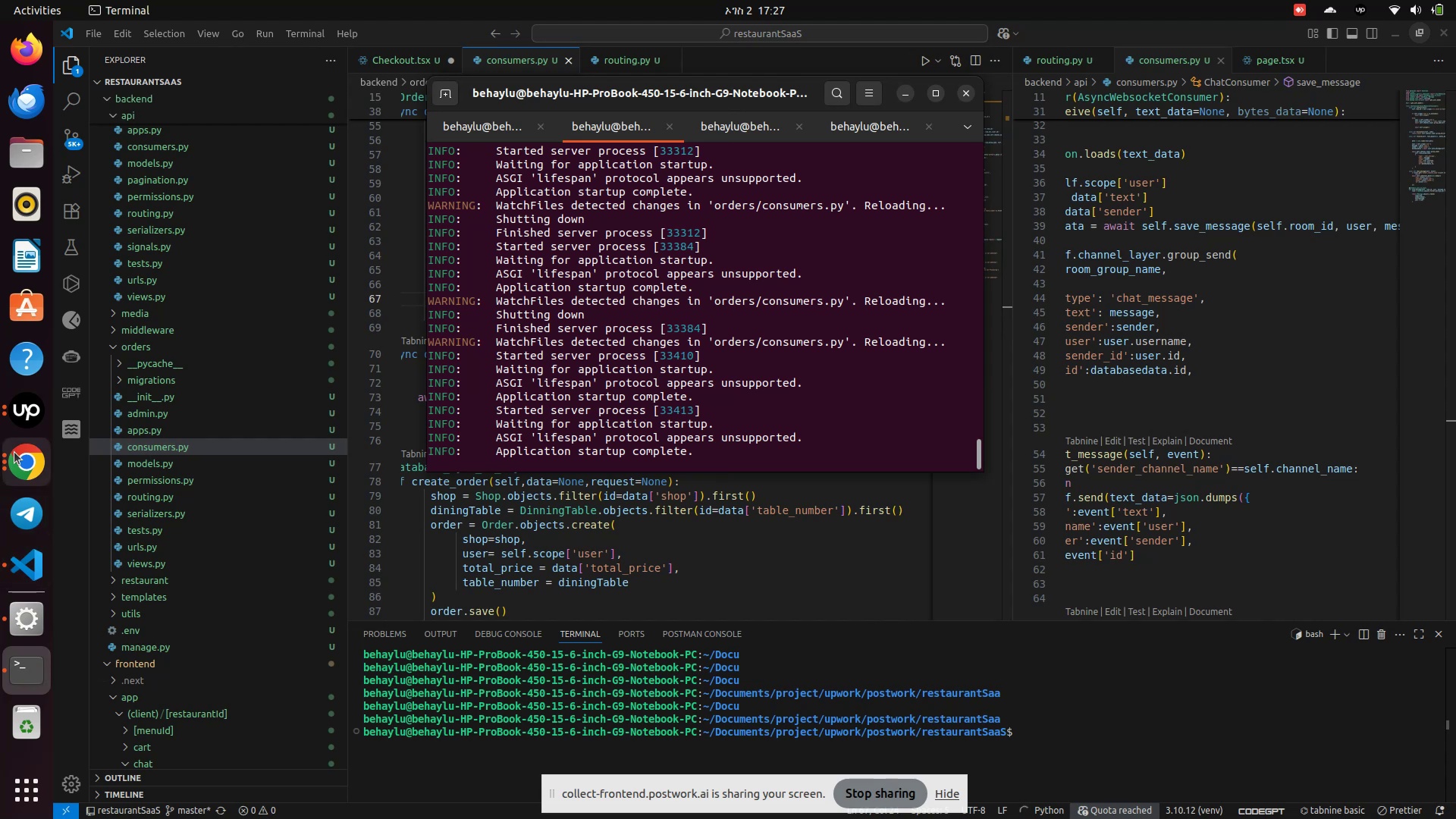 
wait(5.2)
 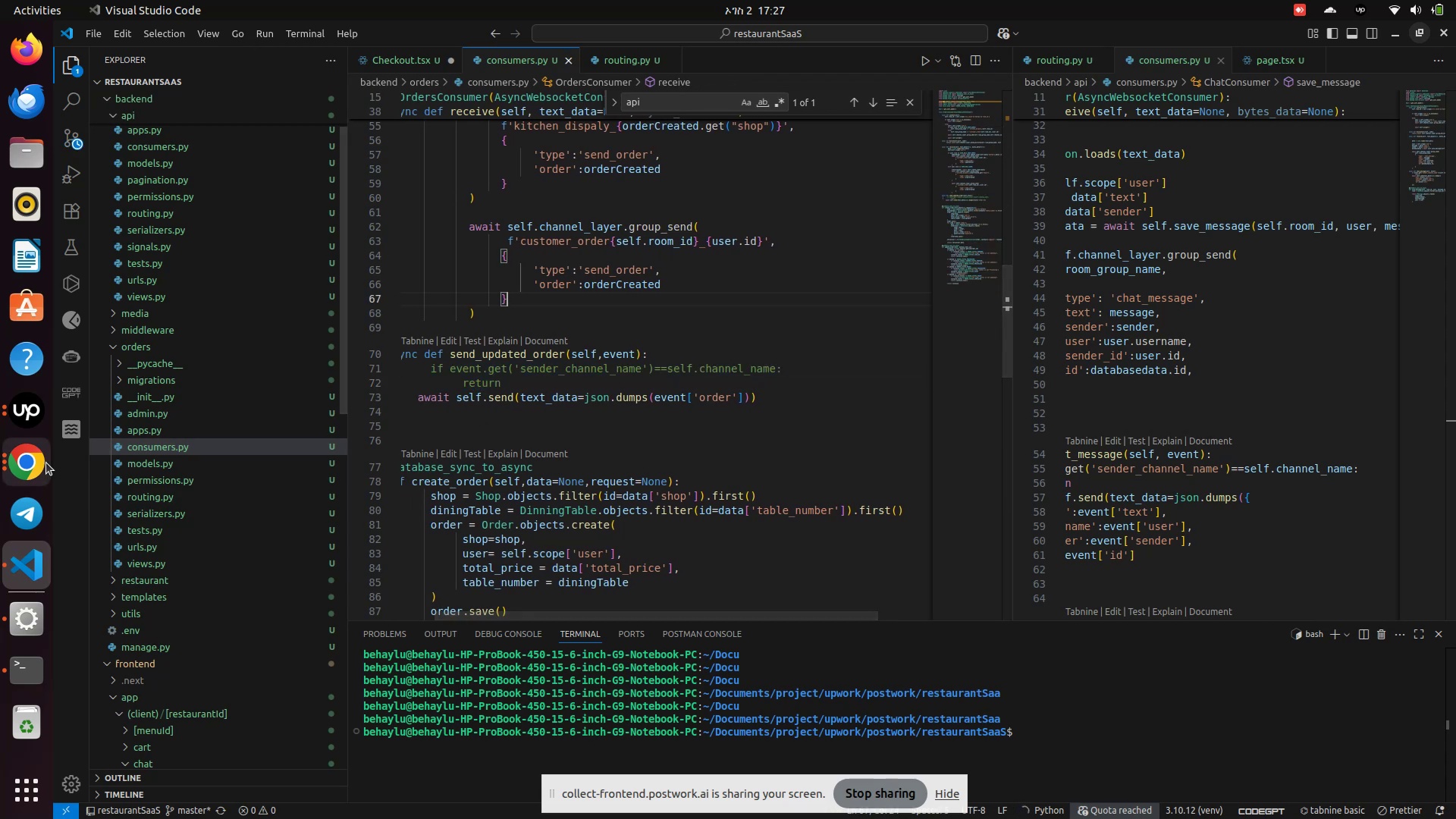 
left_click([414, 195])
 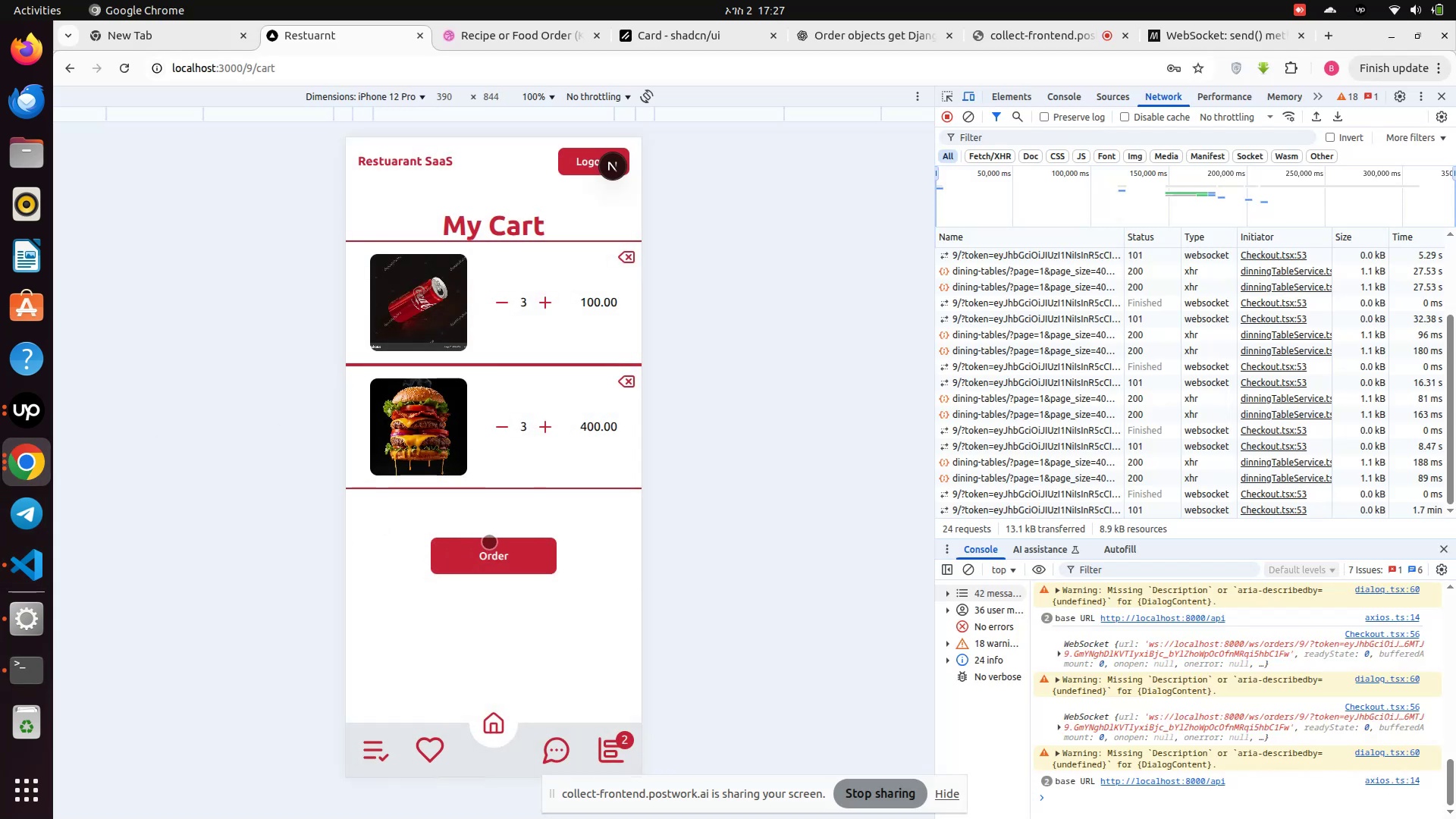 
left_click([485, 548])
 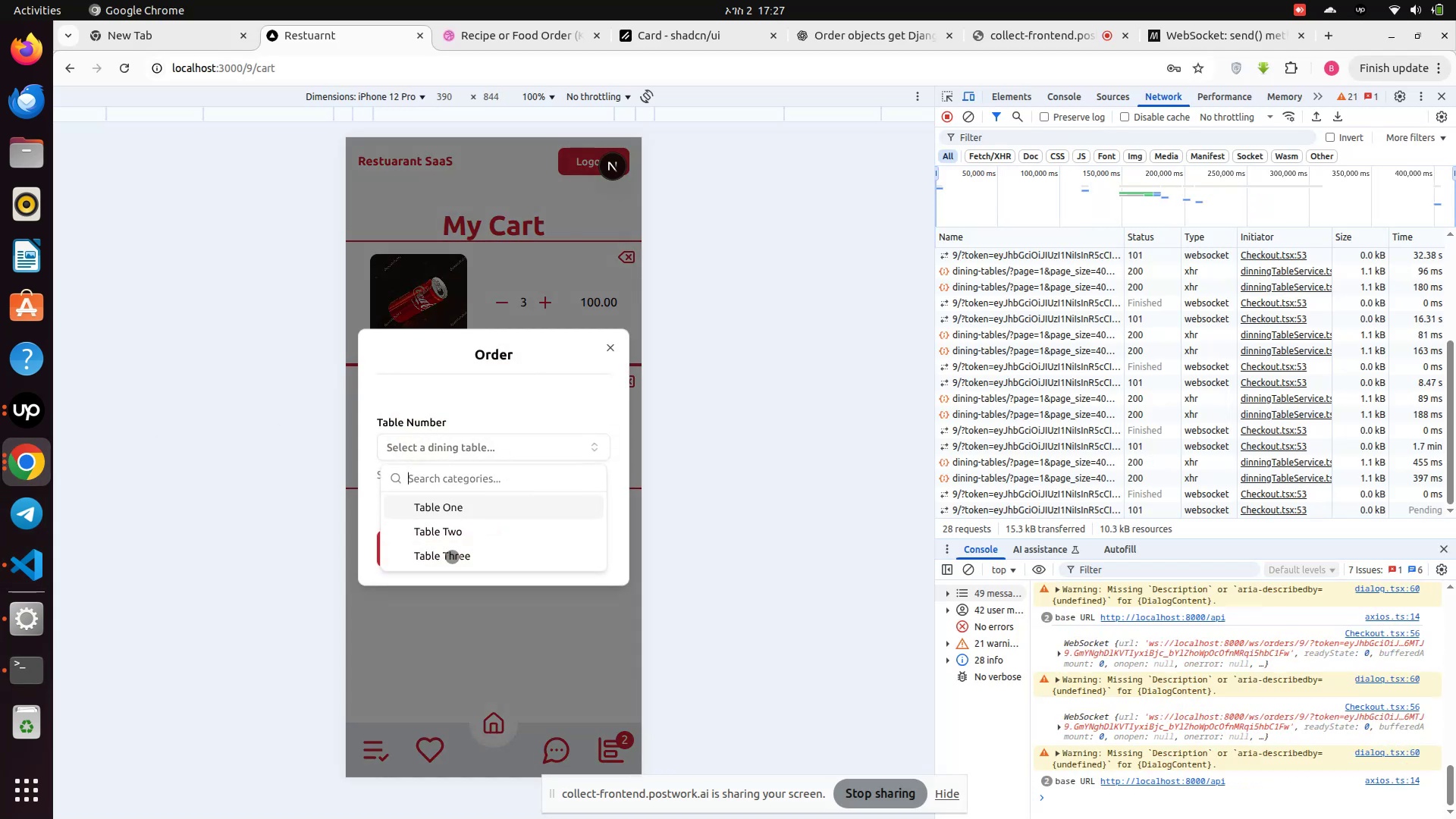 
left_click([447, 559])
 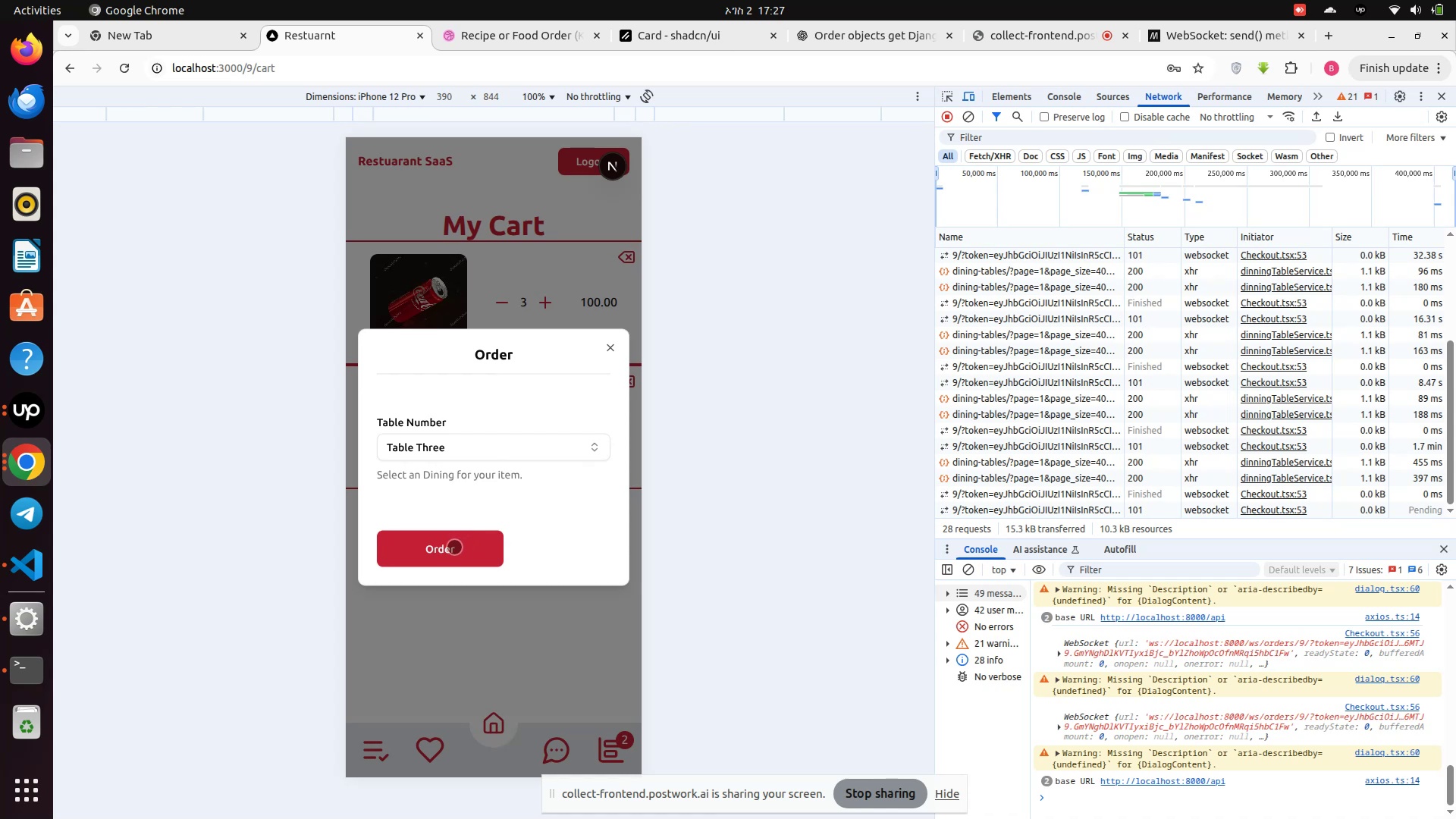 
left_click([451, 551])
 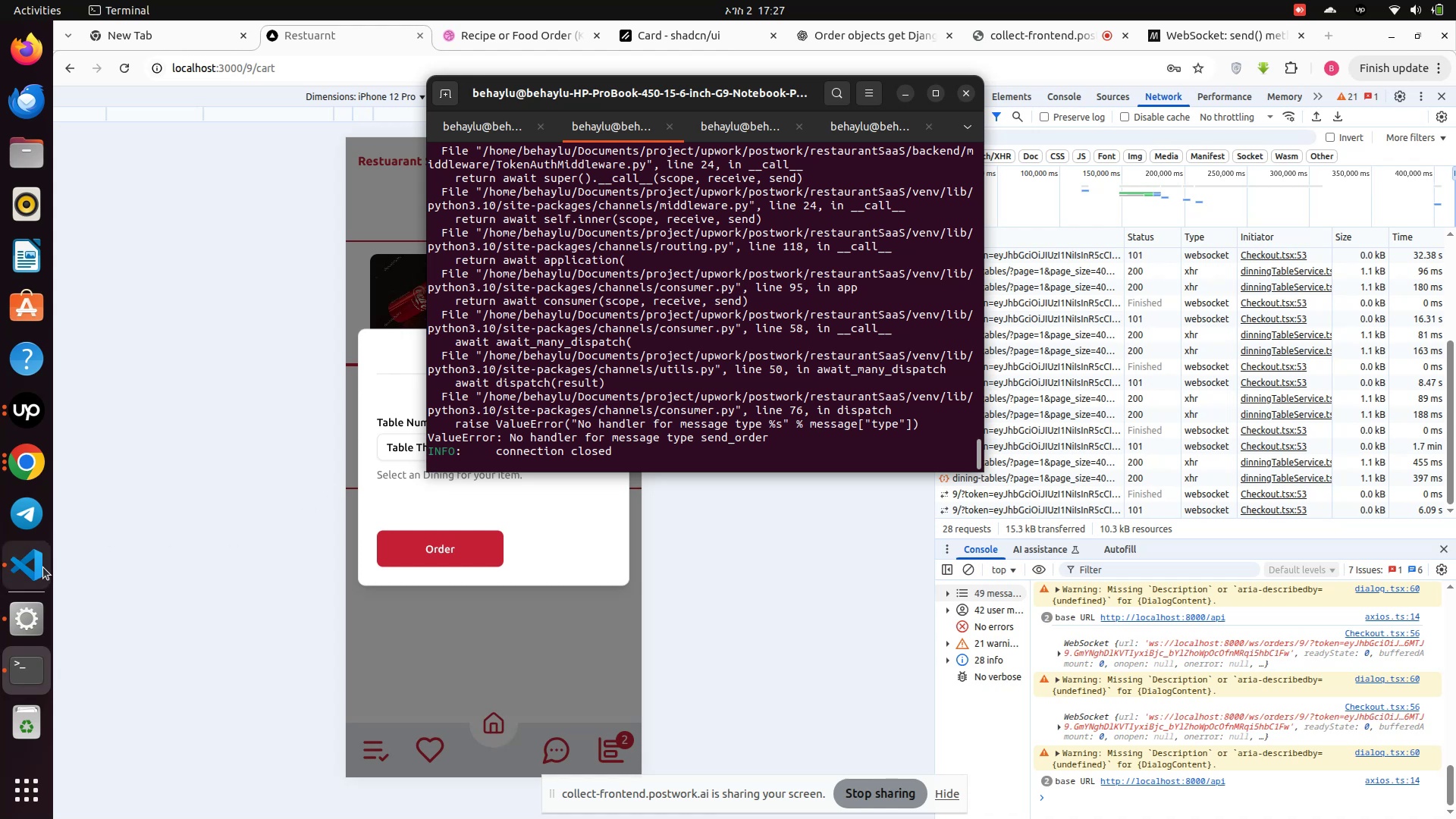 
wait(15.71)
 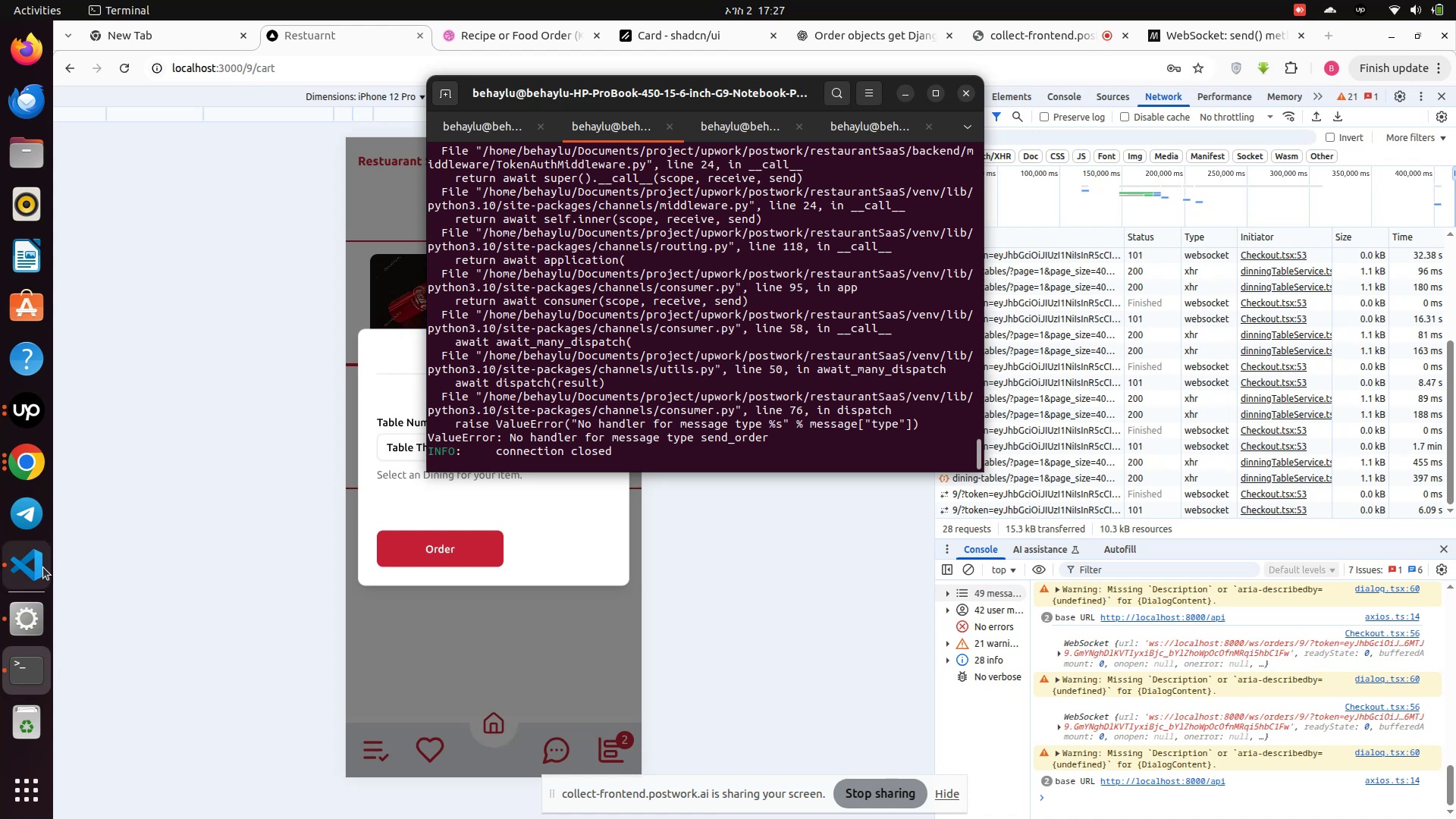 
double_click([608, 272])
 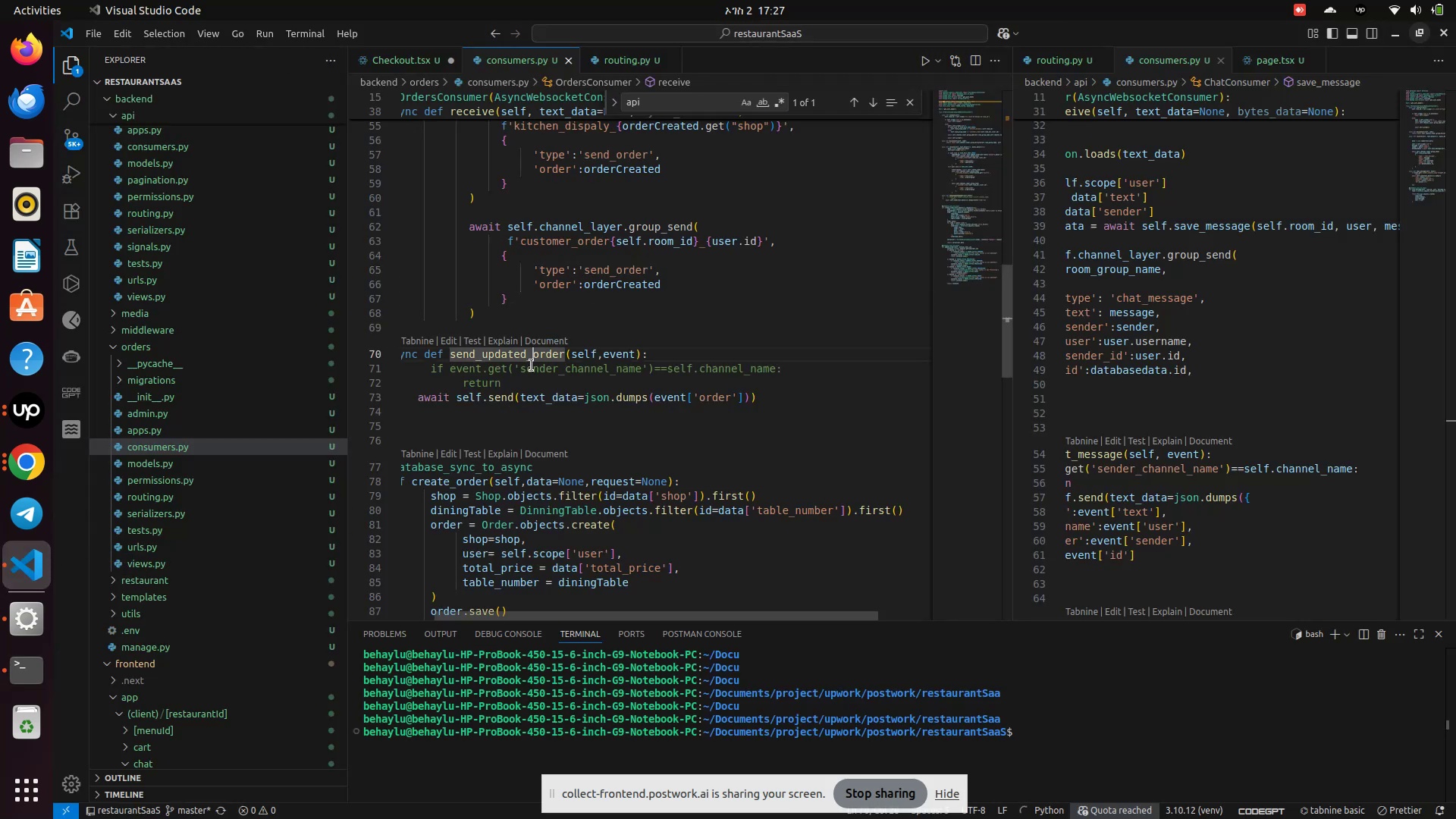 
key(Backspace)
 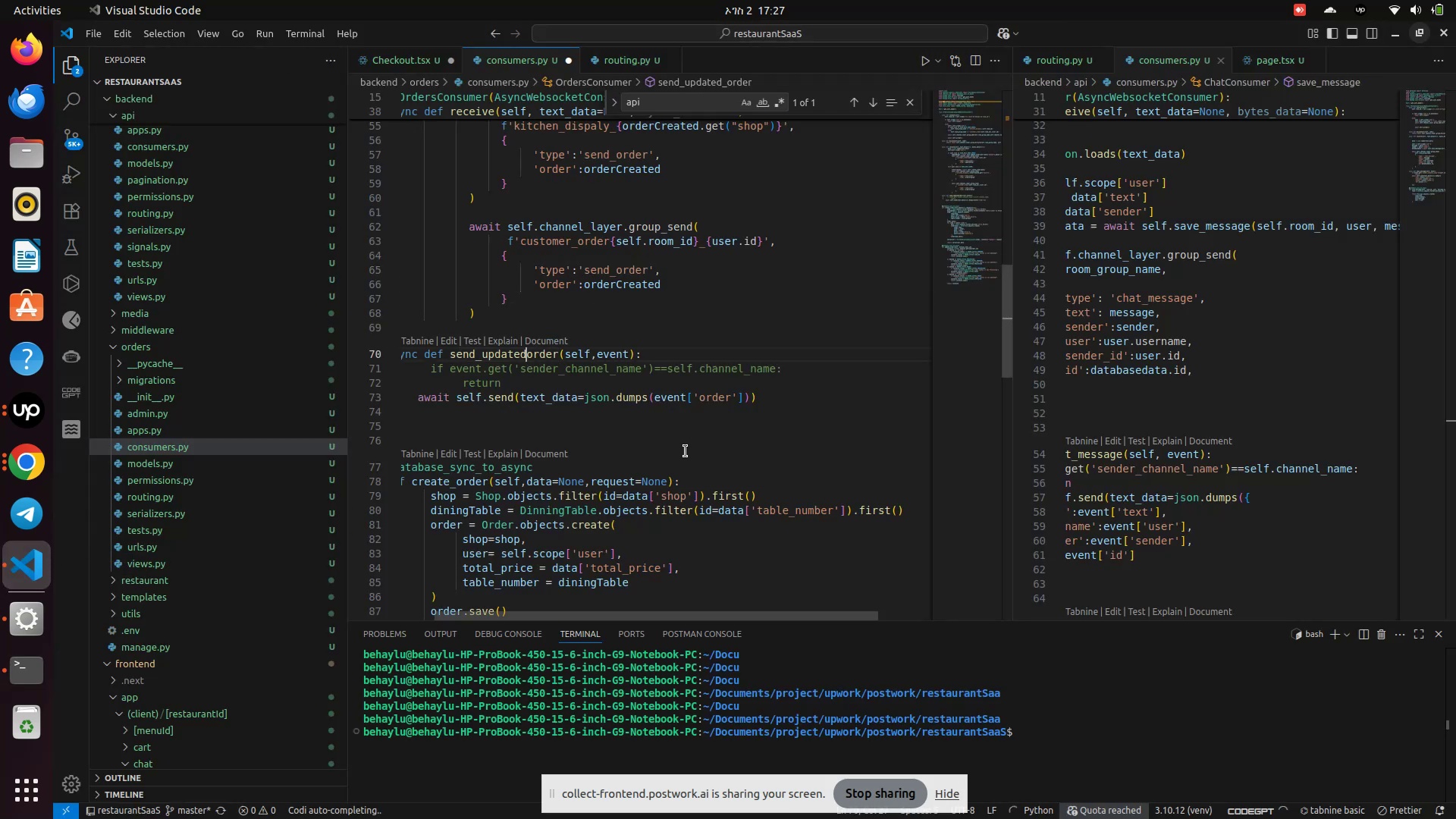 
key(Backspace)
 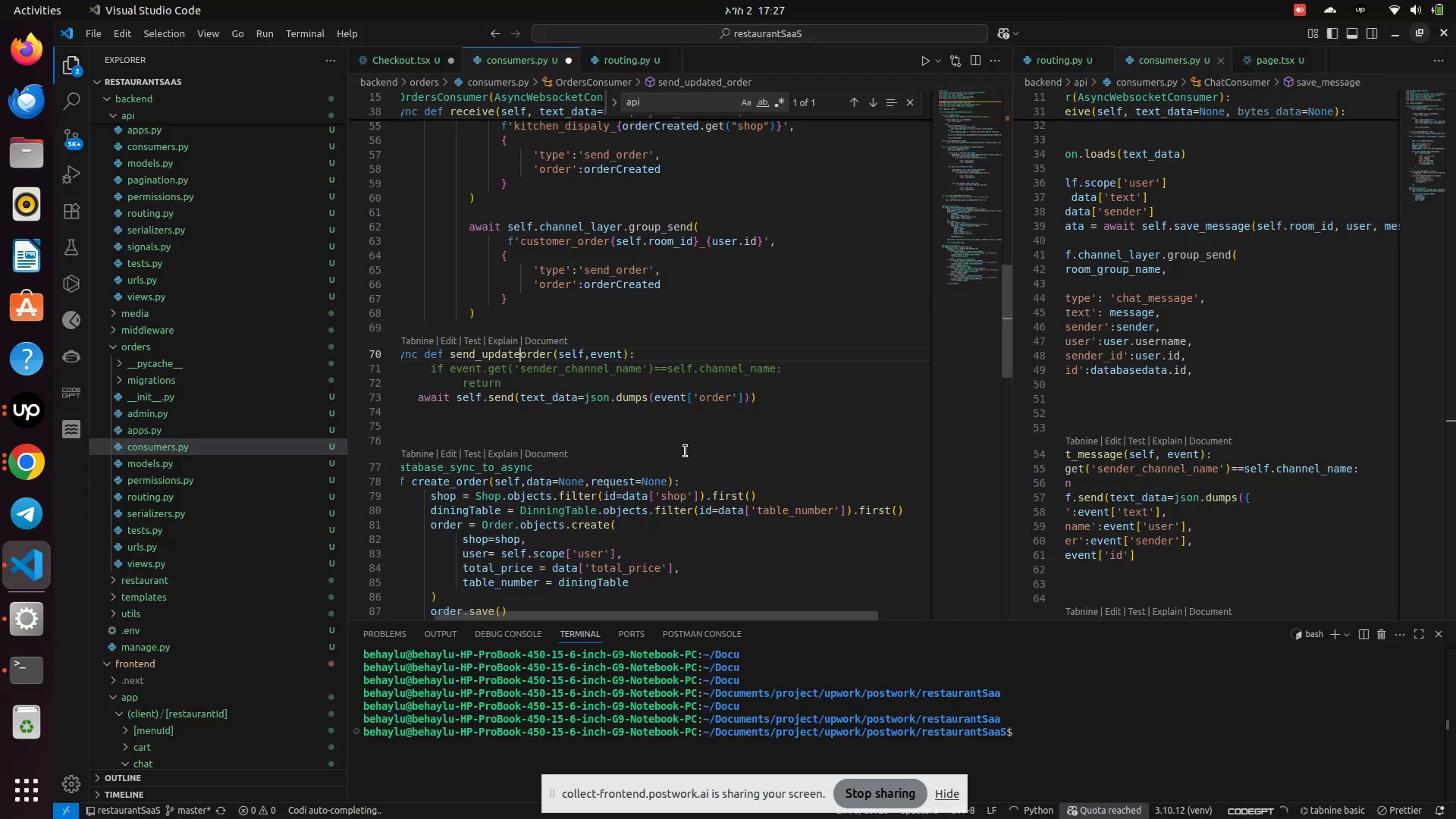 
key(Backspace)
 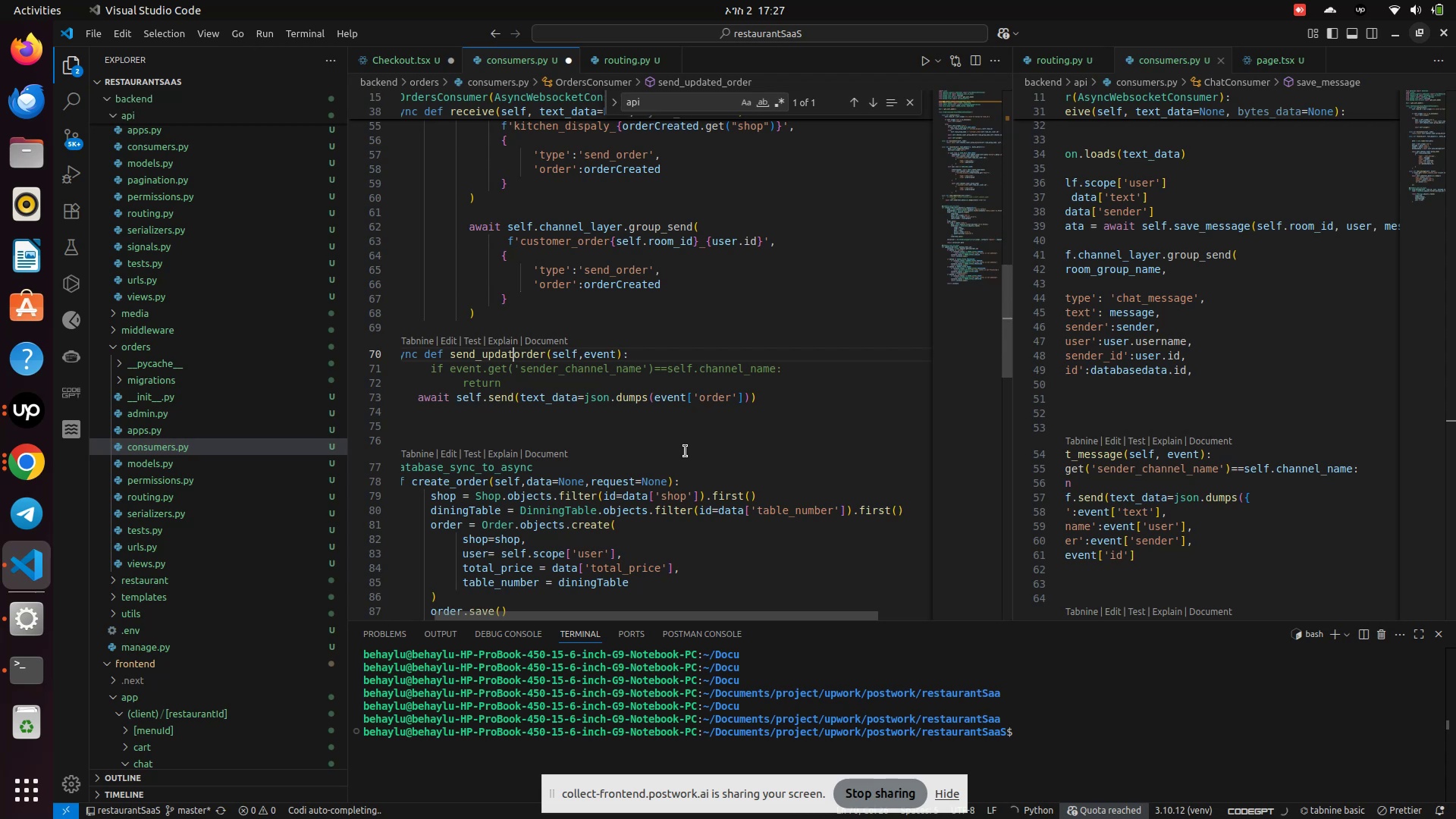 
key(Backspace)
 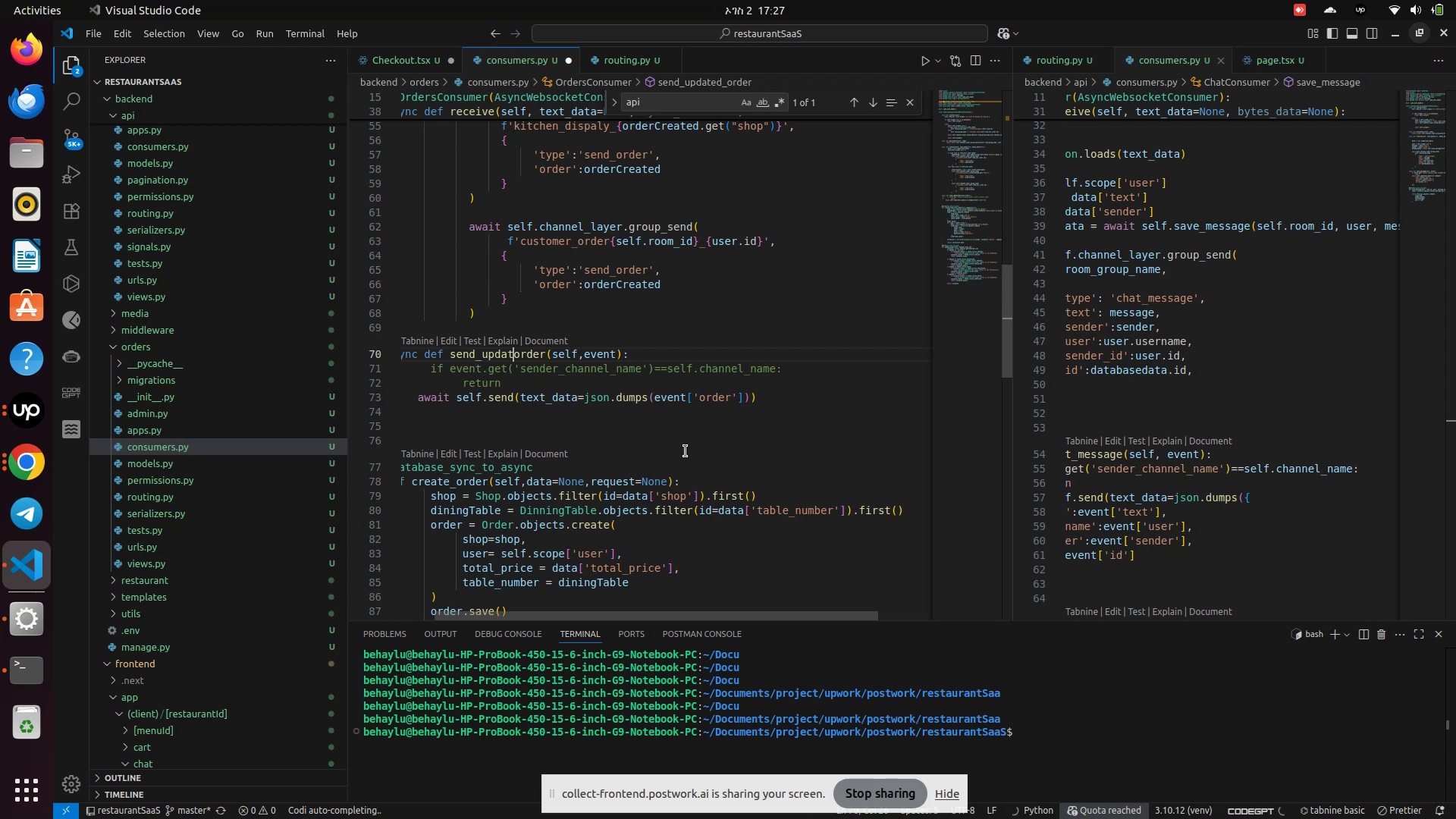 
key(Backspace)
 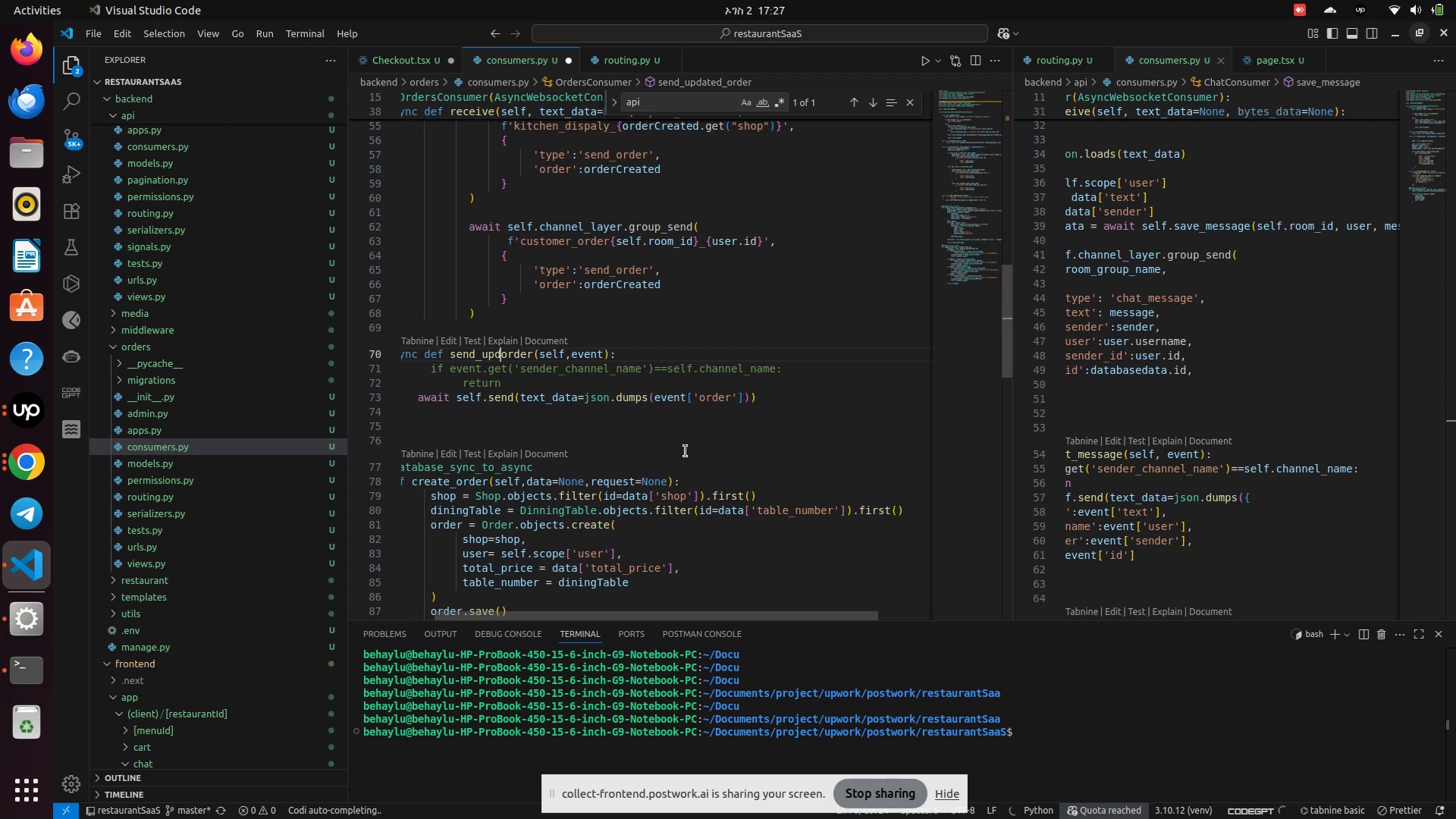 
key(Backspace)
 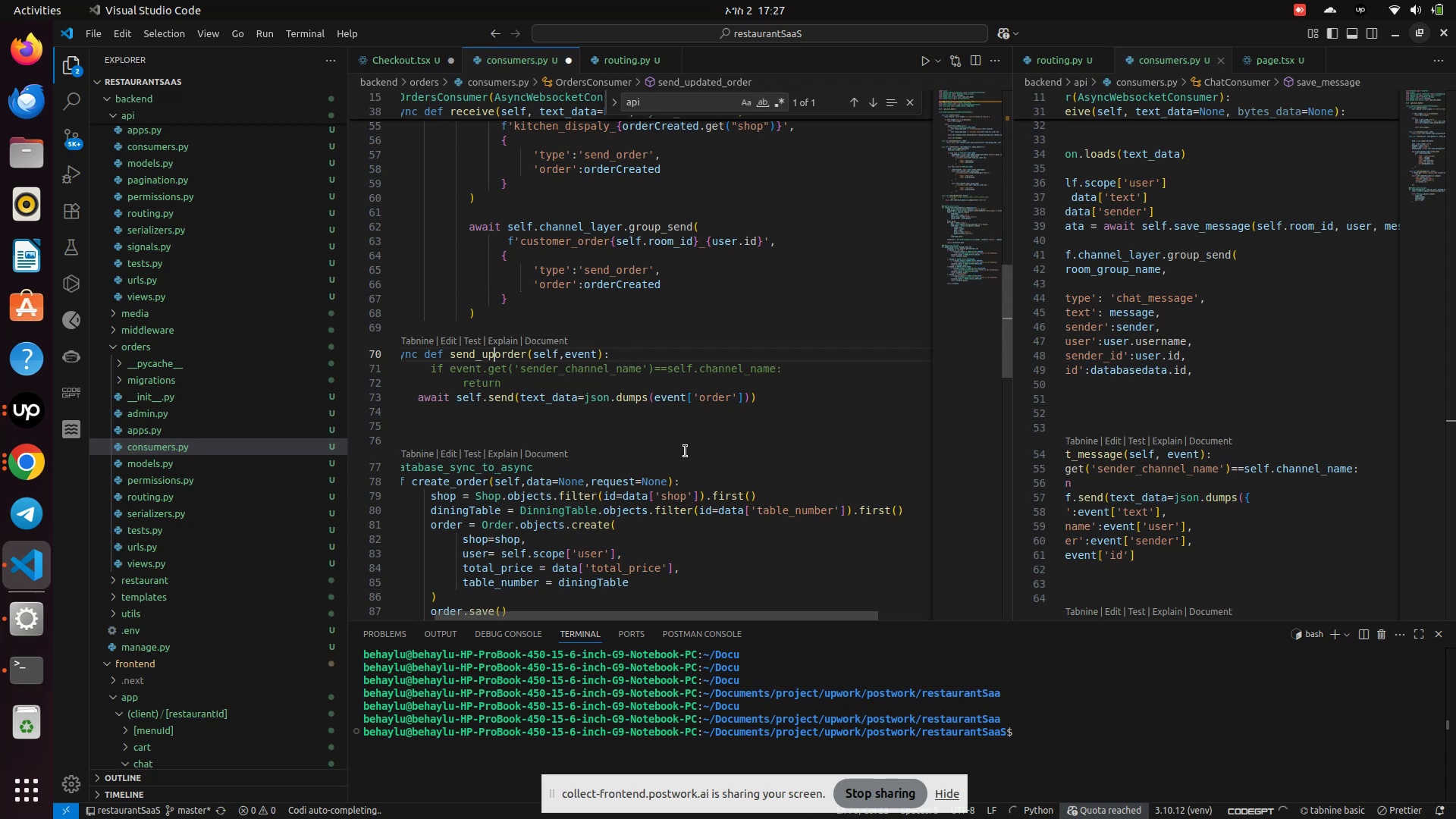 
key(Backspace)
 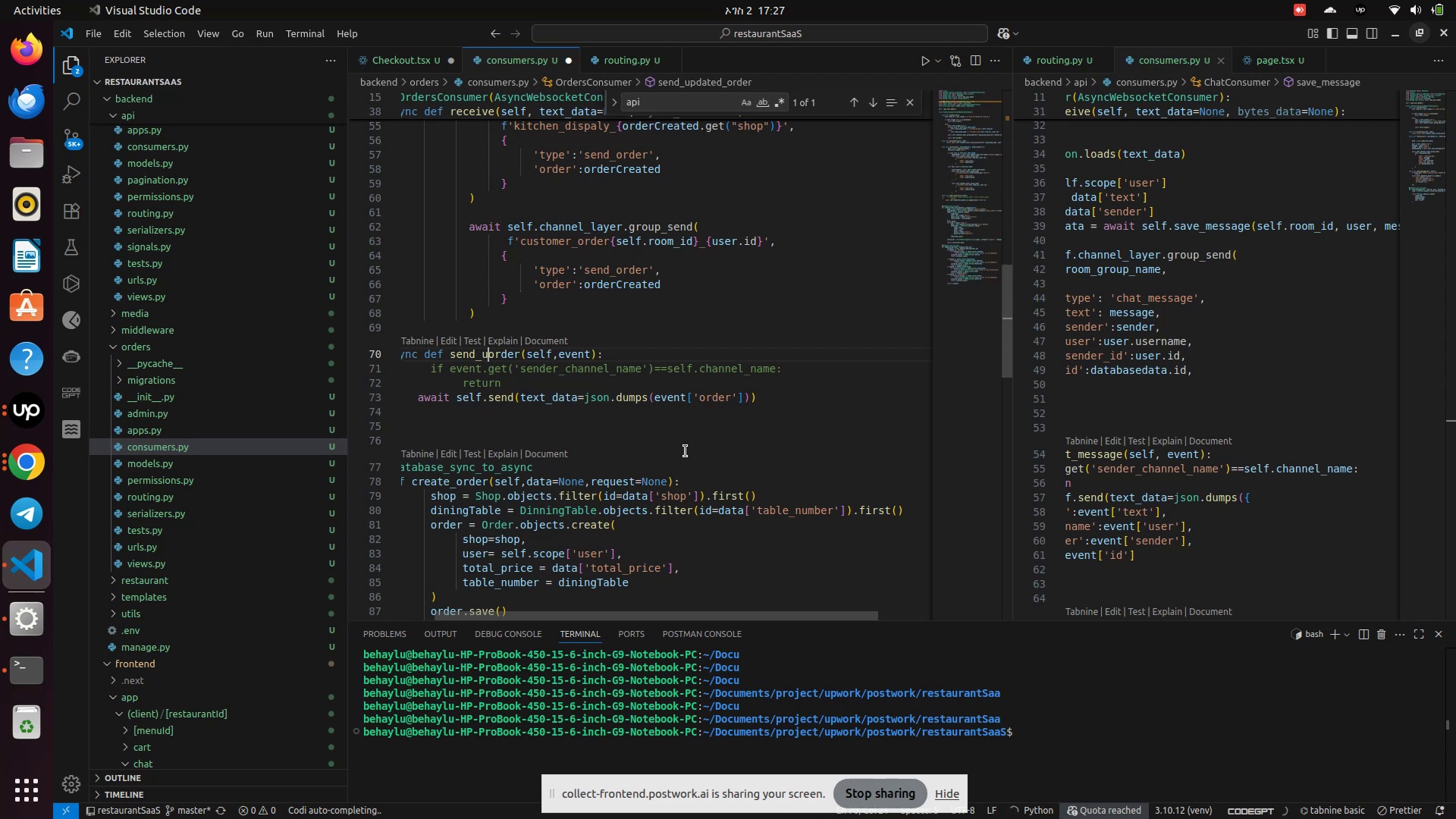 
key(Backspace)
 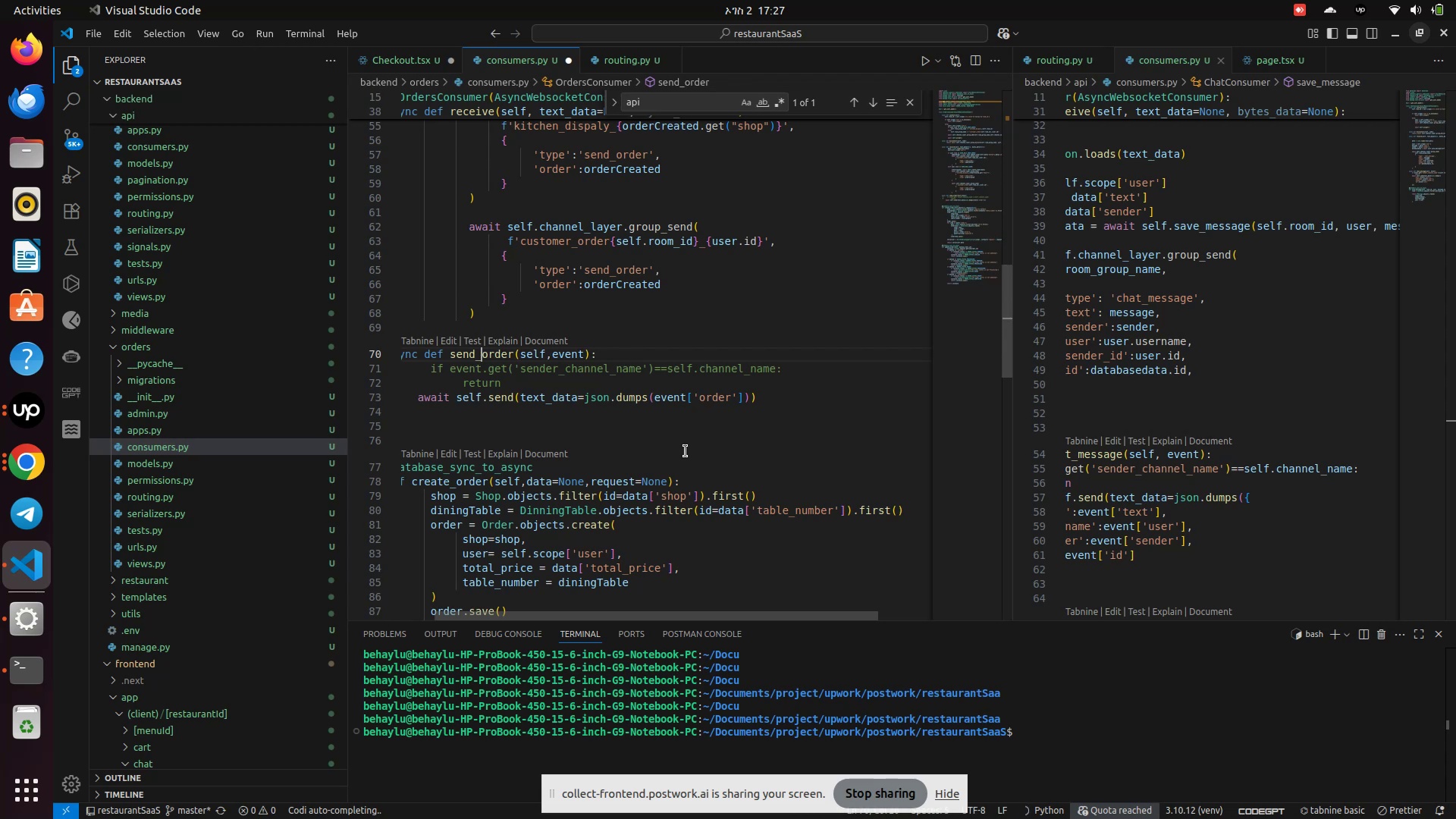 
key(Control+S)
 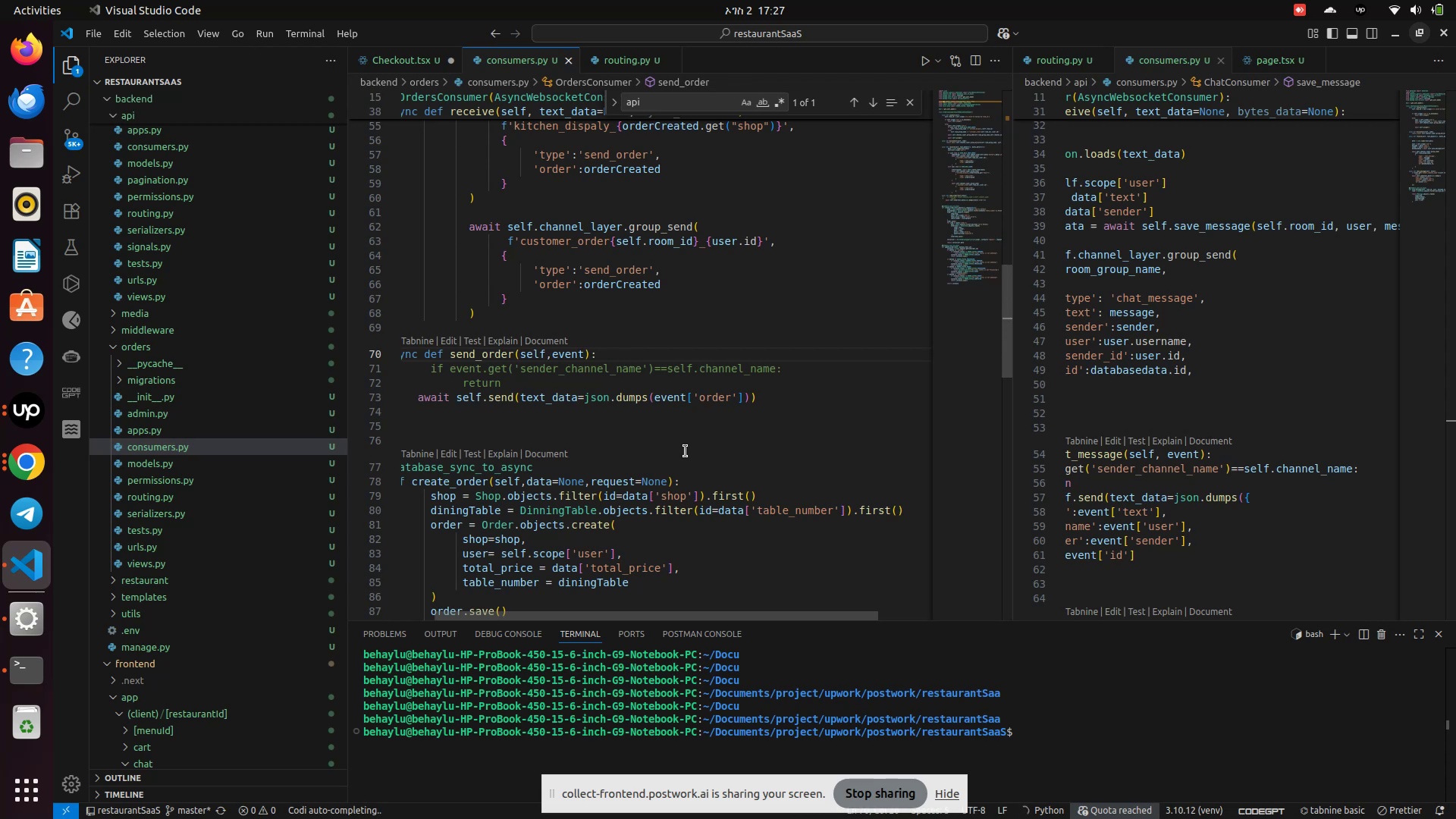 
key(Control+S)
 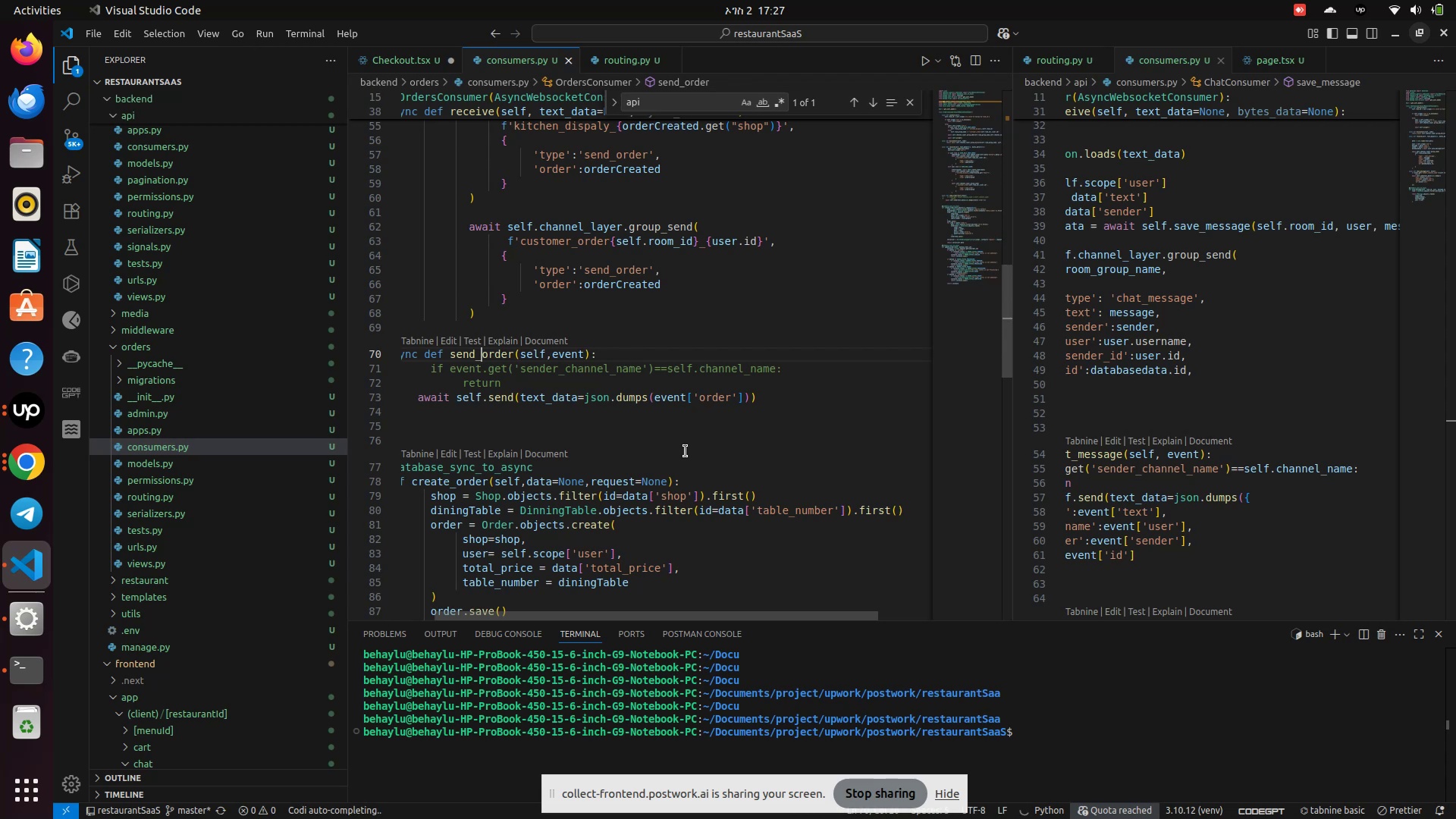 
key(Control+S)
 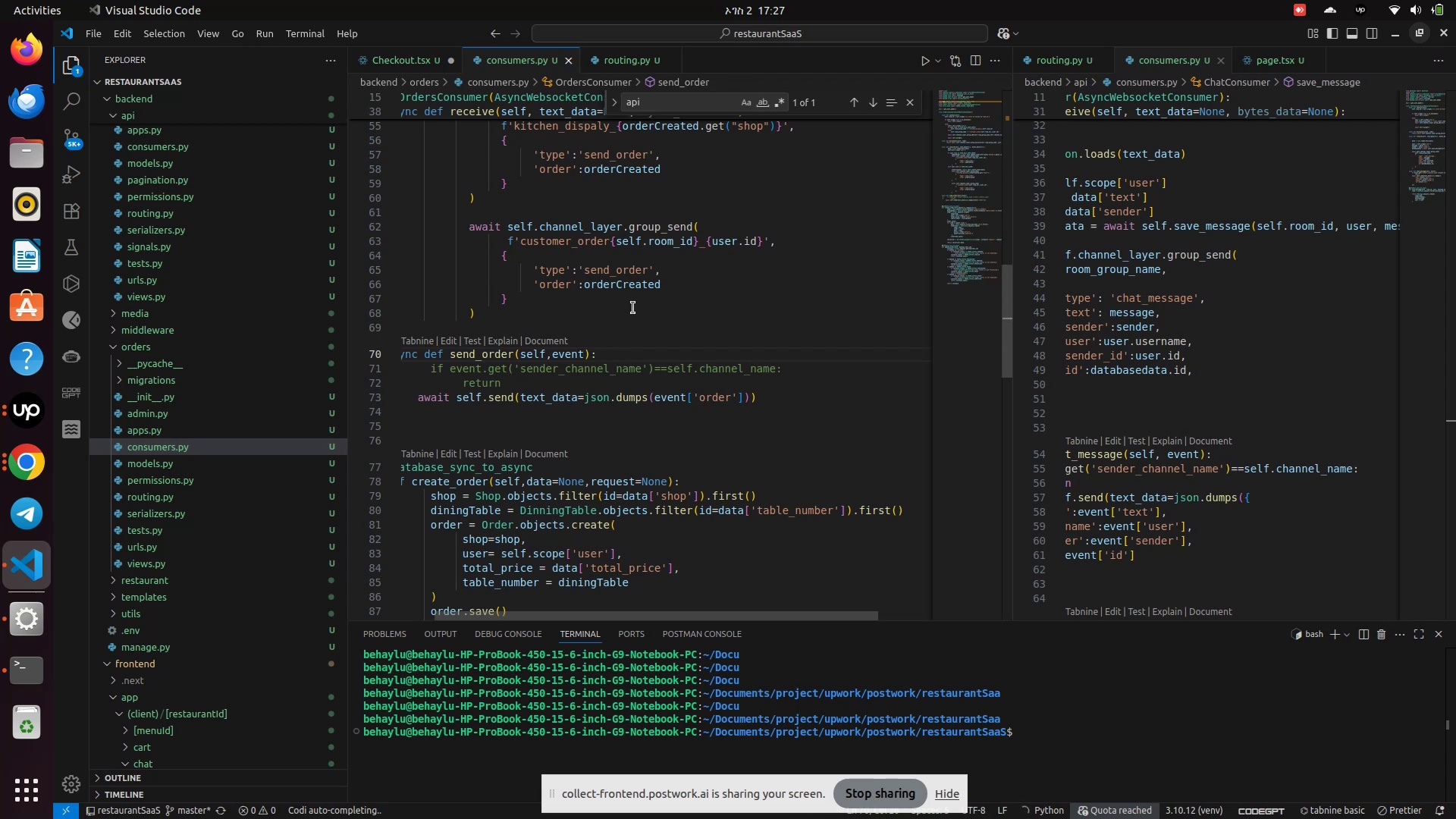 
scroll: coordinate [626, 300], scroll_direction: up, amount: 3.0
 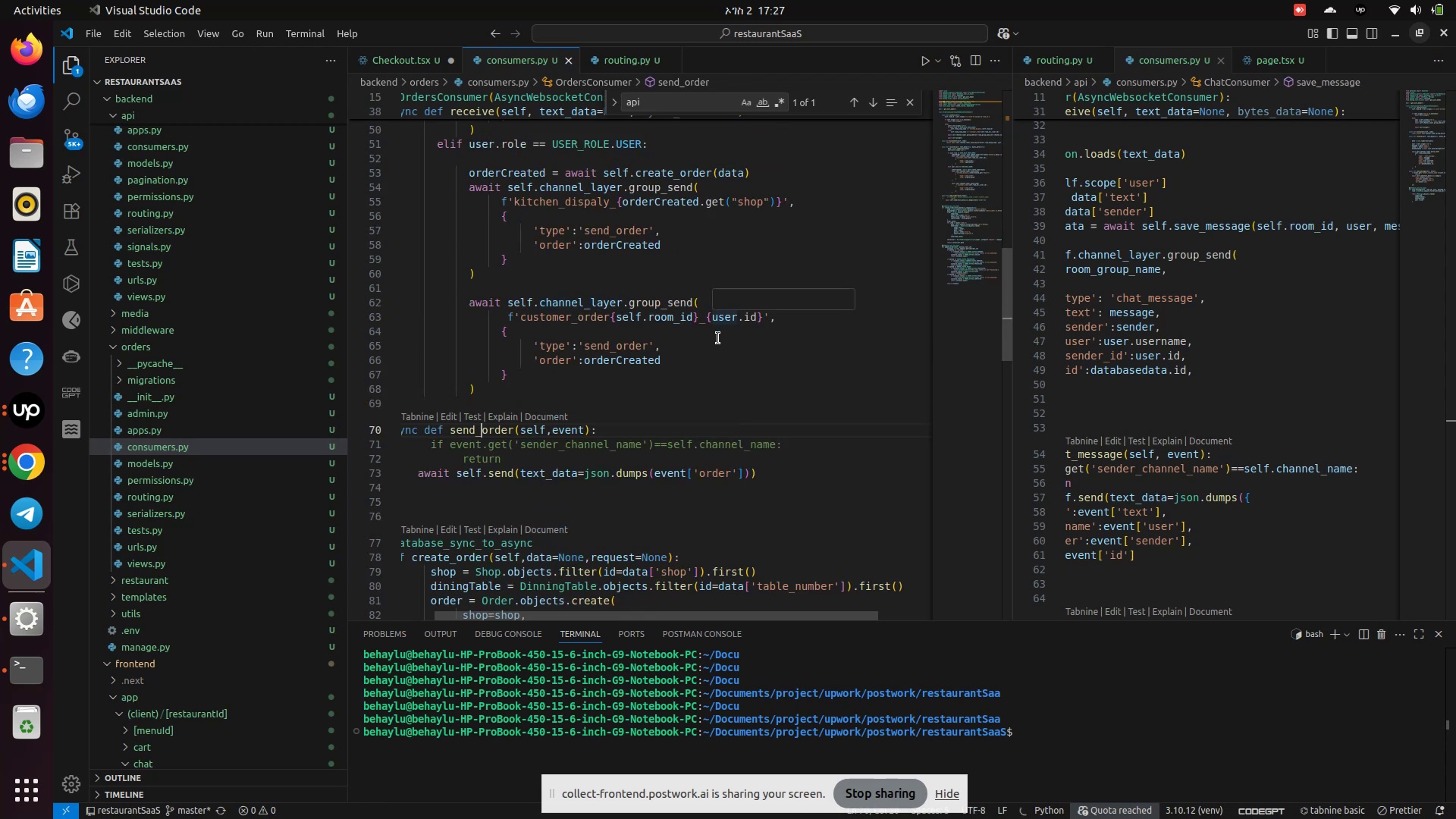 
wait(5.23)
 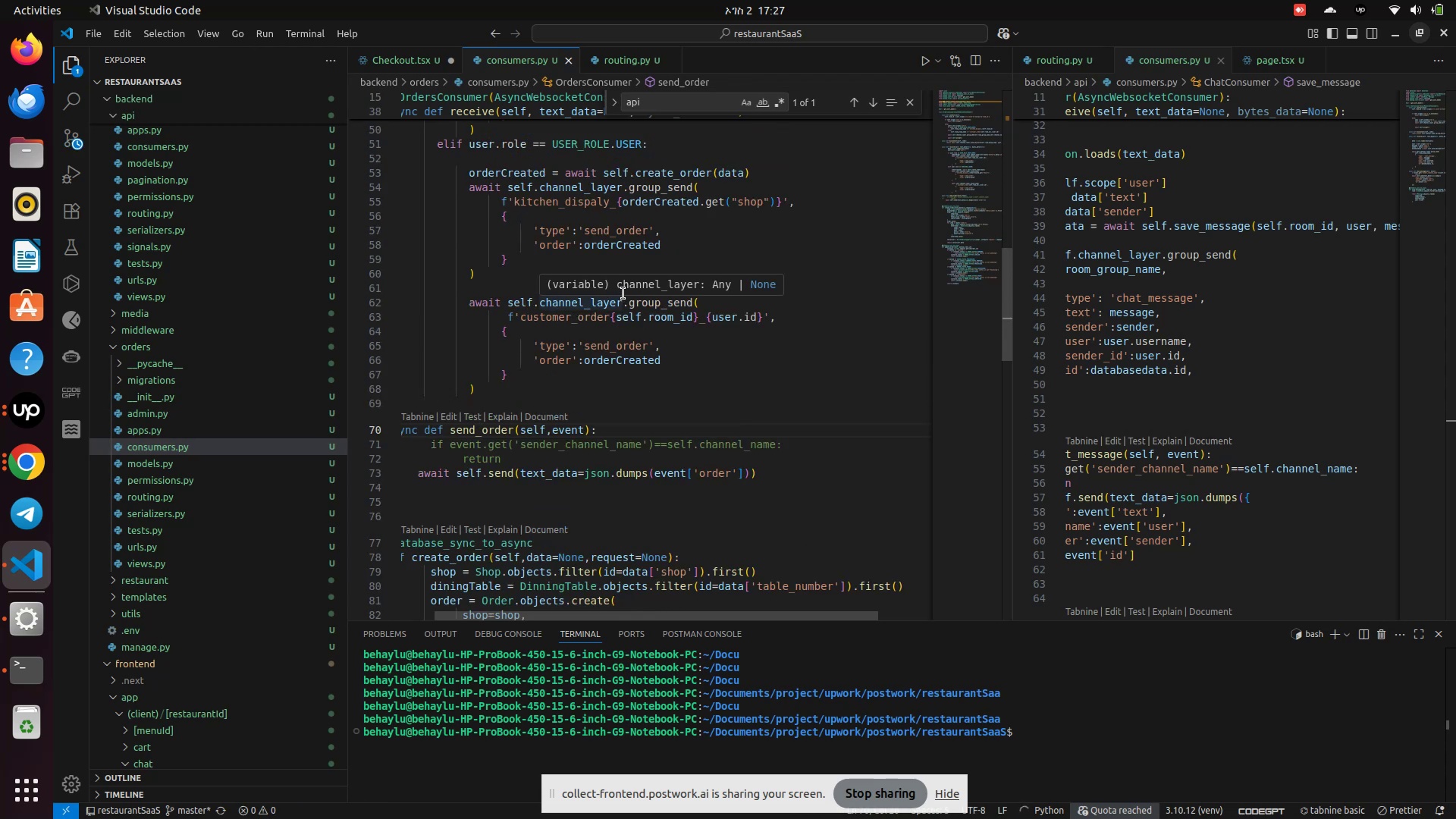 
scroll: coordinate [707, 385], scroll_direction: down, amount: 1.0
 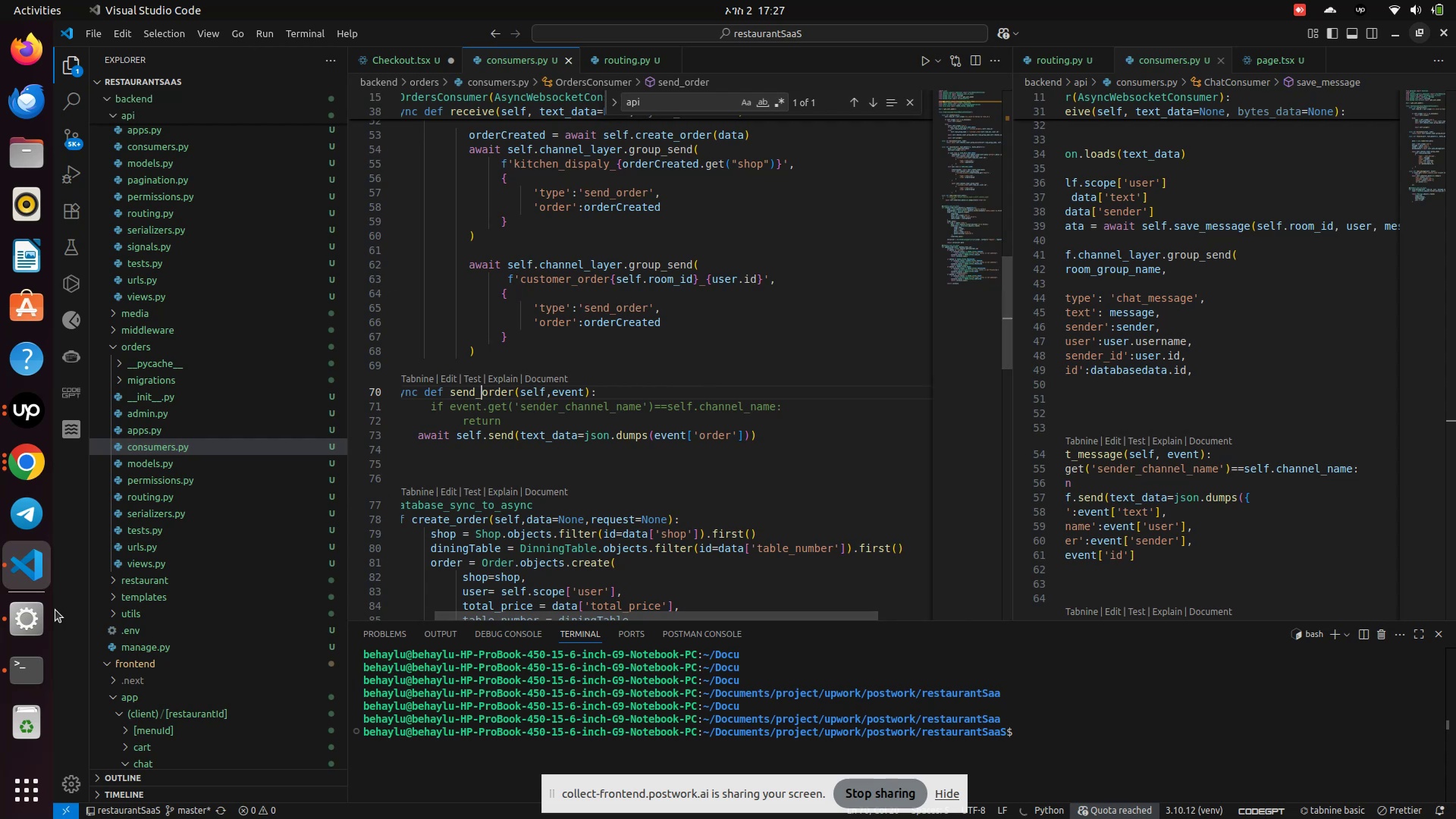 
left_click([34, 674])
 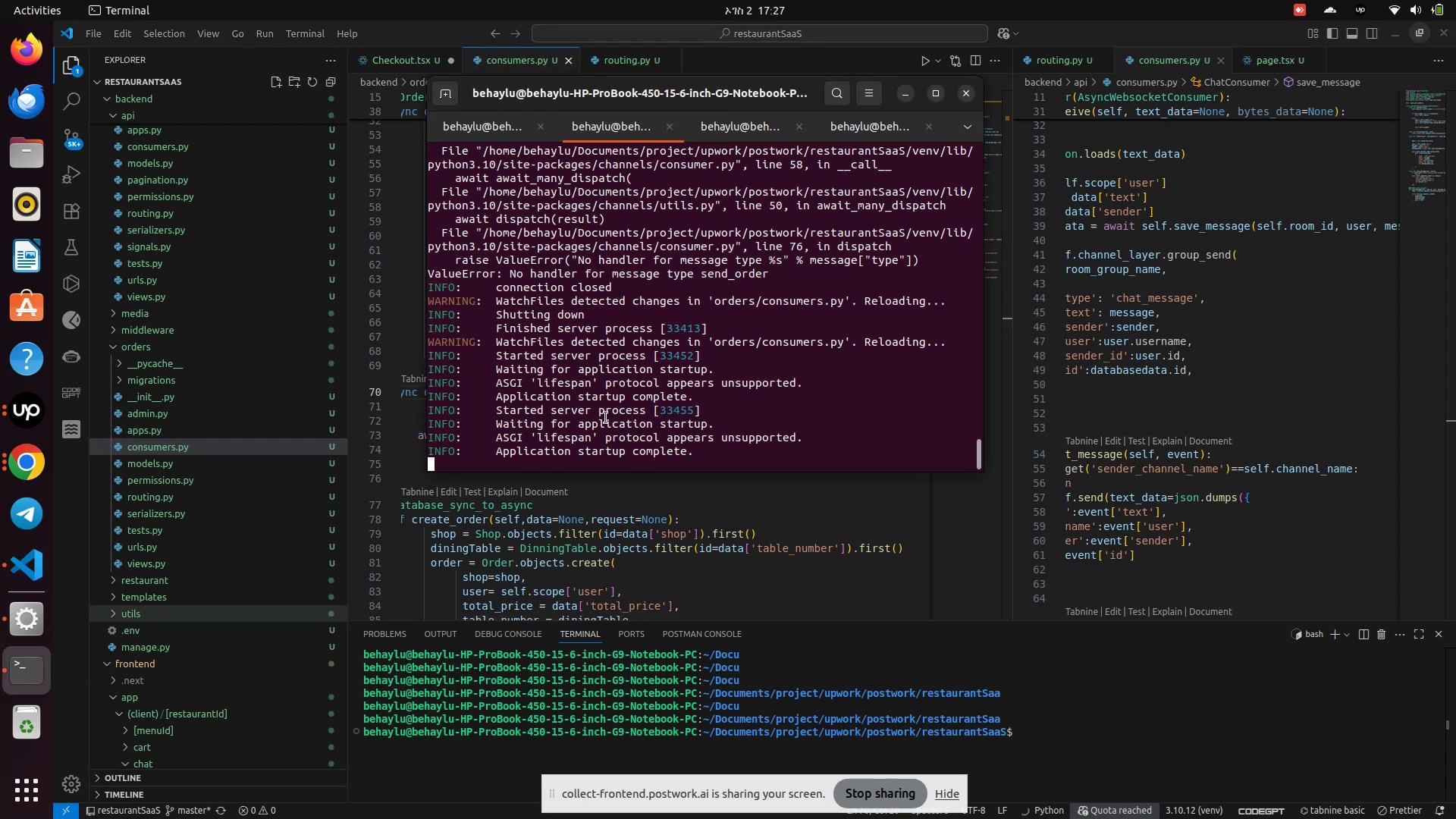 
scroll: coordinate [647, 397], scroll_direction: down, amount: 4.0
 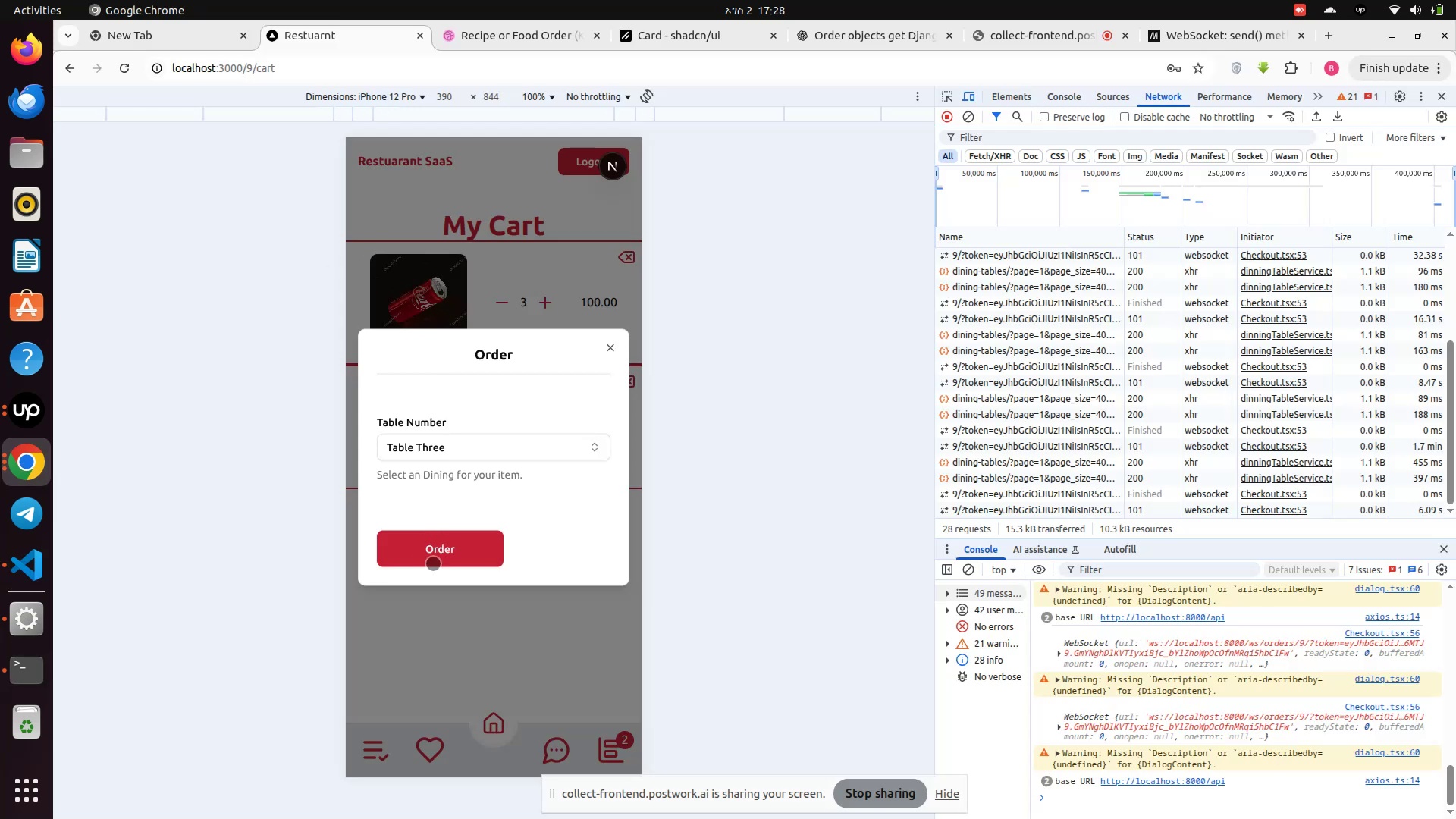 
wait(5.16)
 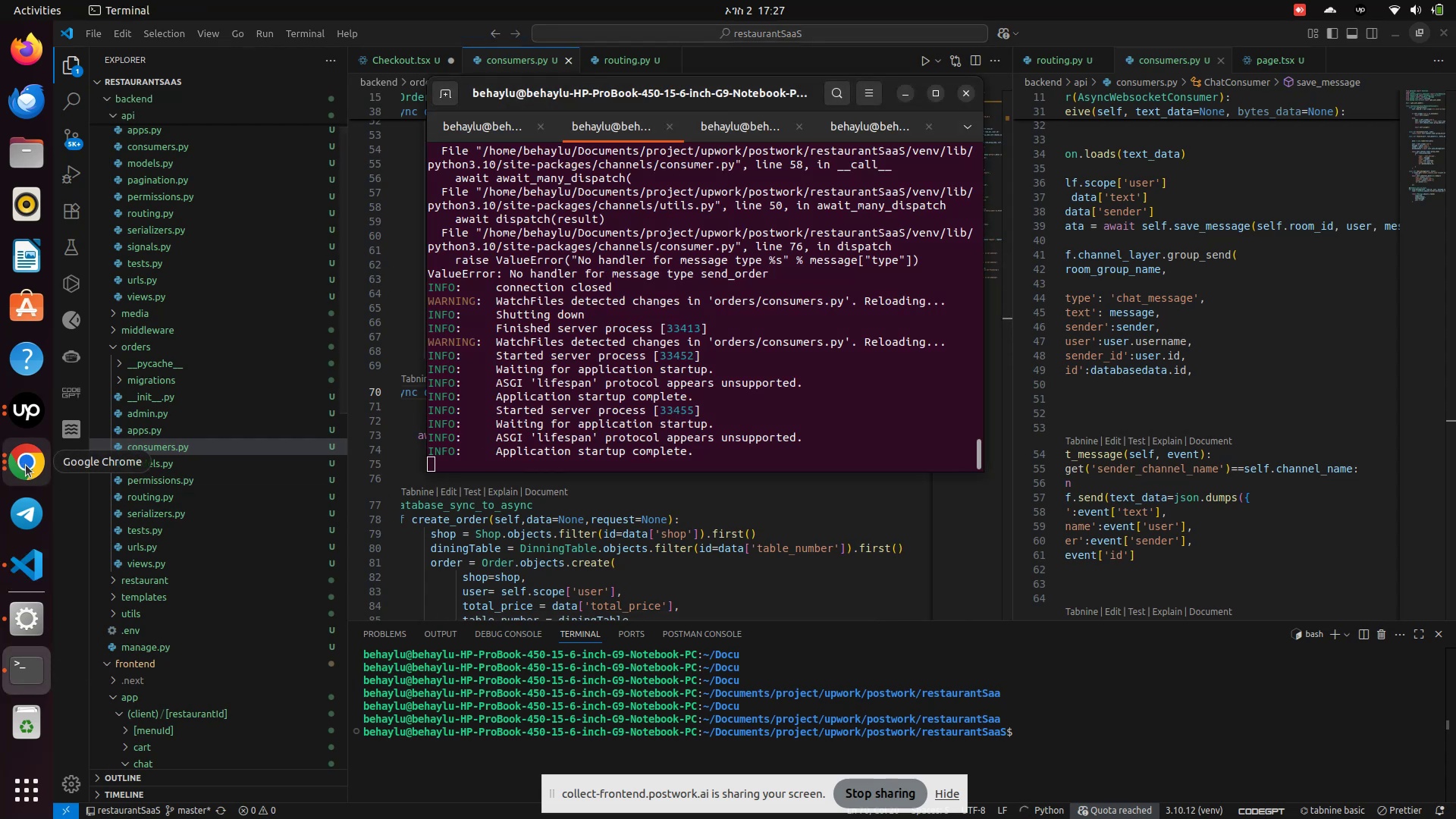 
left_click([30, 680])
 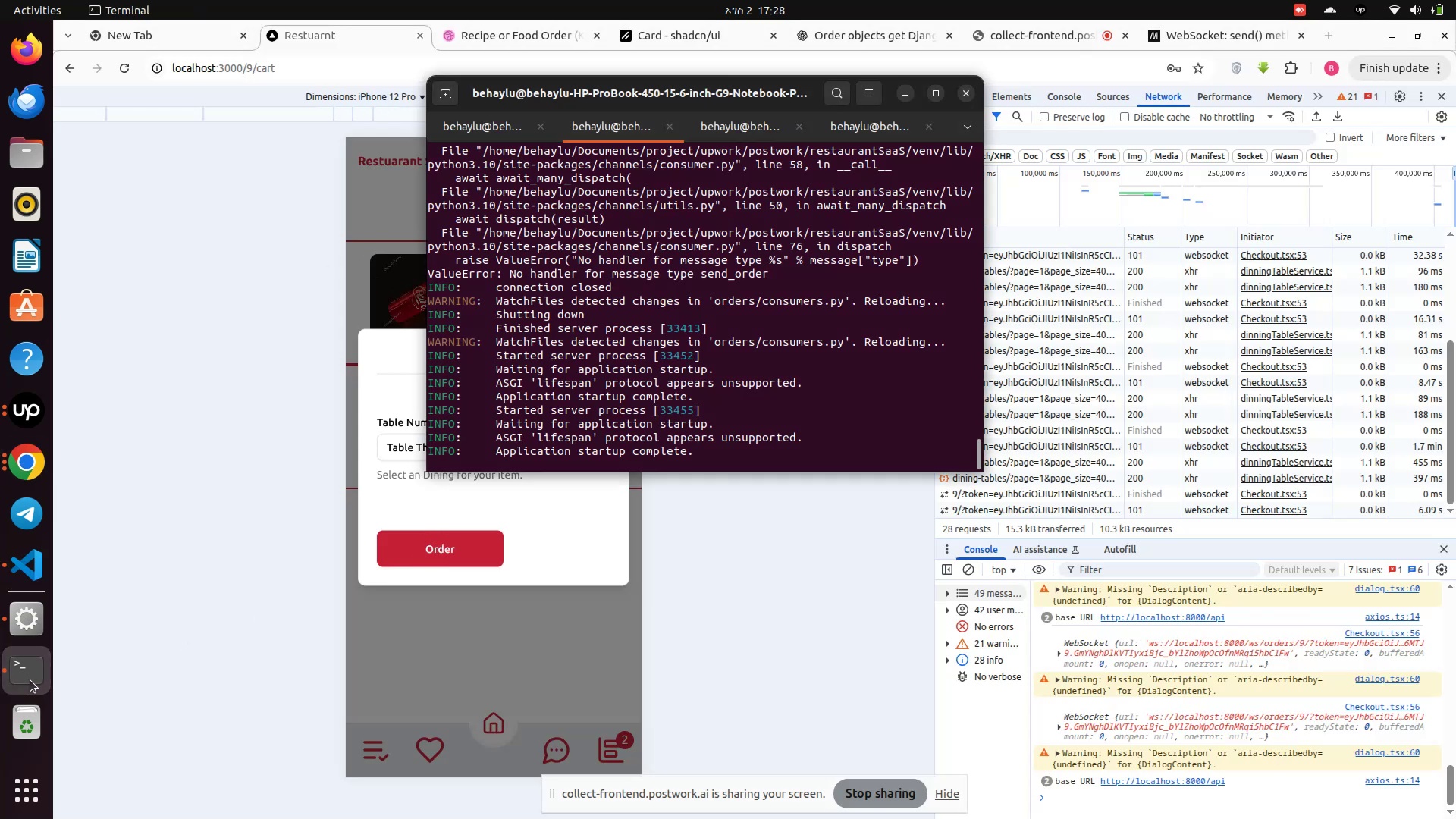 
mouse_move([30, 661])
 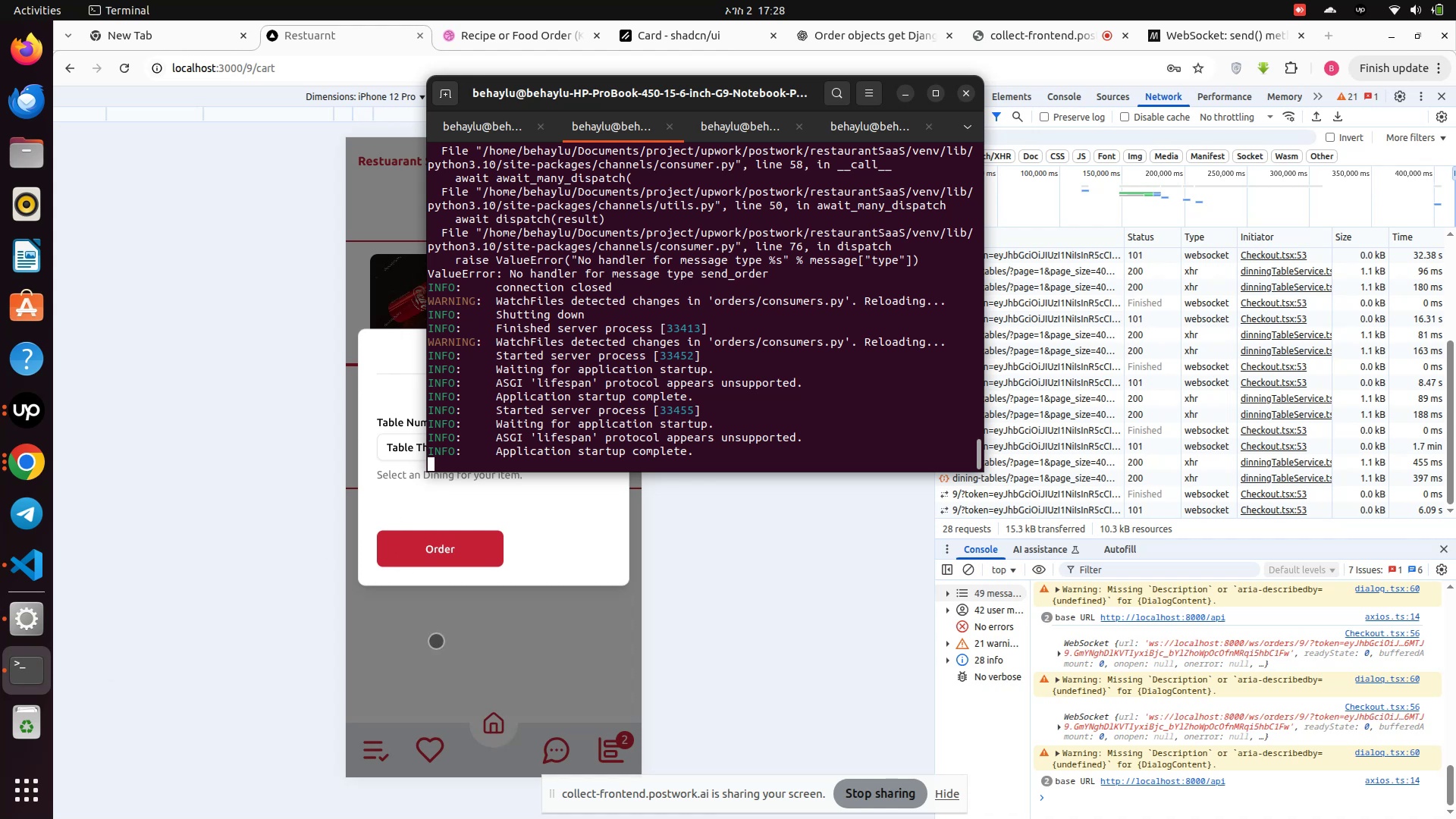 
left_click([436, 641])
 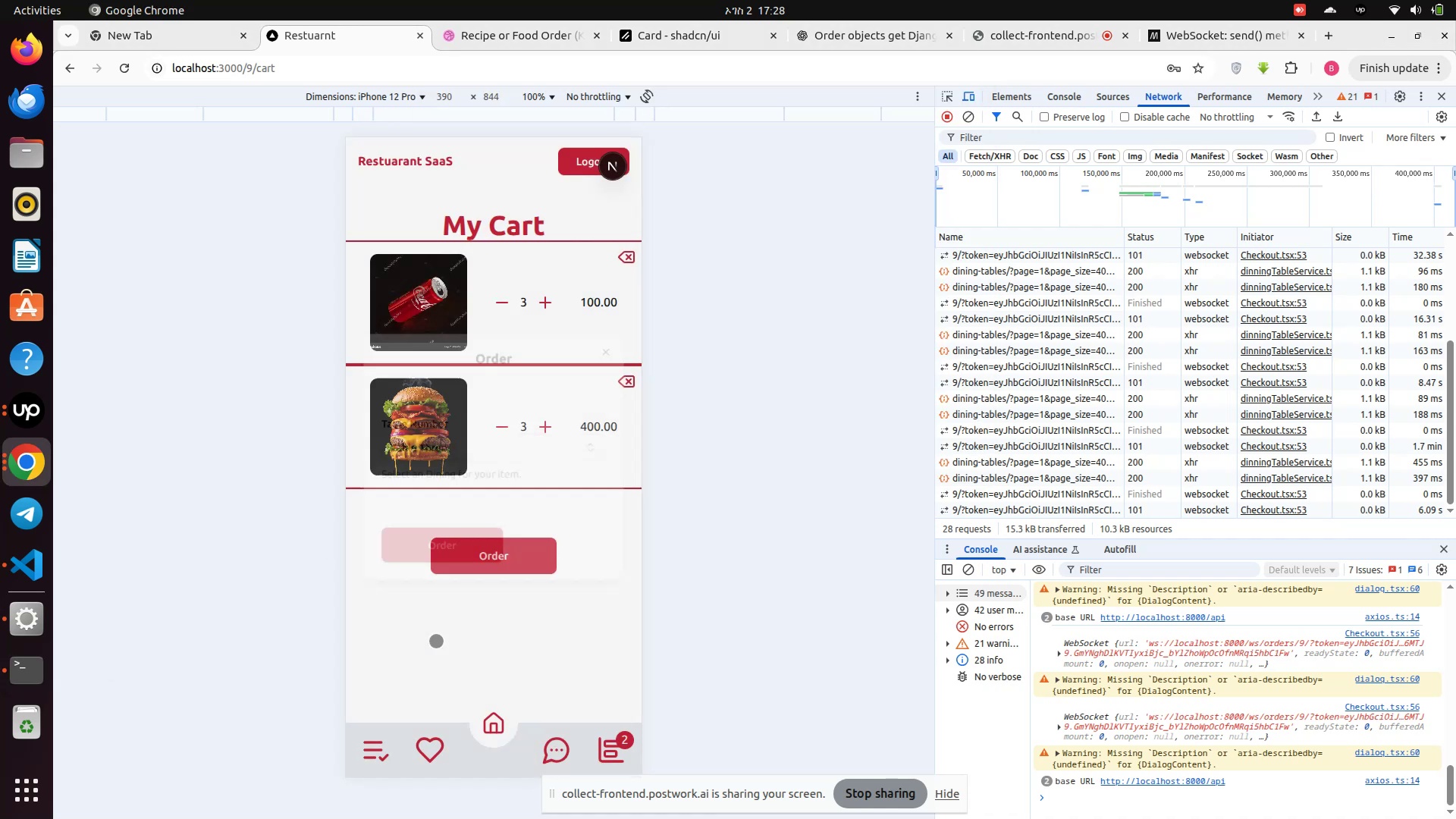 
left_click([436, 641])
 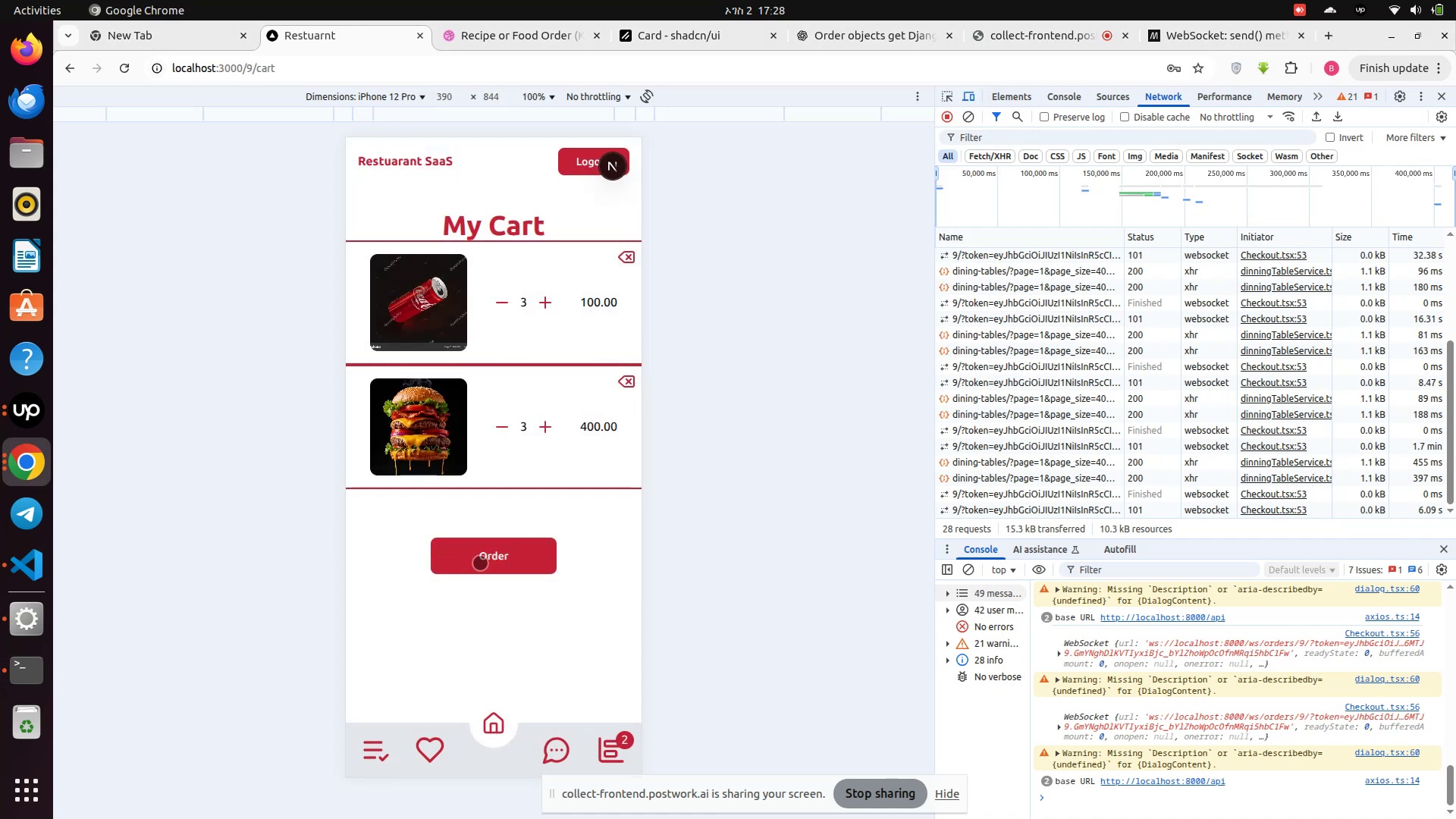 
left_click([480, 563])
 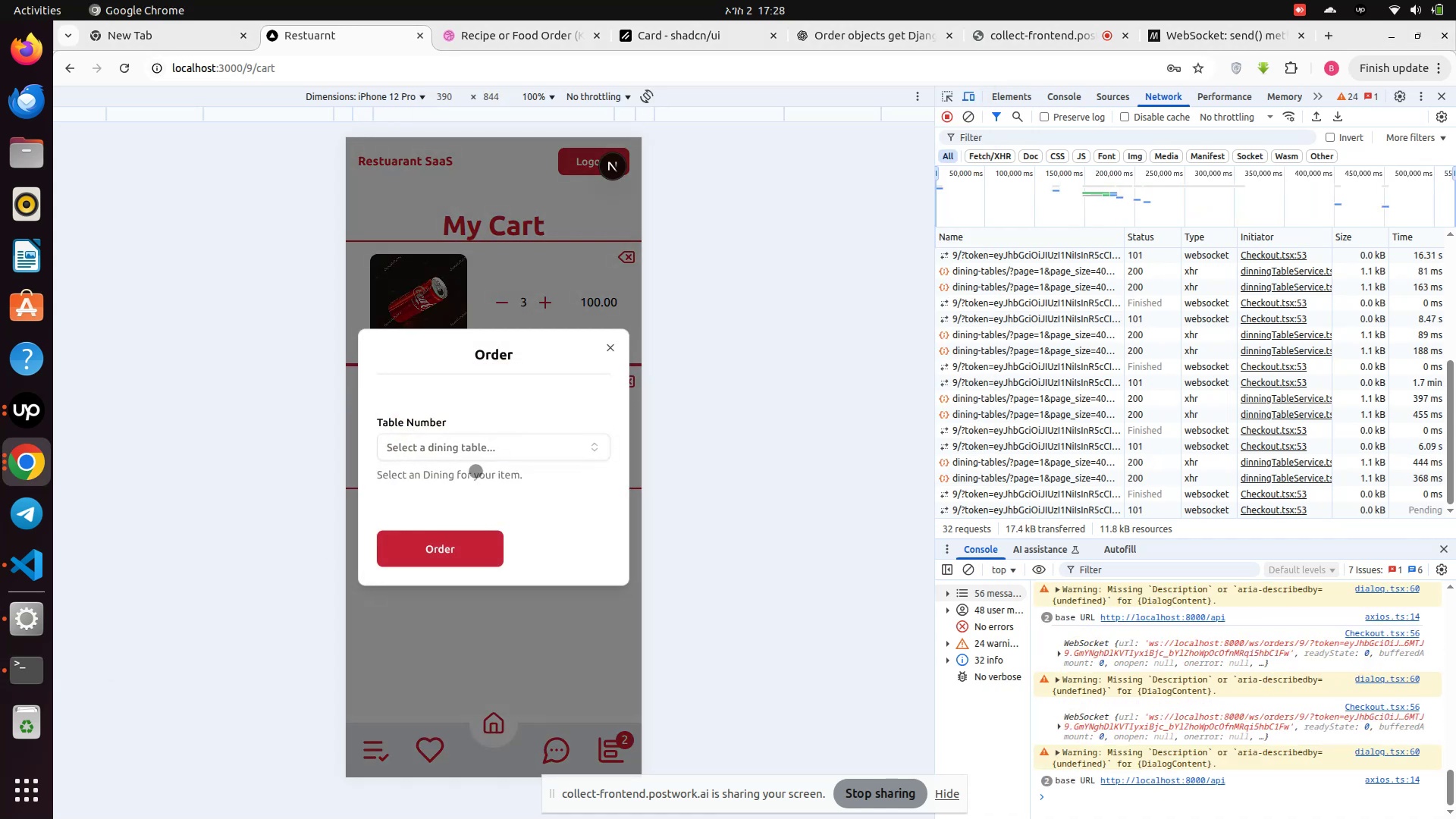 
left_click([476, 451])
 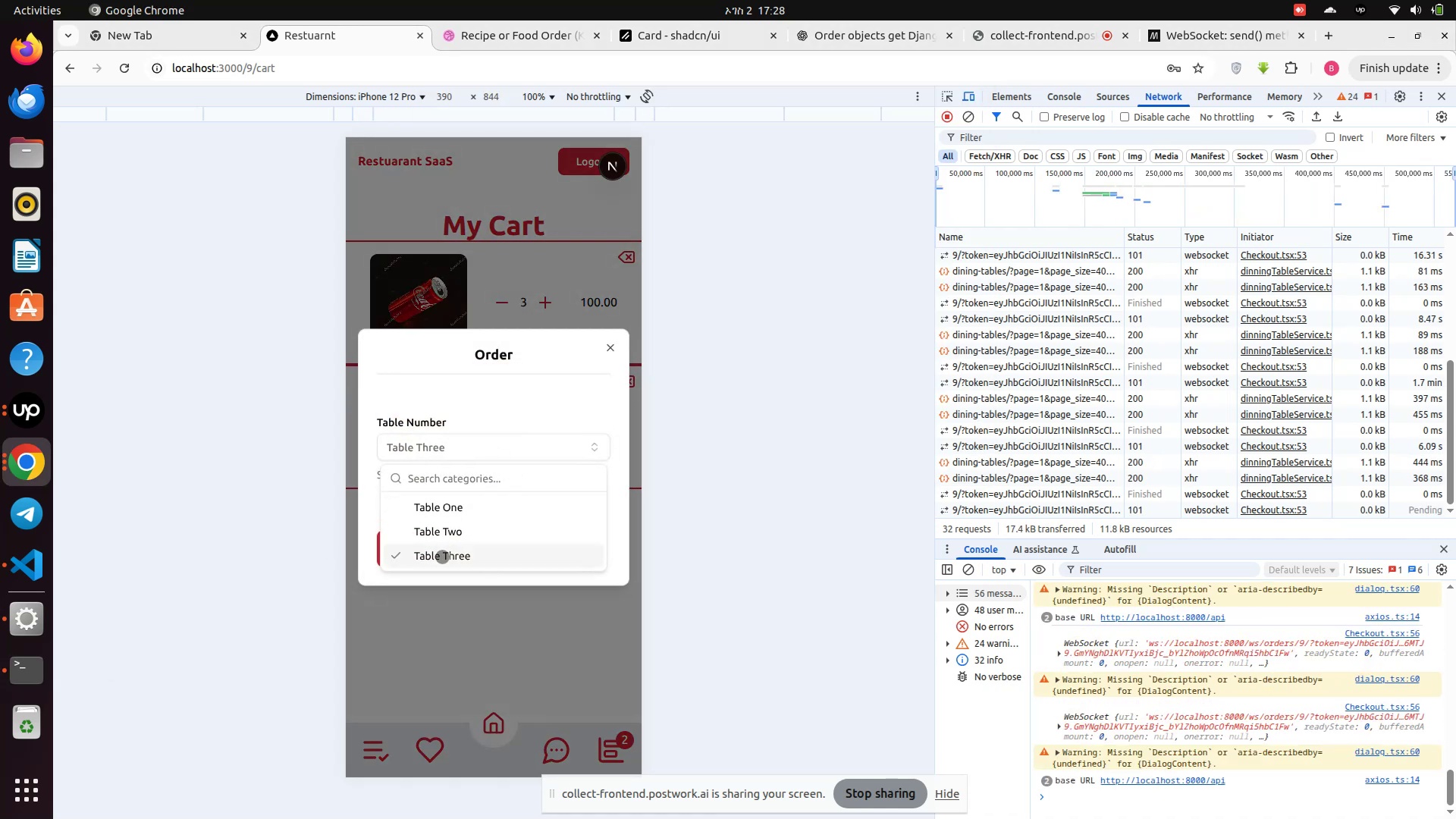 
left_click([447, 554])
 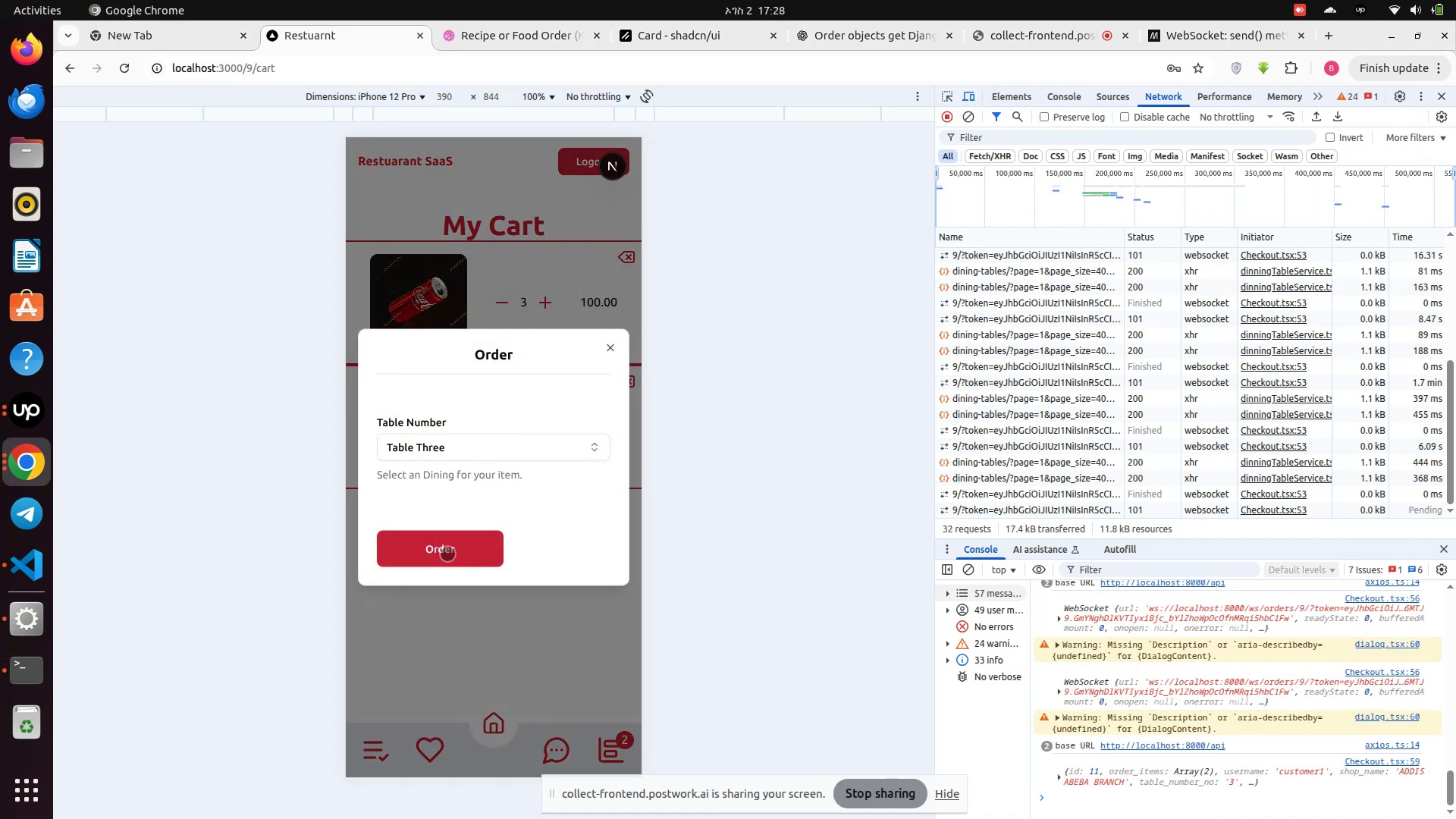 
left_click_drag(start_coordinate=[447, 554], to_coordinate=[455, 556])
 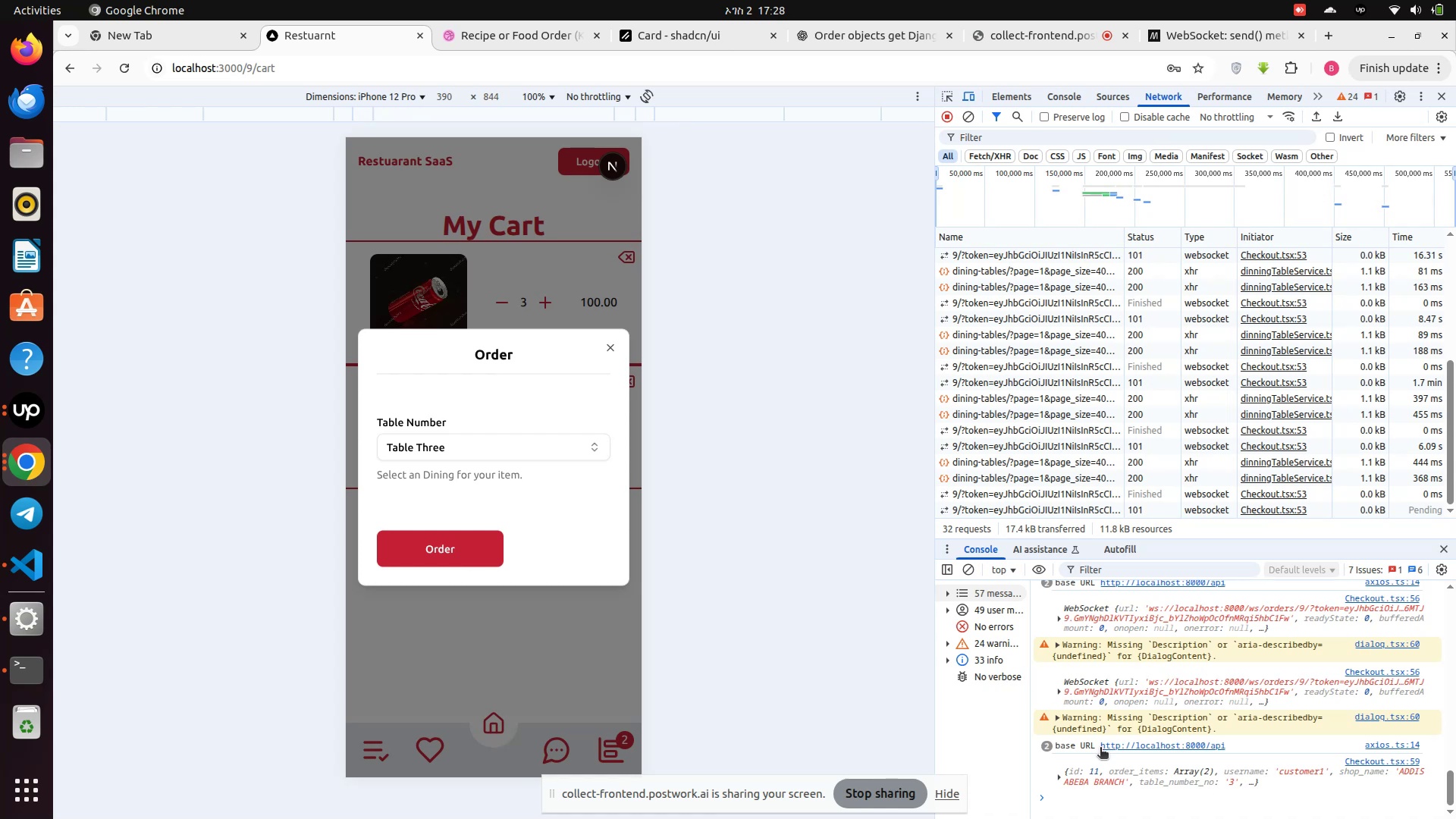 
scroll: coordinate [1062, 769], scroll_direction: down, amount: 2.0
 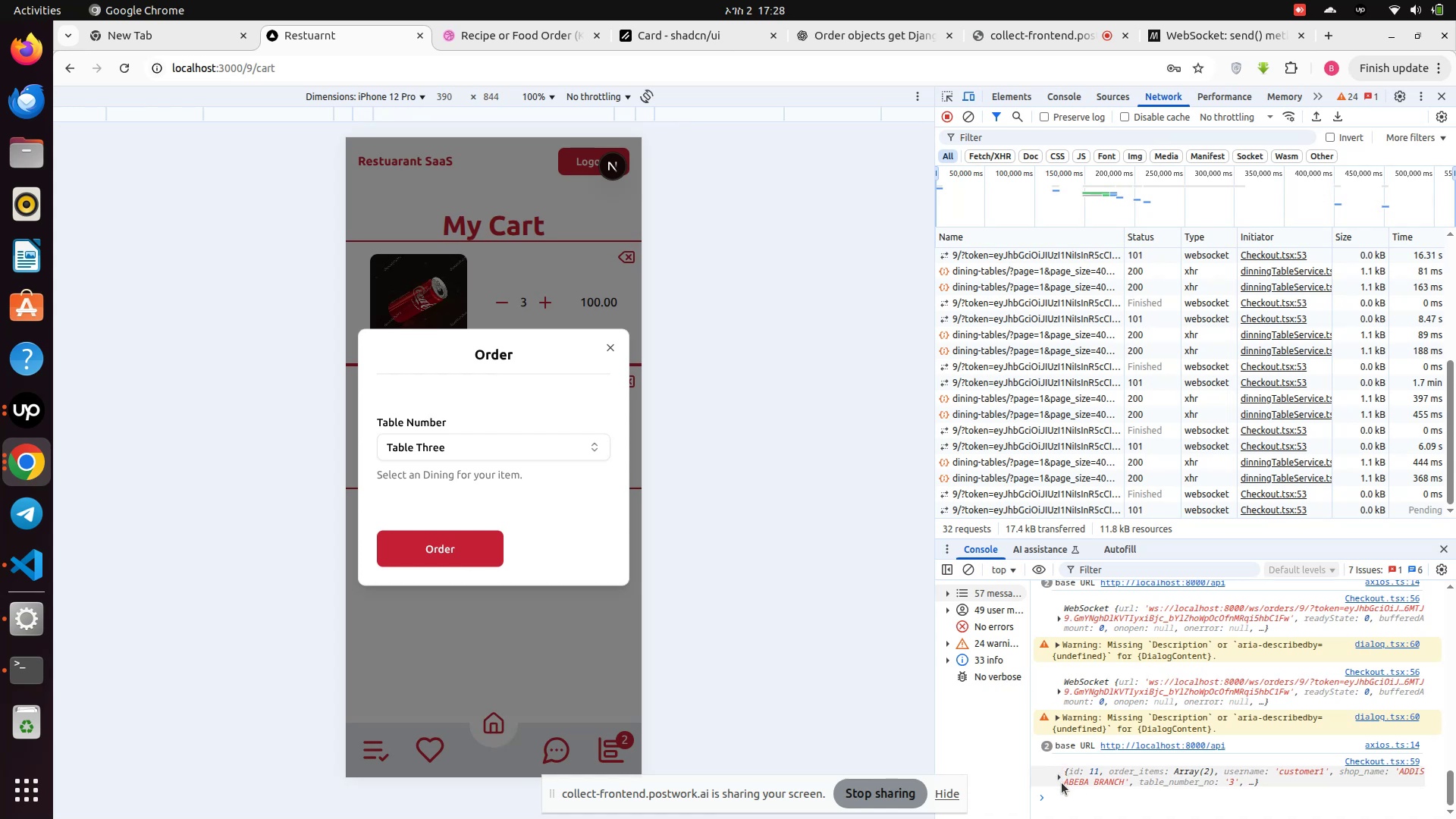 
left_click([1059, 778])
 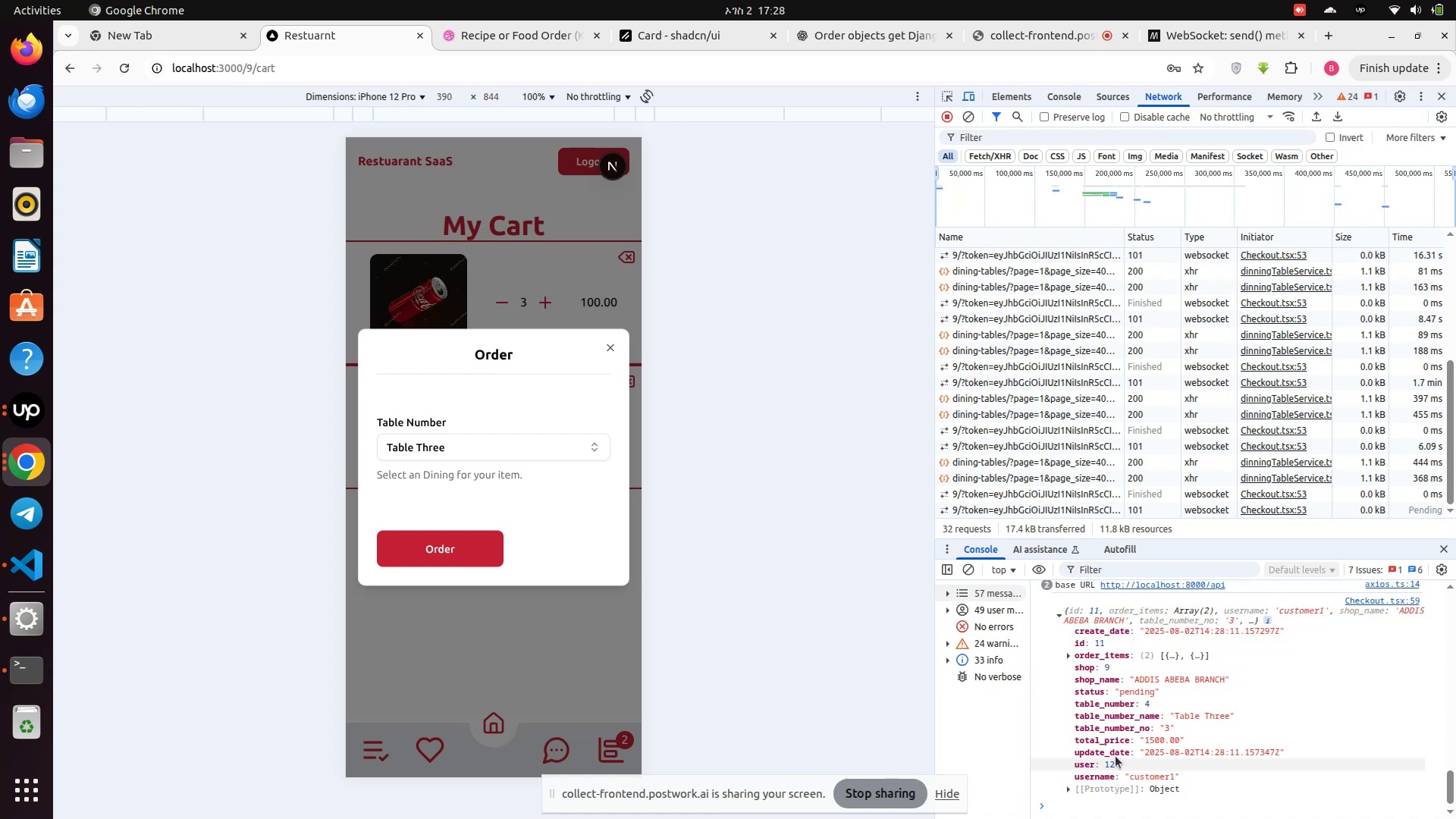 
scroll: coordinate [1131, 744], scroll_direction: down, amount: 1.0
 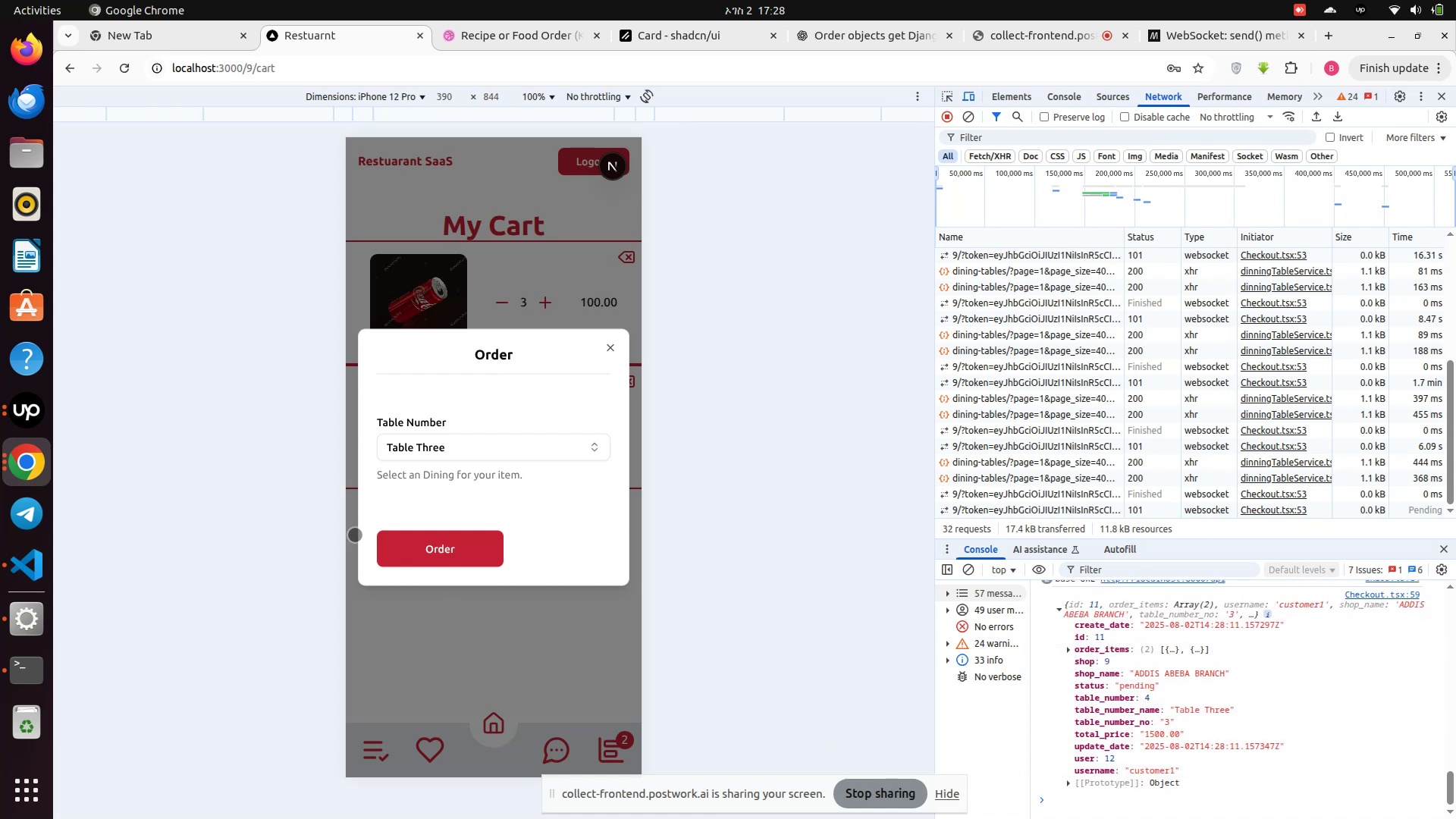 
left_click([28, 663])
 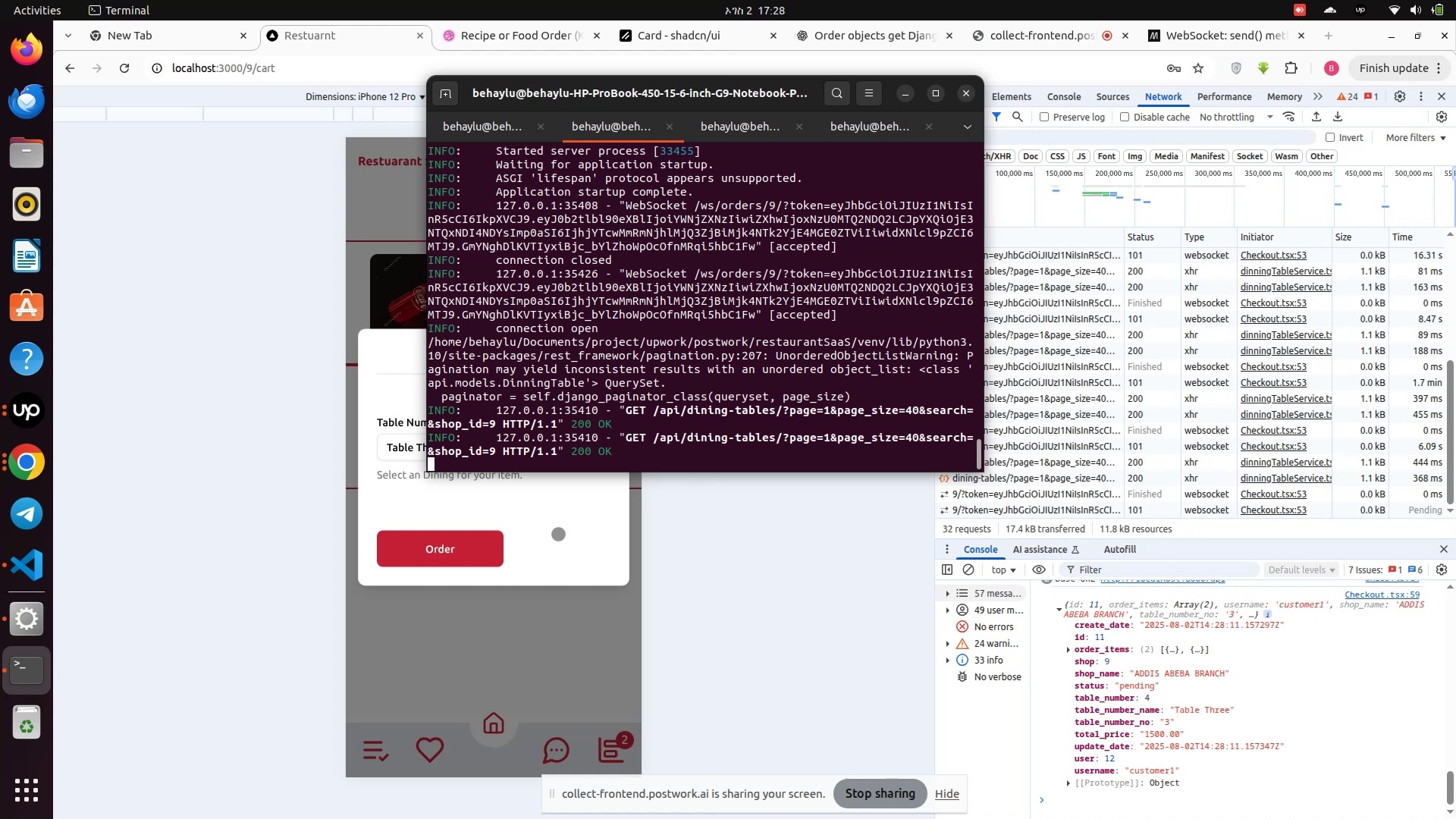 
left_click([558, 534])
 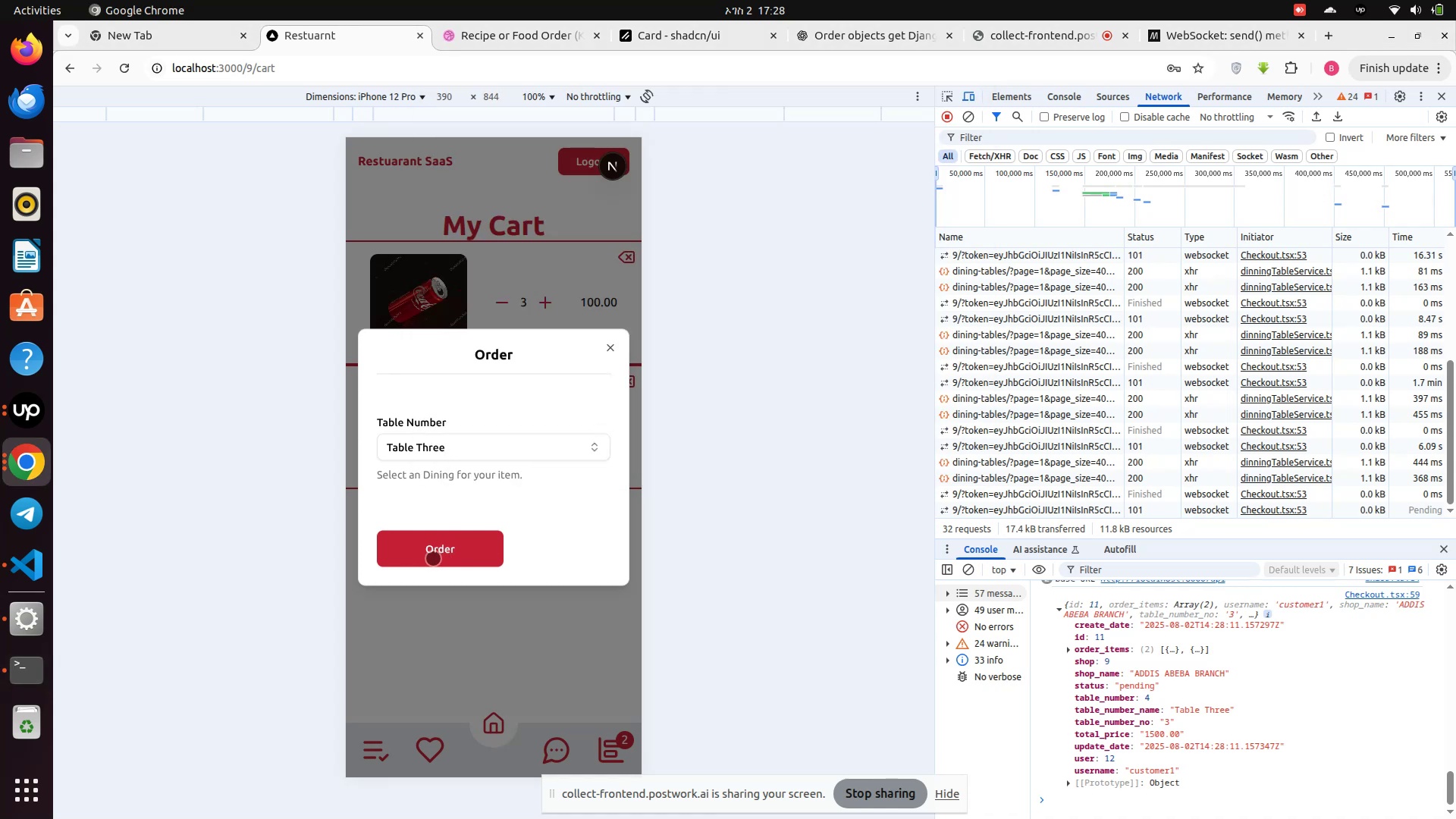 
left_click([433, 558])
 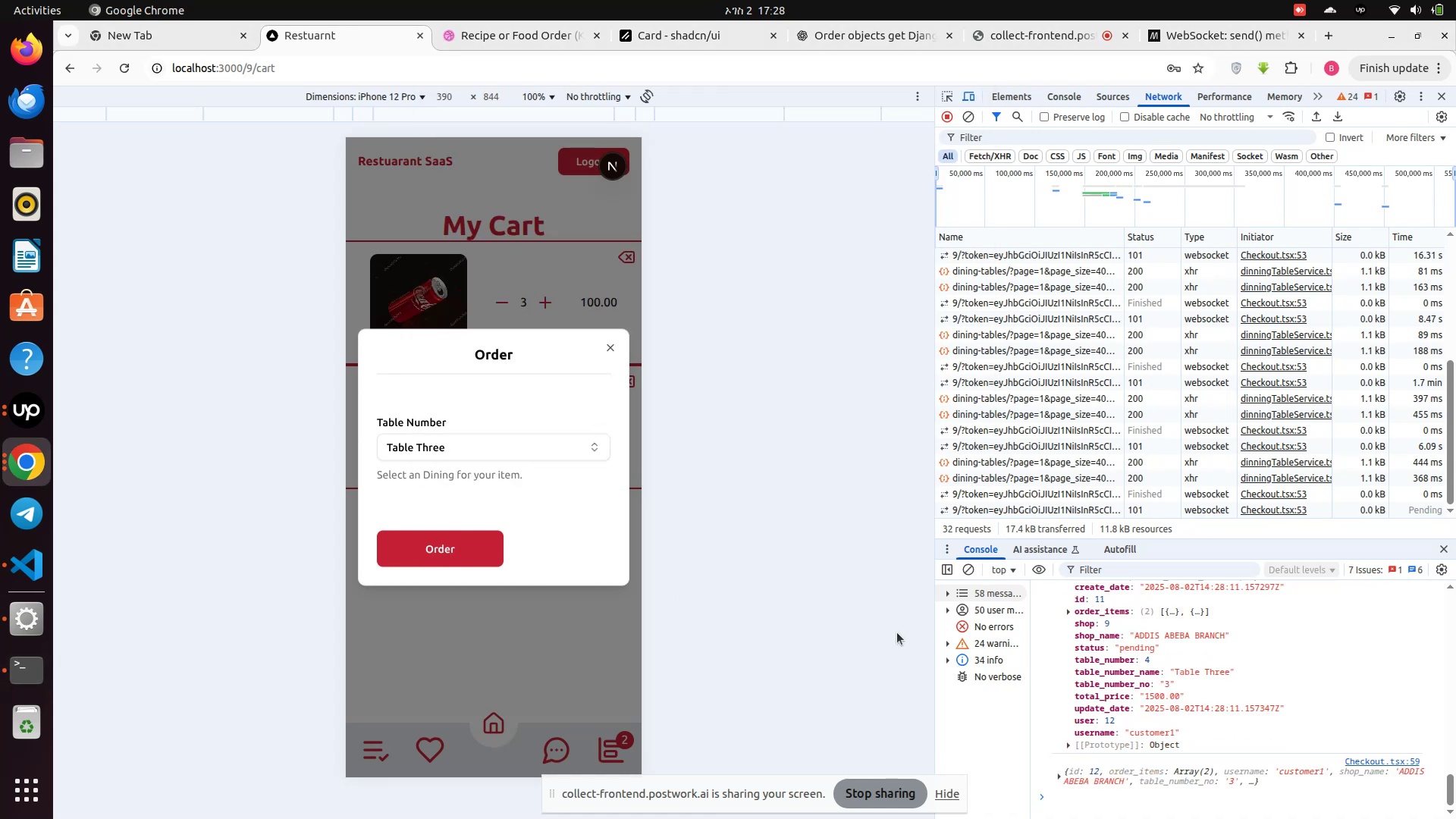 
scroll: coordinate [1025, 651], scroll_direction: down, amount: 4.0
 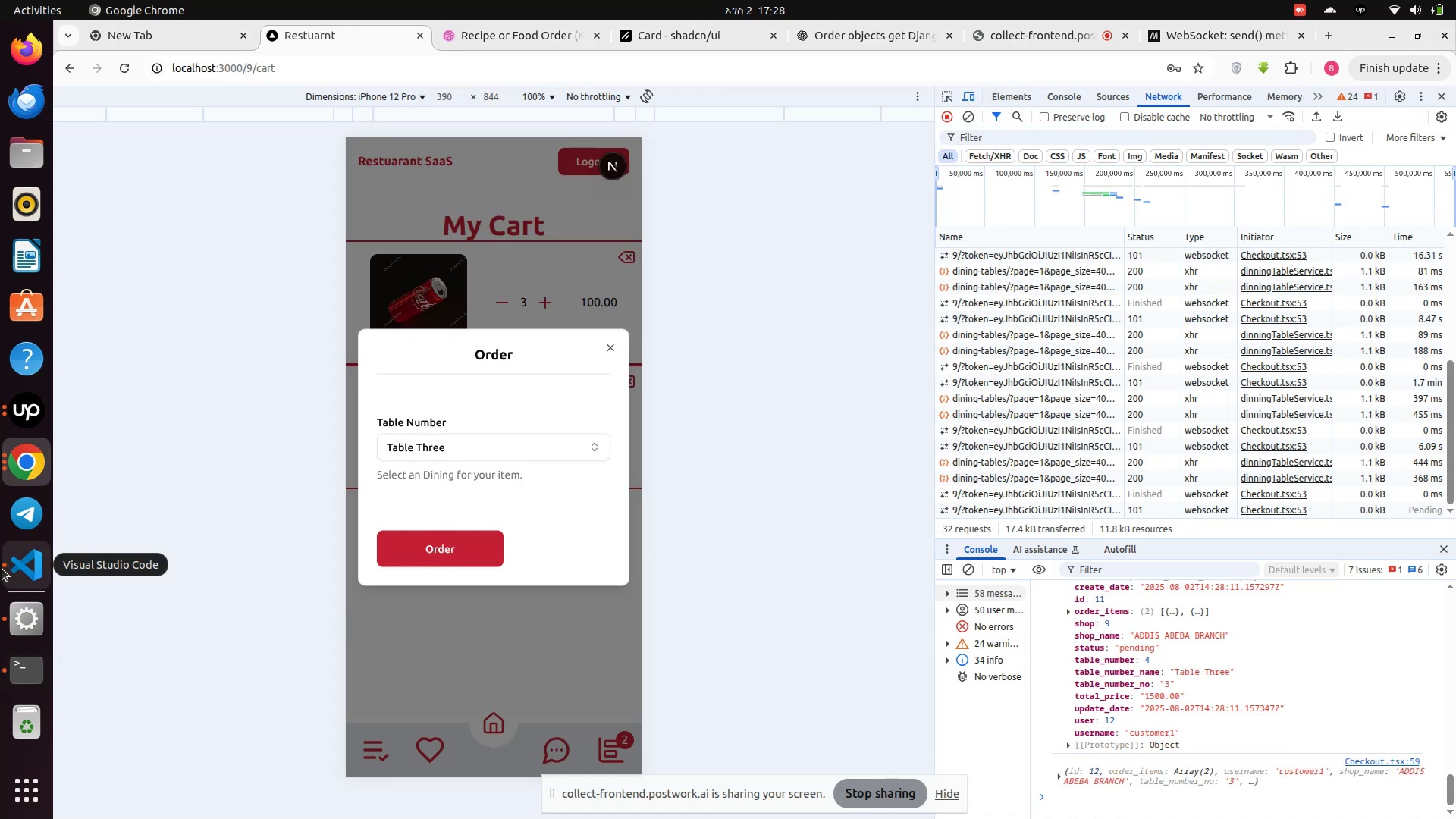 
left_click([33, 567])
 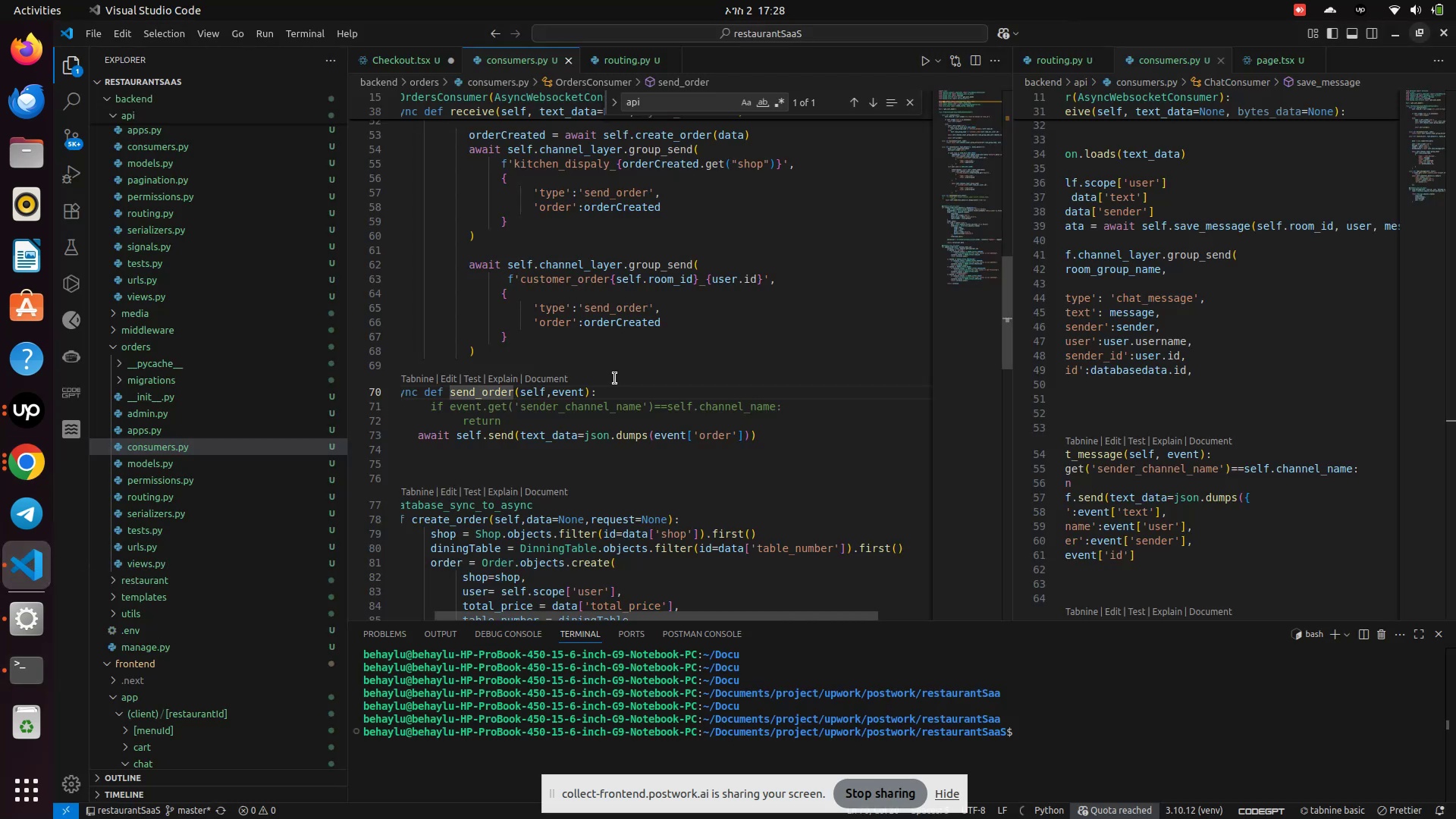 
scroll: coordinate [615, 378], scroll_direction: up, amount: 19.0
 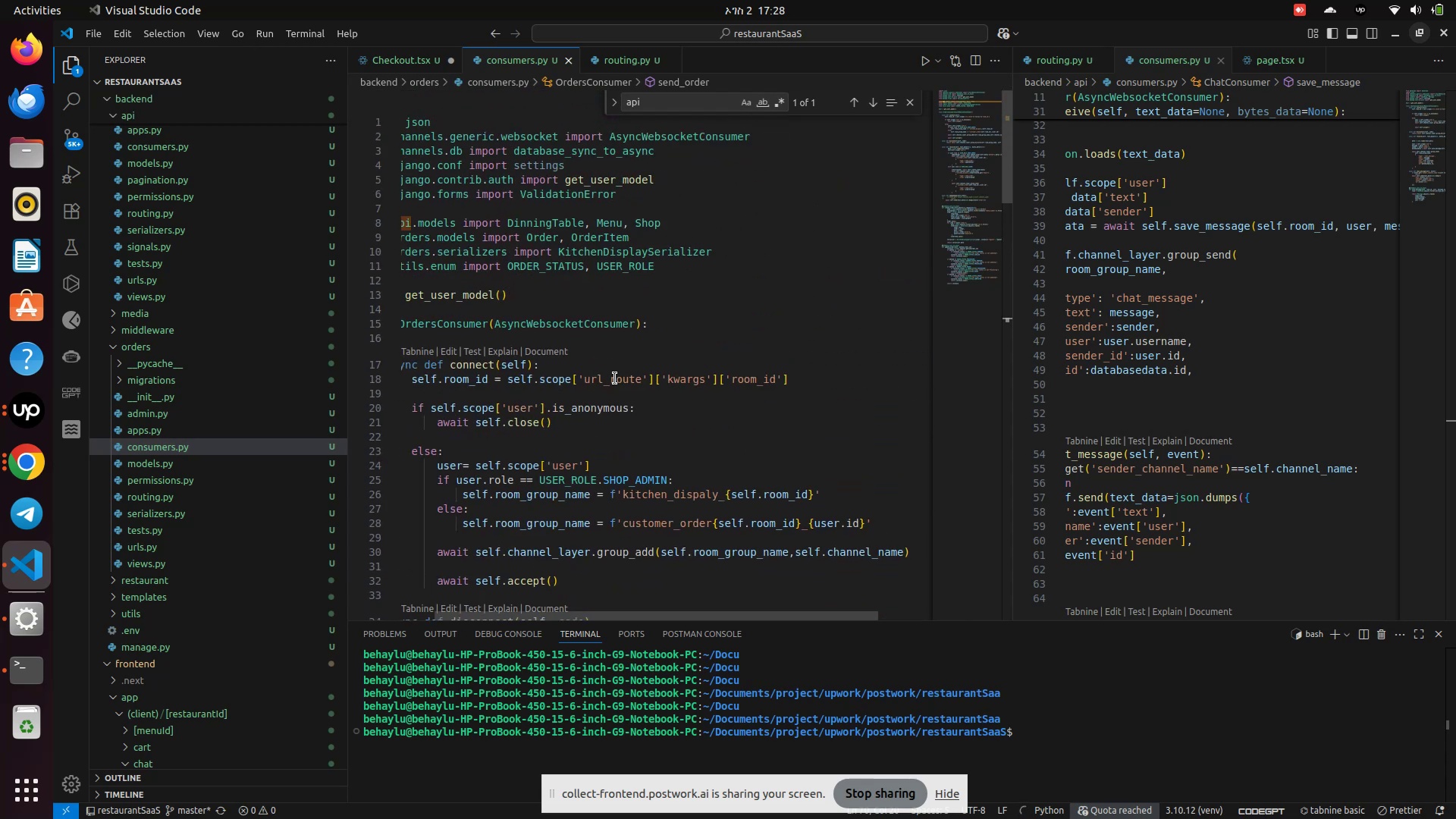 
scroll: coordinate [615, 378], scroll_direction: down, amount: 7.0
 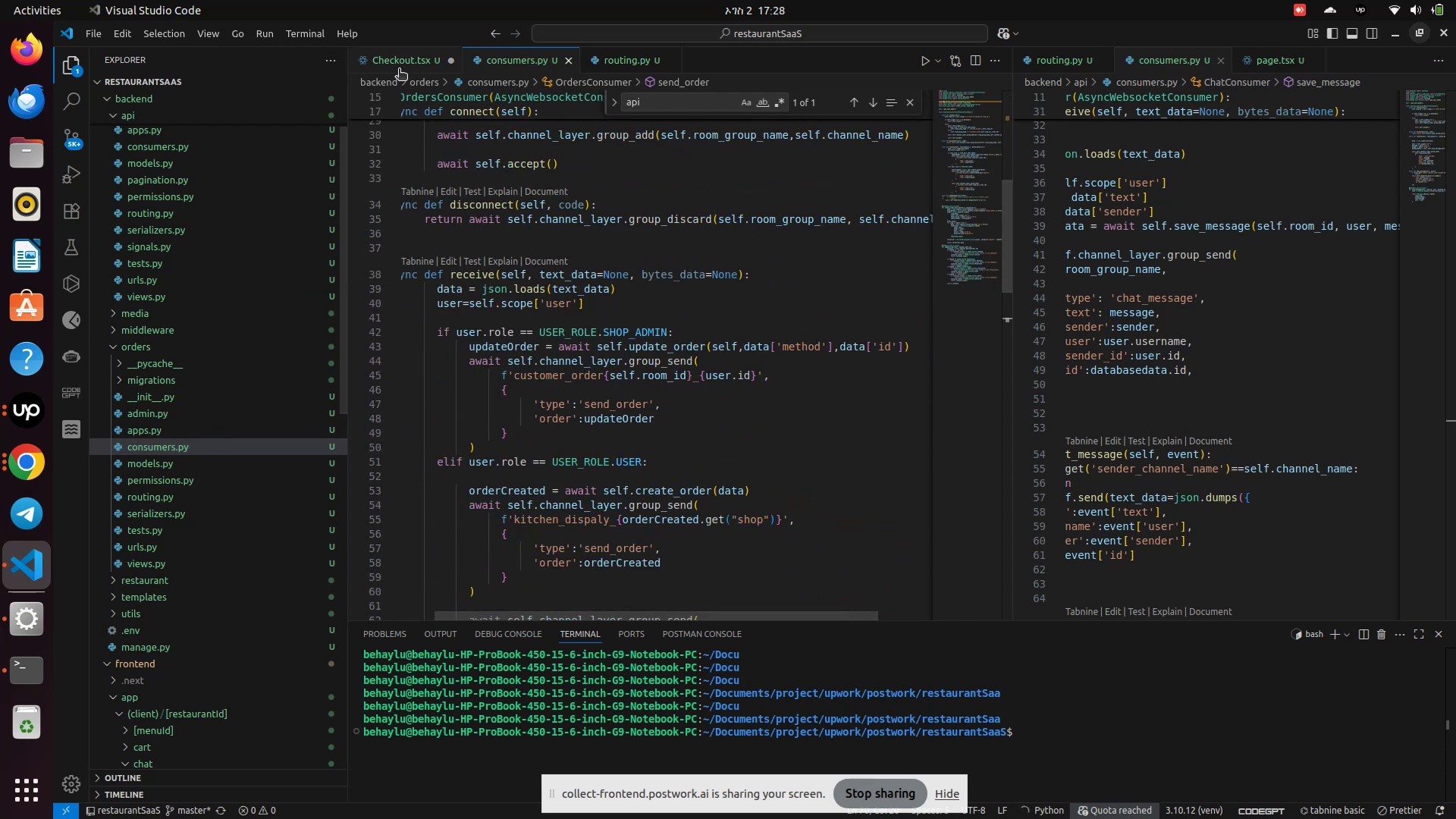 
left_click([398, 55])
 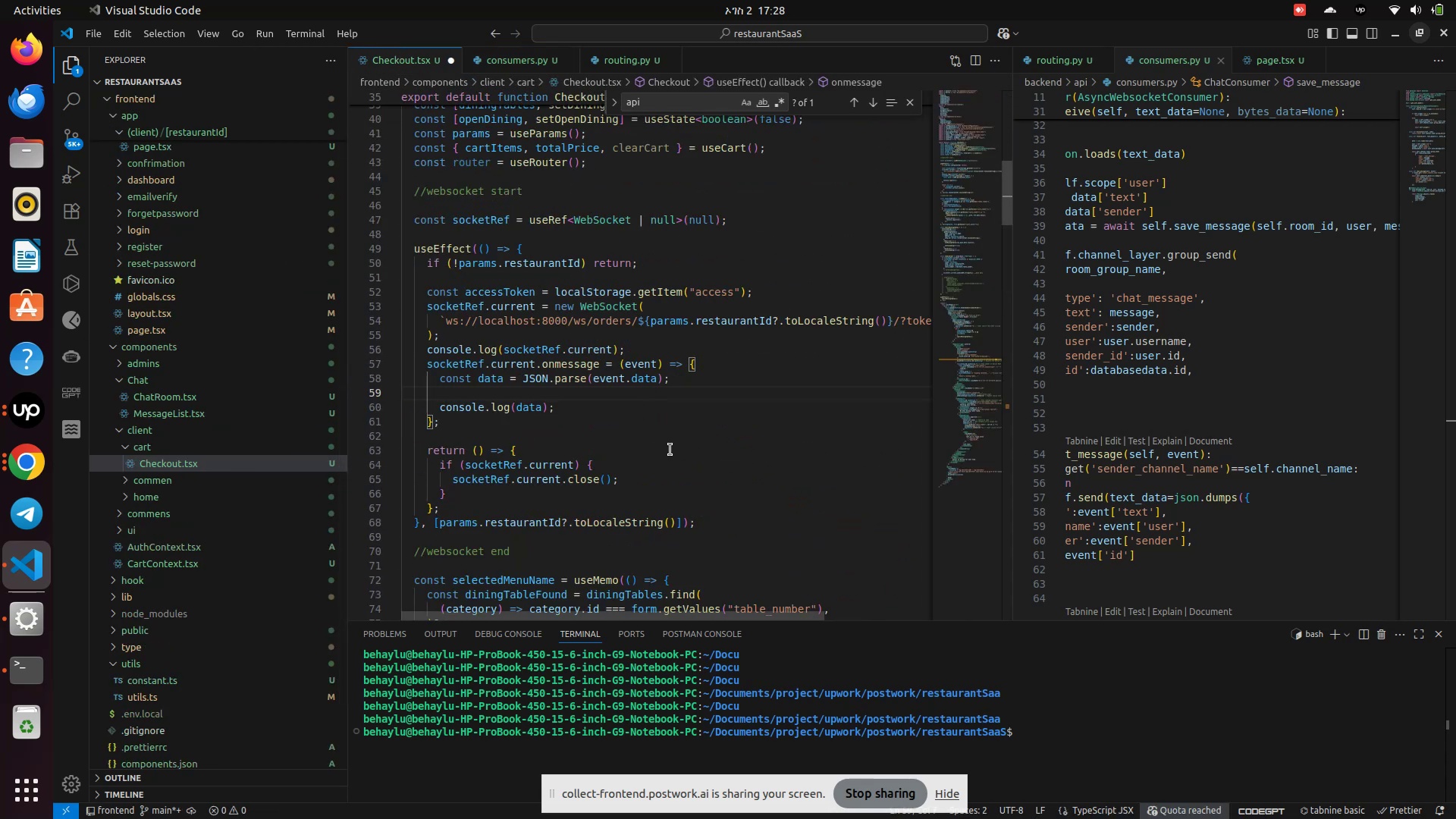 
type(sei)
key(Backspace)
type(tIsLo)
 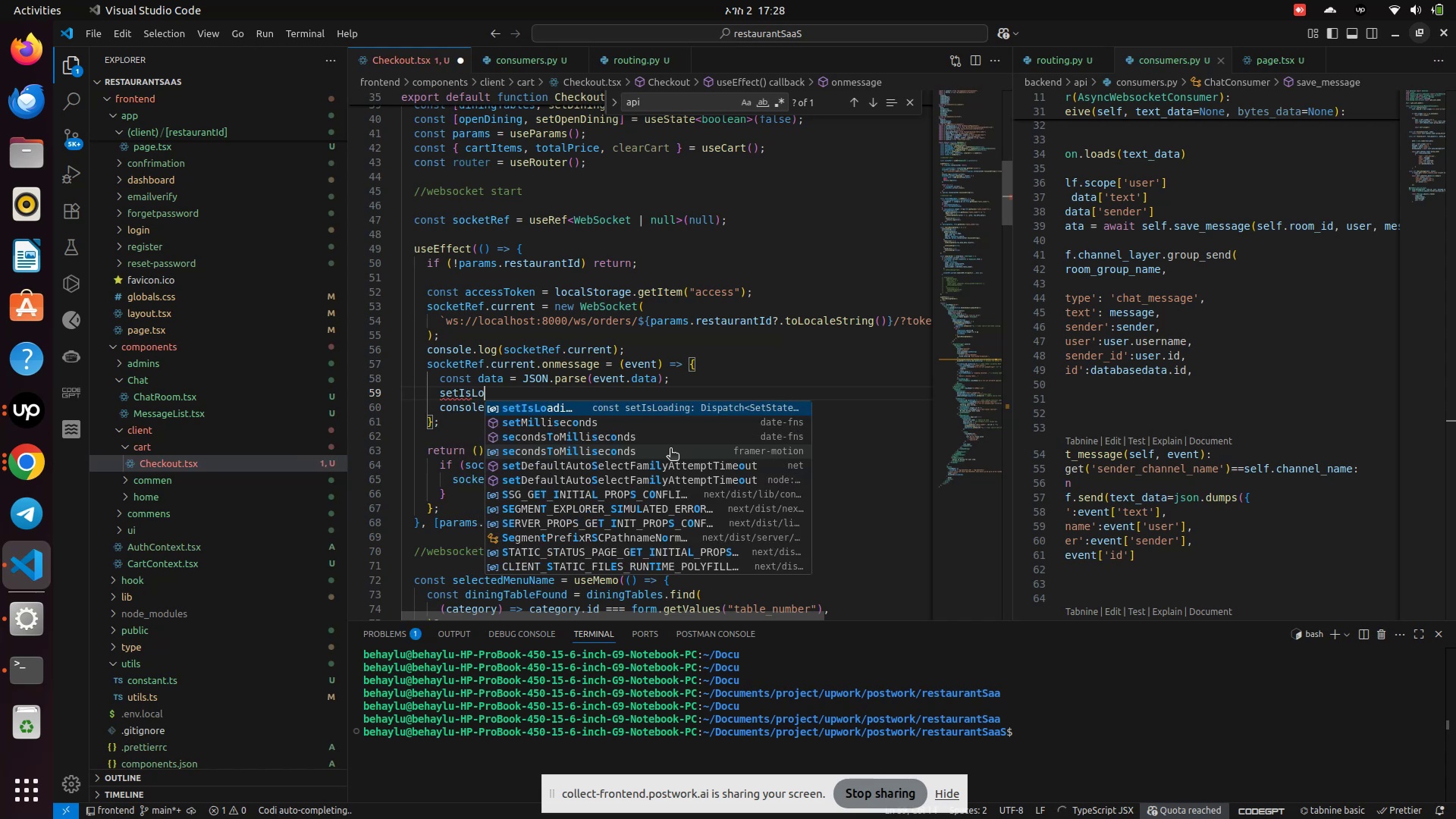 
key(Enter)
 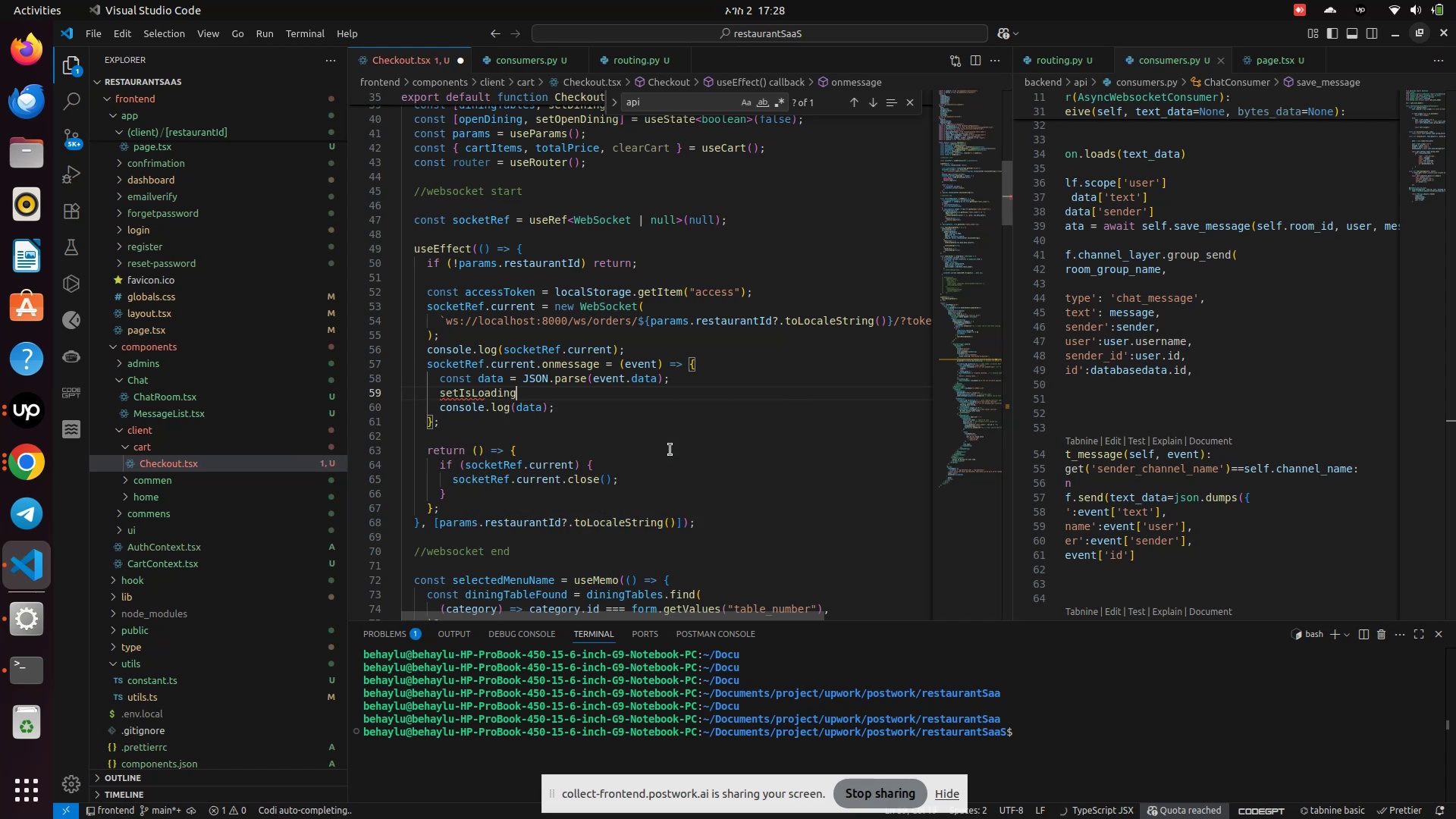 
type((fa)
 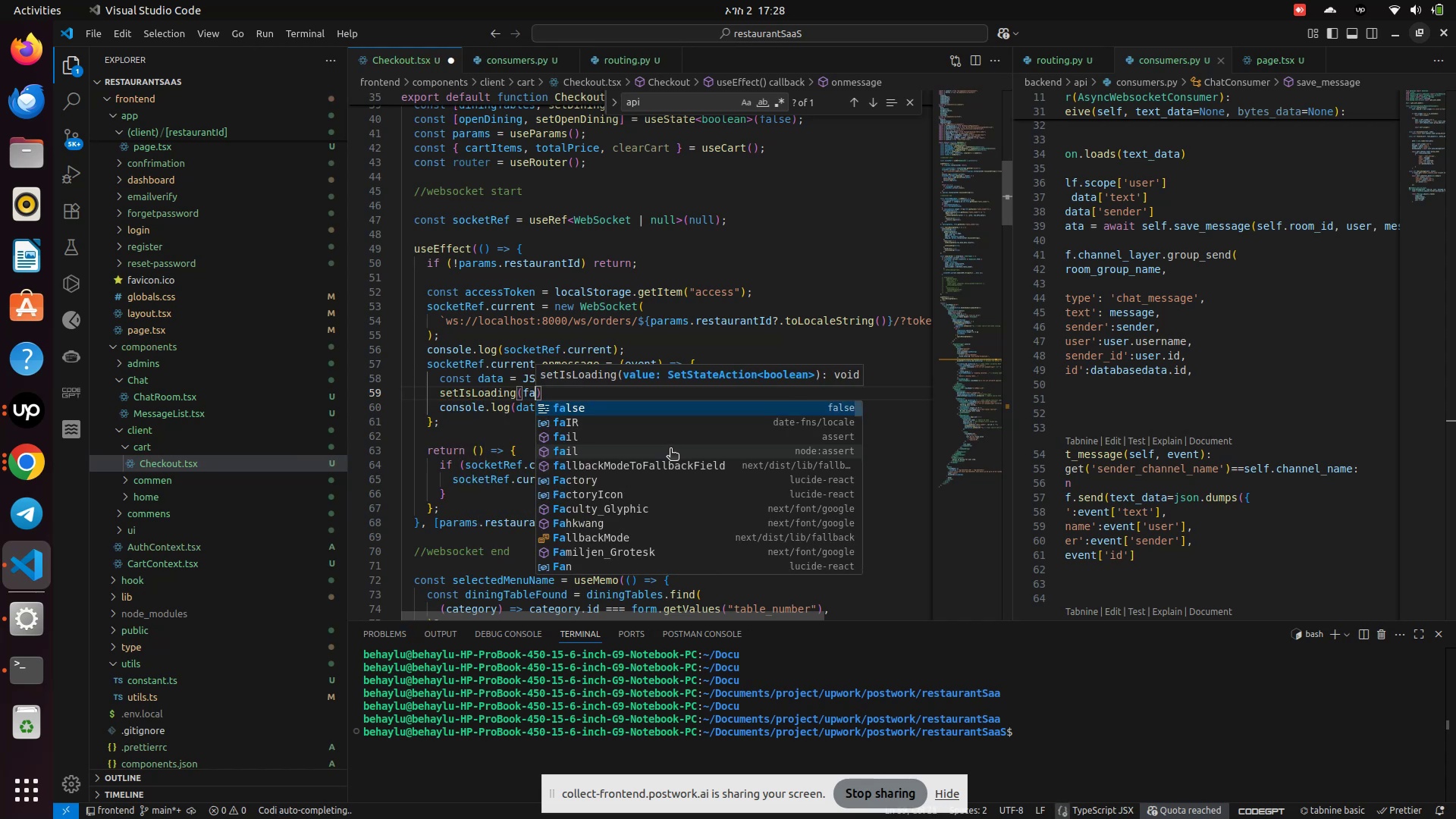 
key(Enter)
 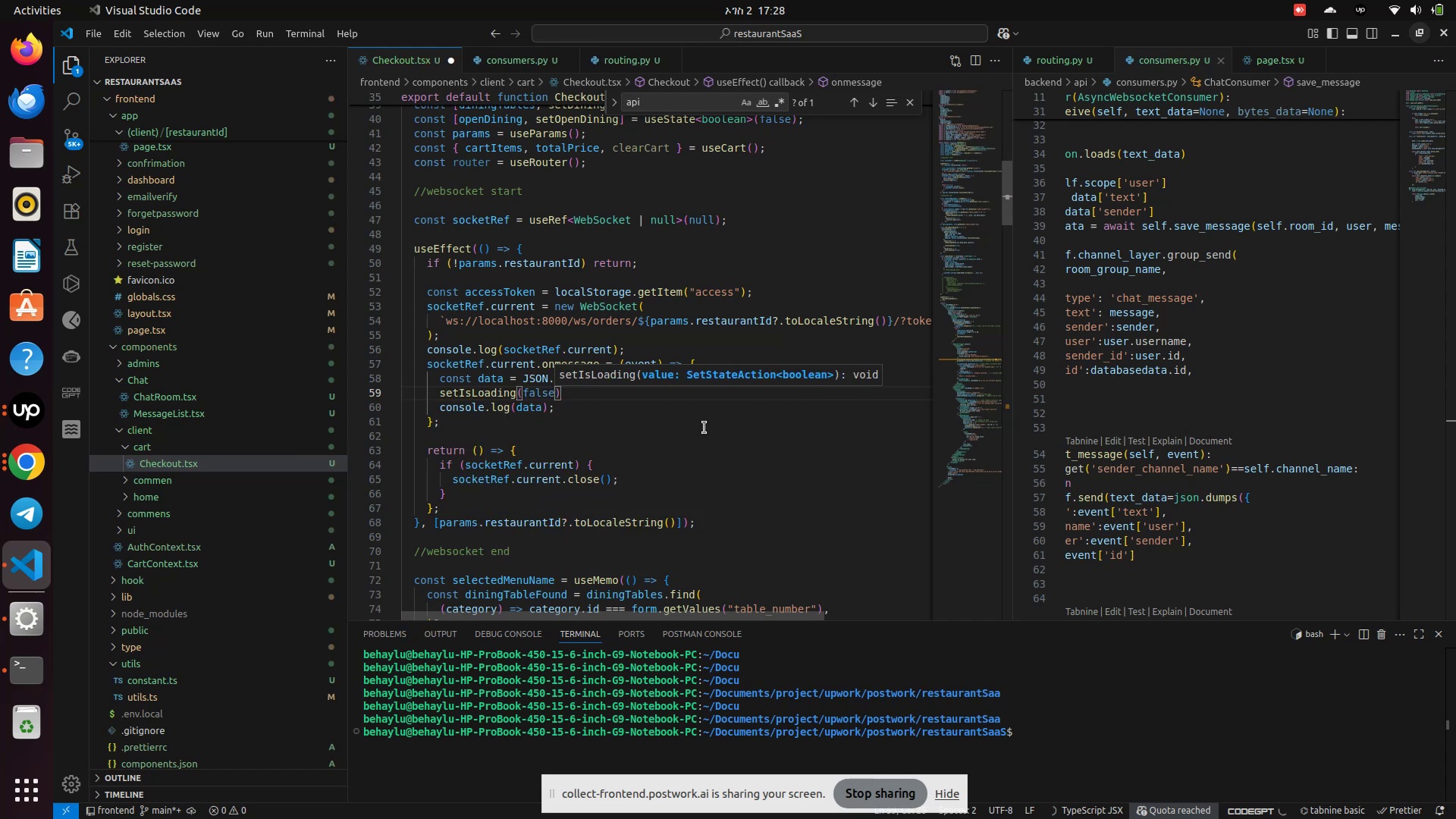 
left_click([613, 425])
 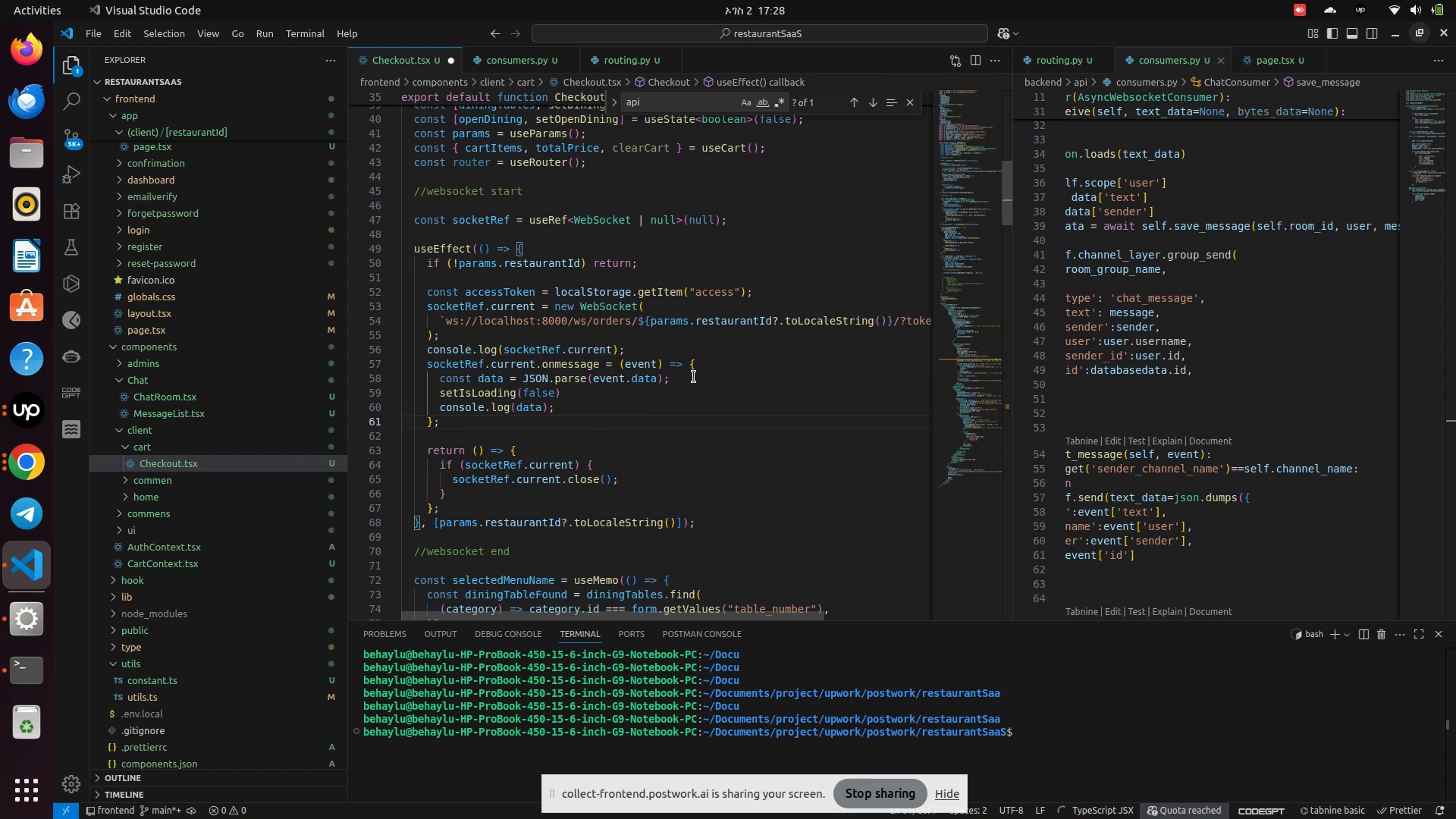 
left_click([694, 377])
 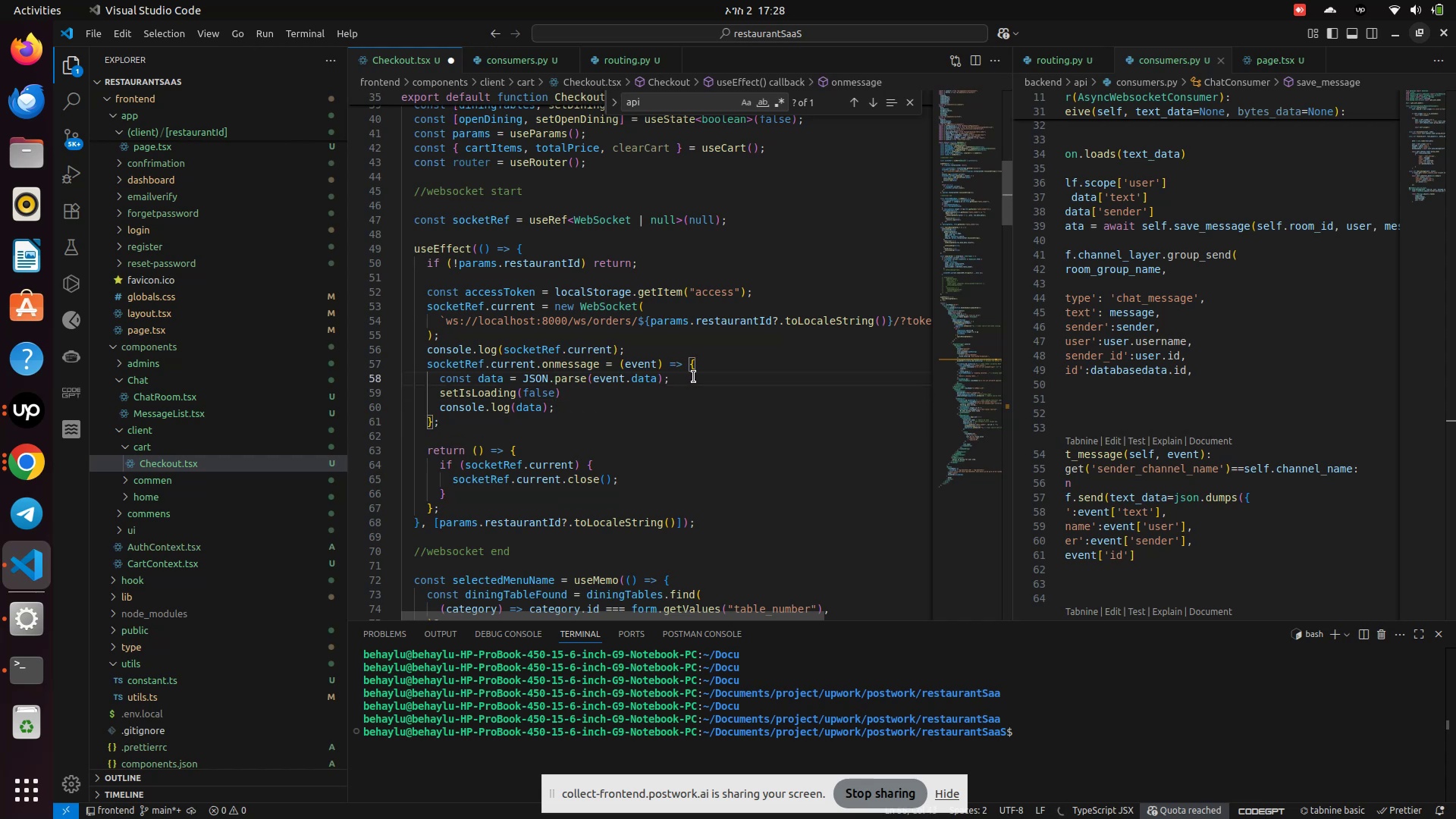 
key(Enter)
 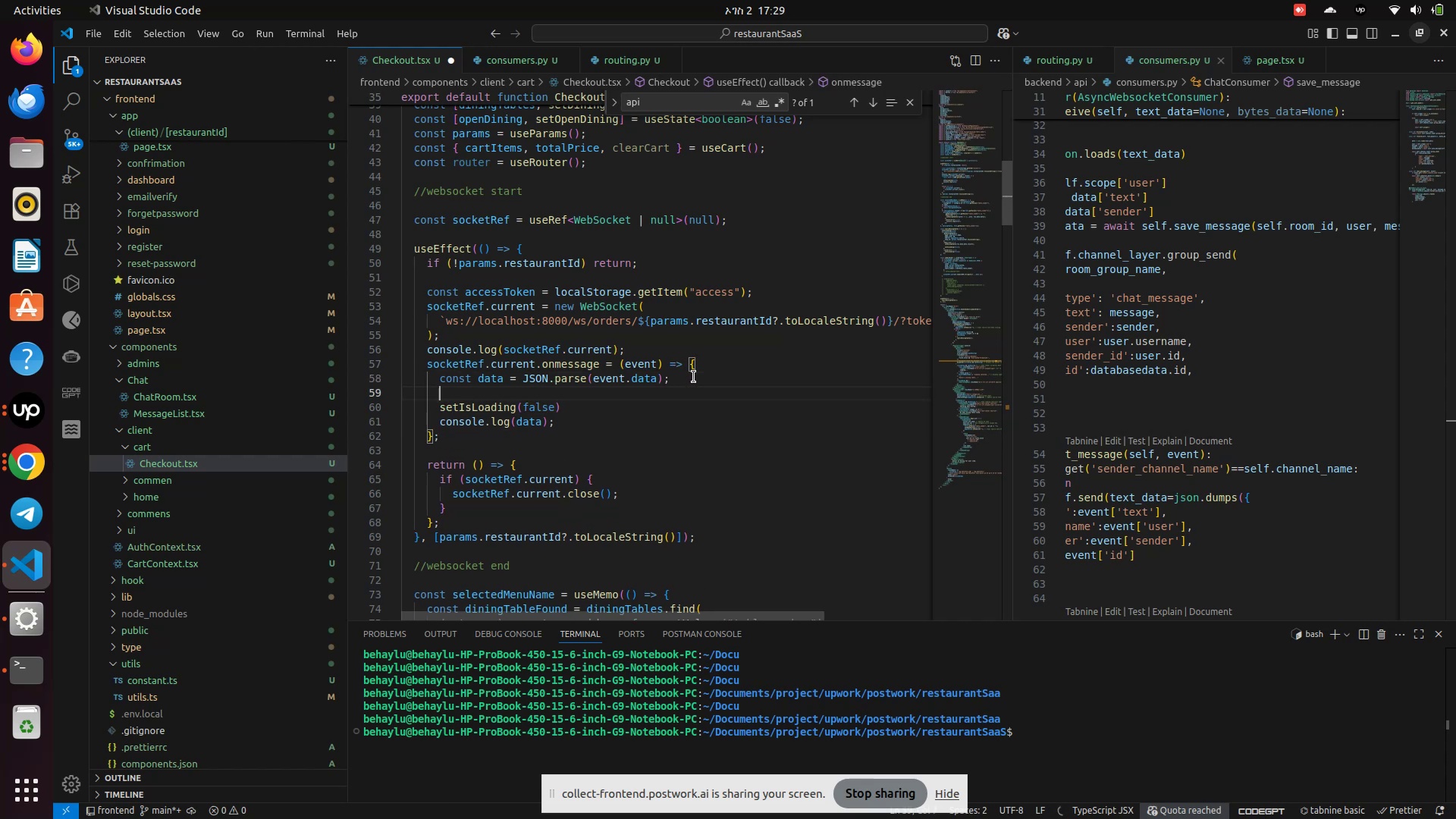 
wait(6.13)
 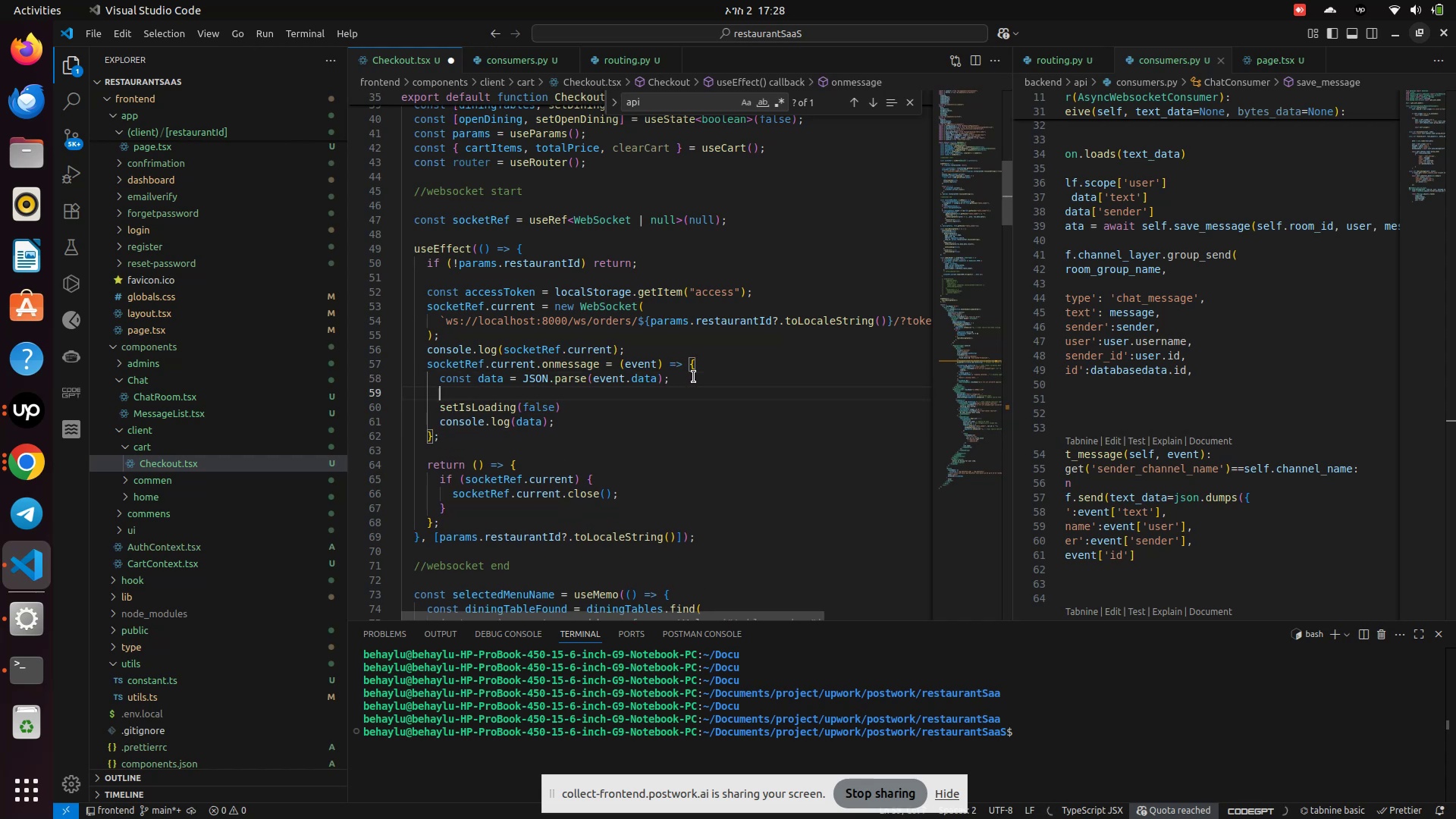 
type(cl)
 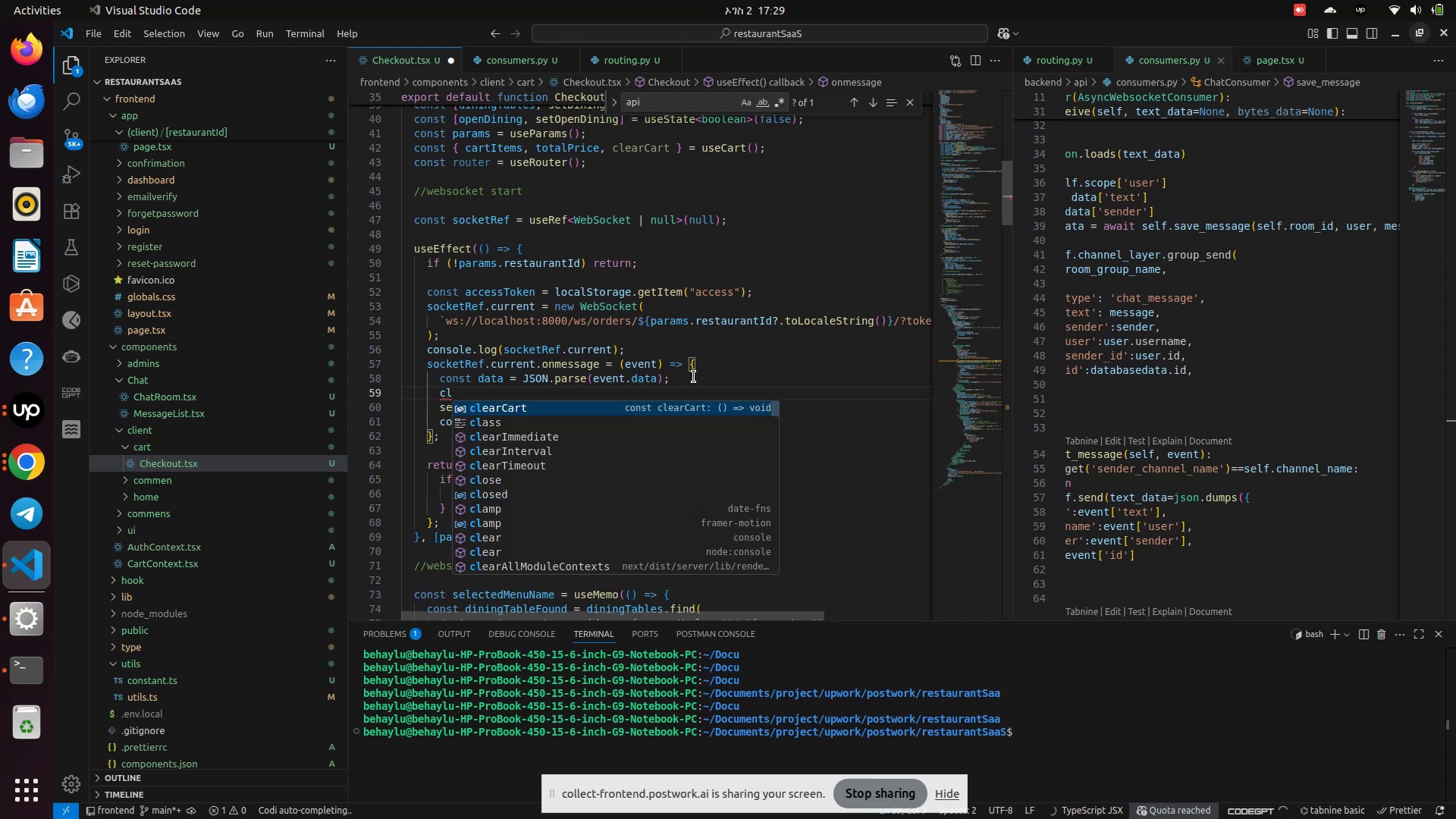 
key(Enter)
 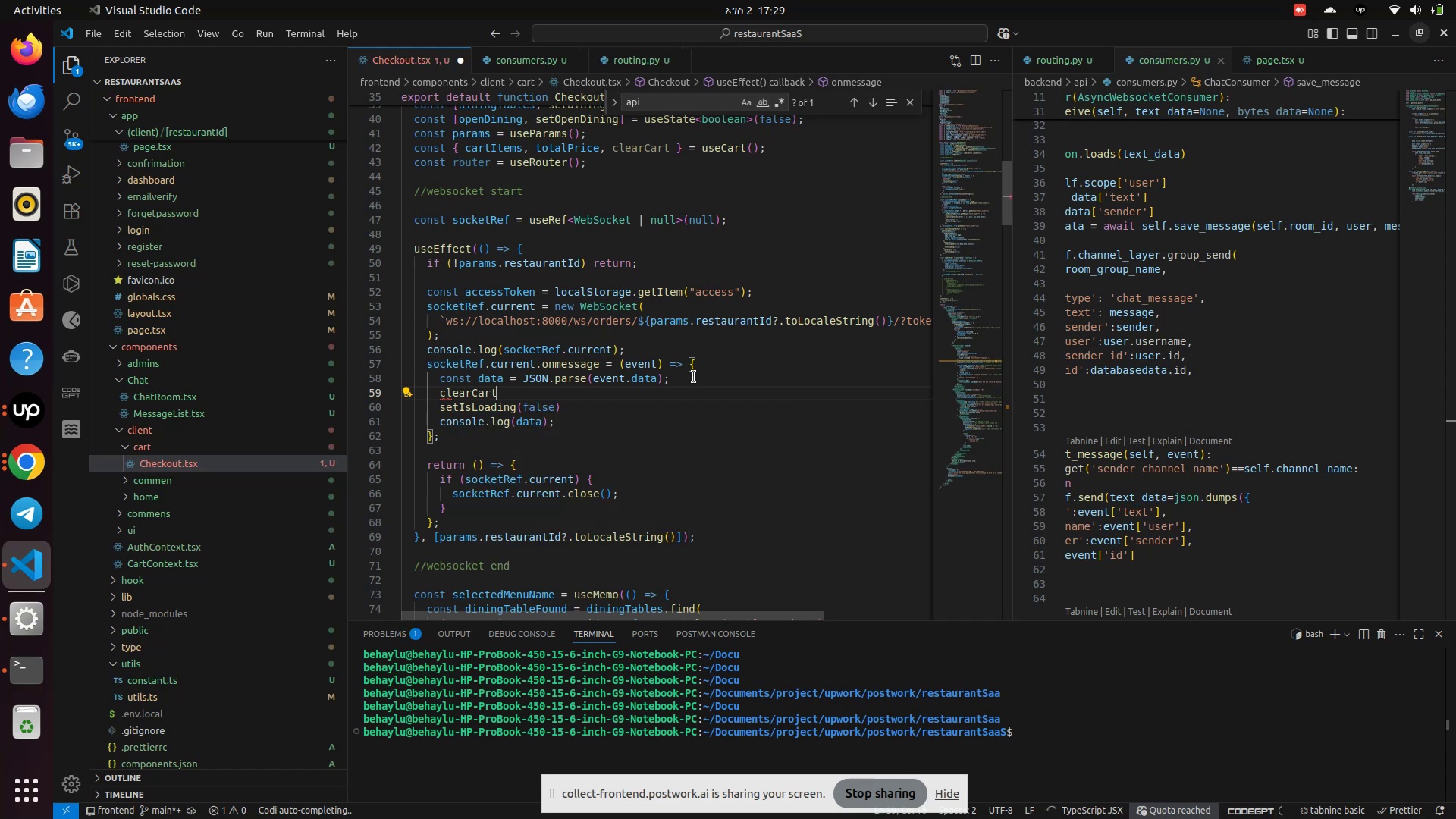 
key(Shift+9)
 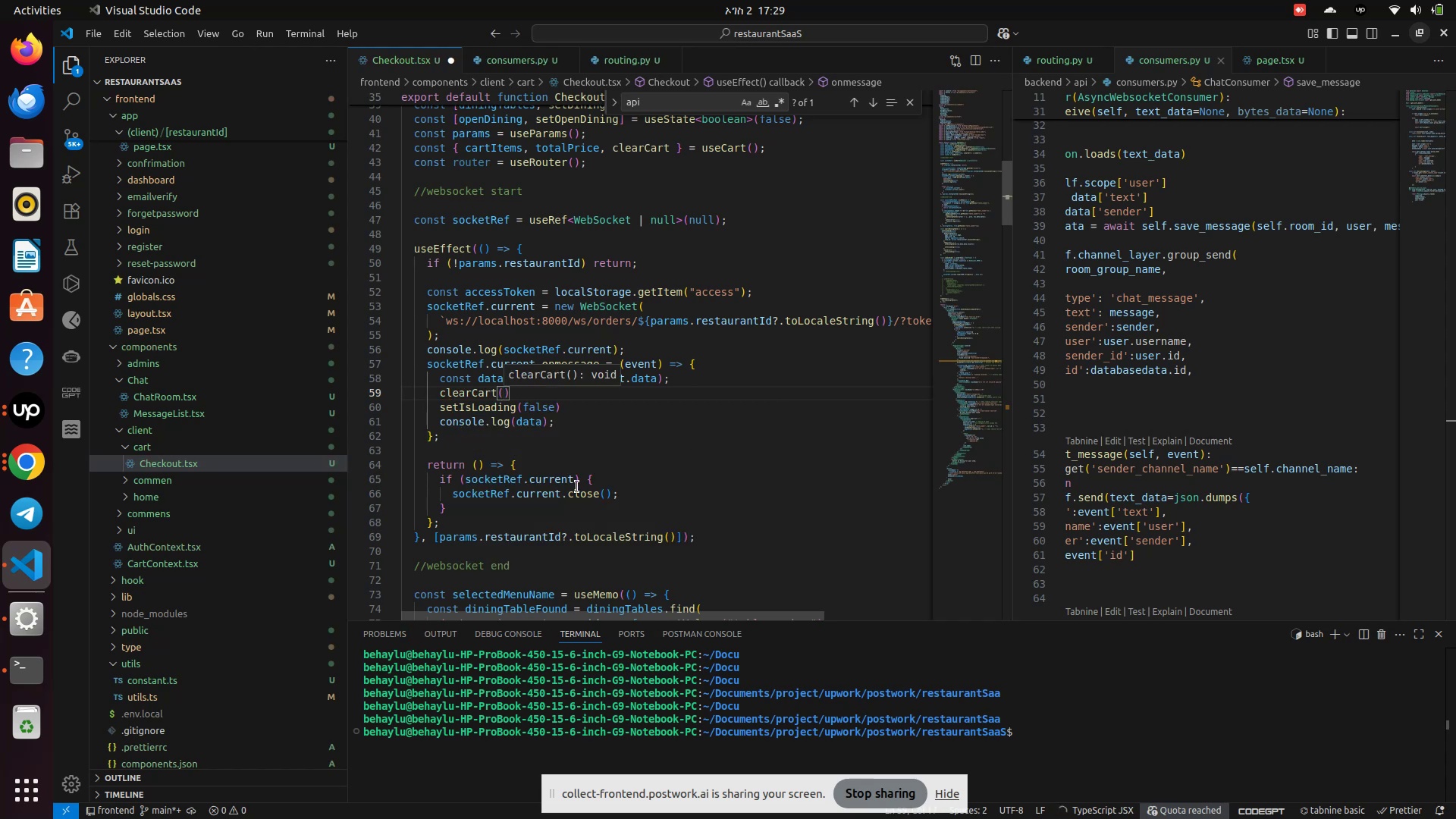 
left_click([584, 410])
 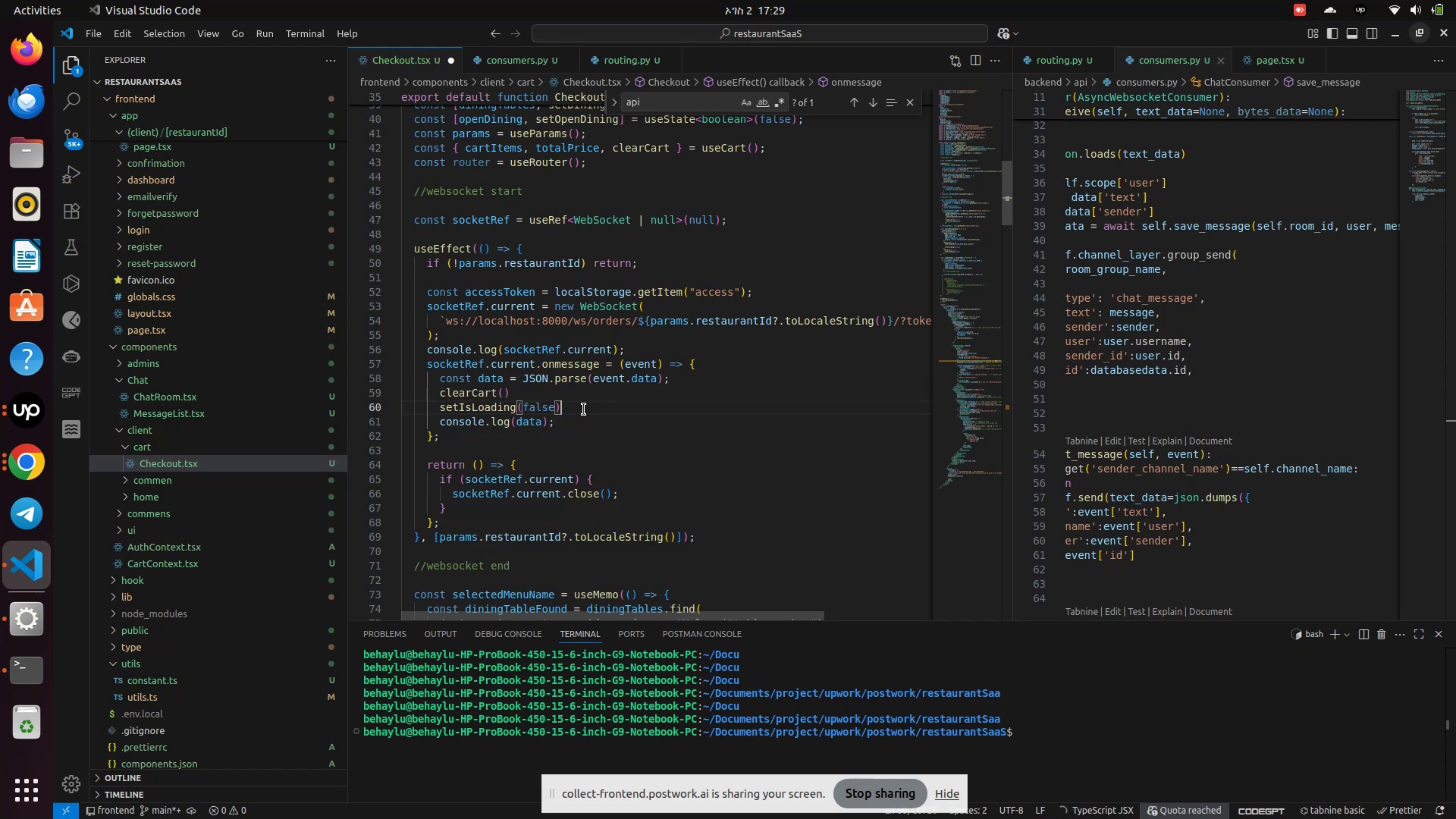 
key(Enter)
 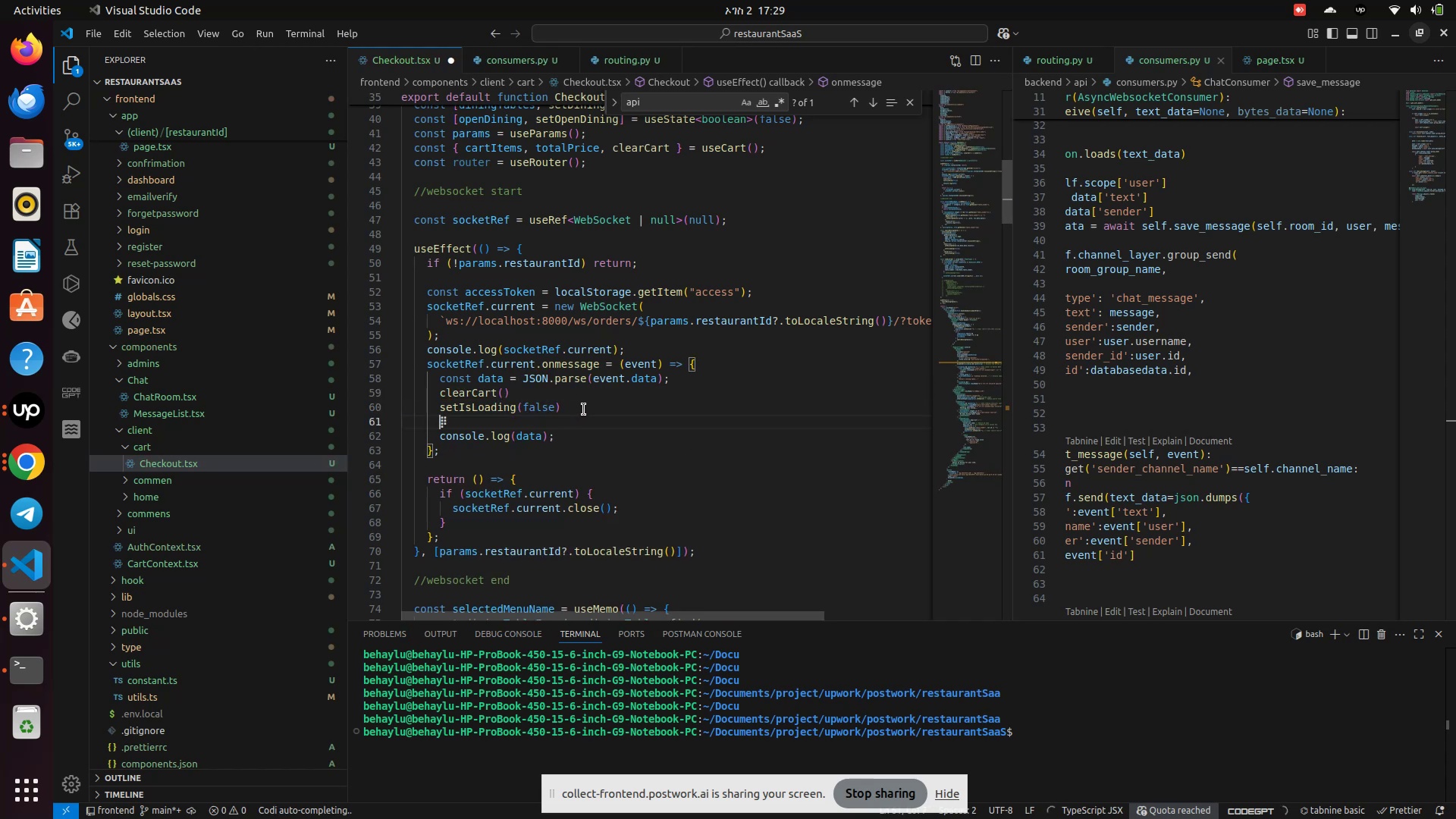 
scroll: coordinate [584, 410], scroll_direction: down, amount: 3.0
 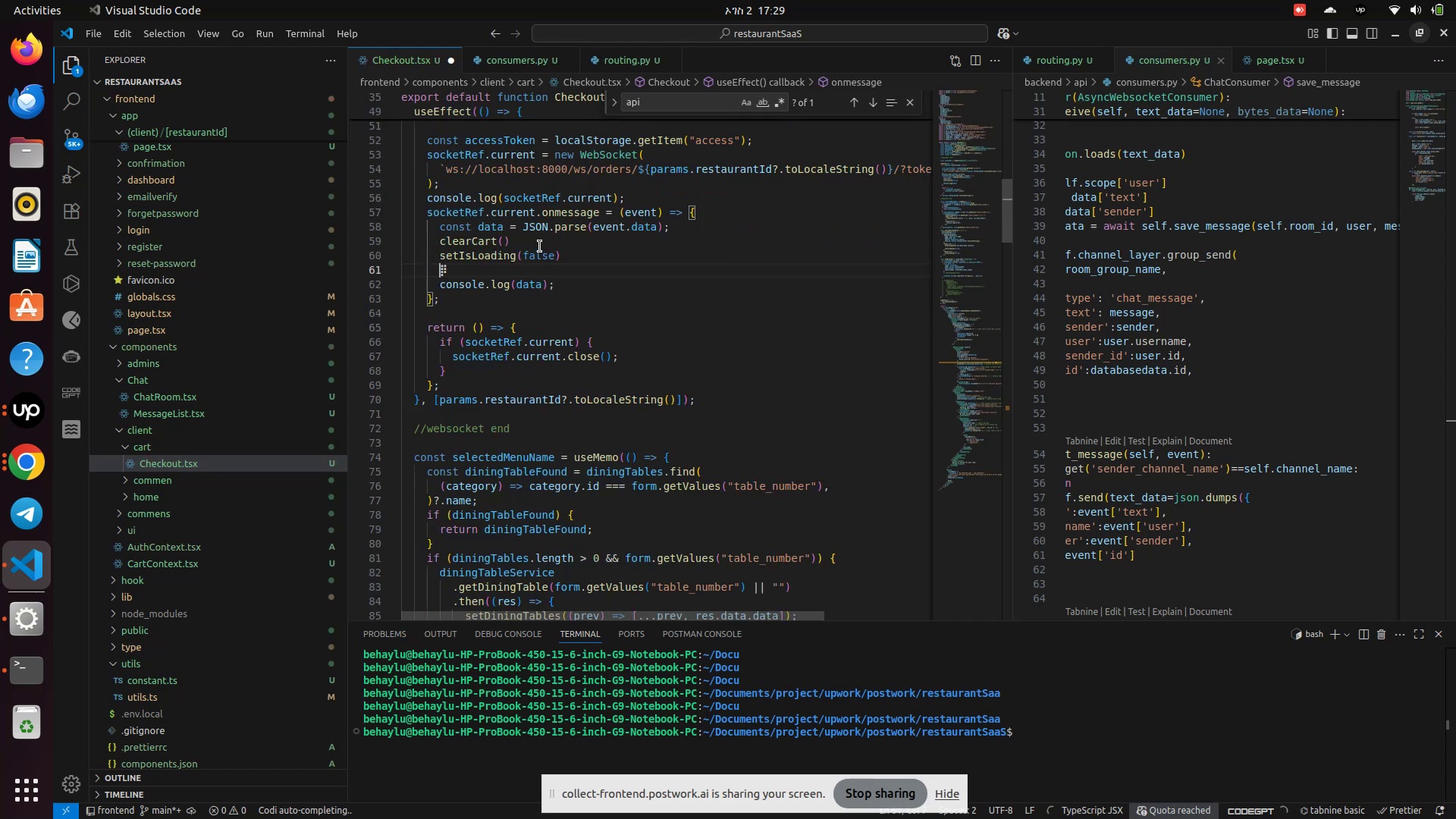 
left_click([540, 246])
 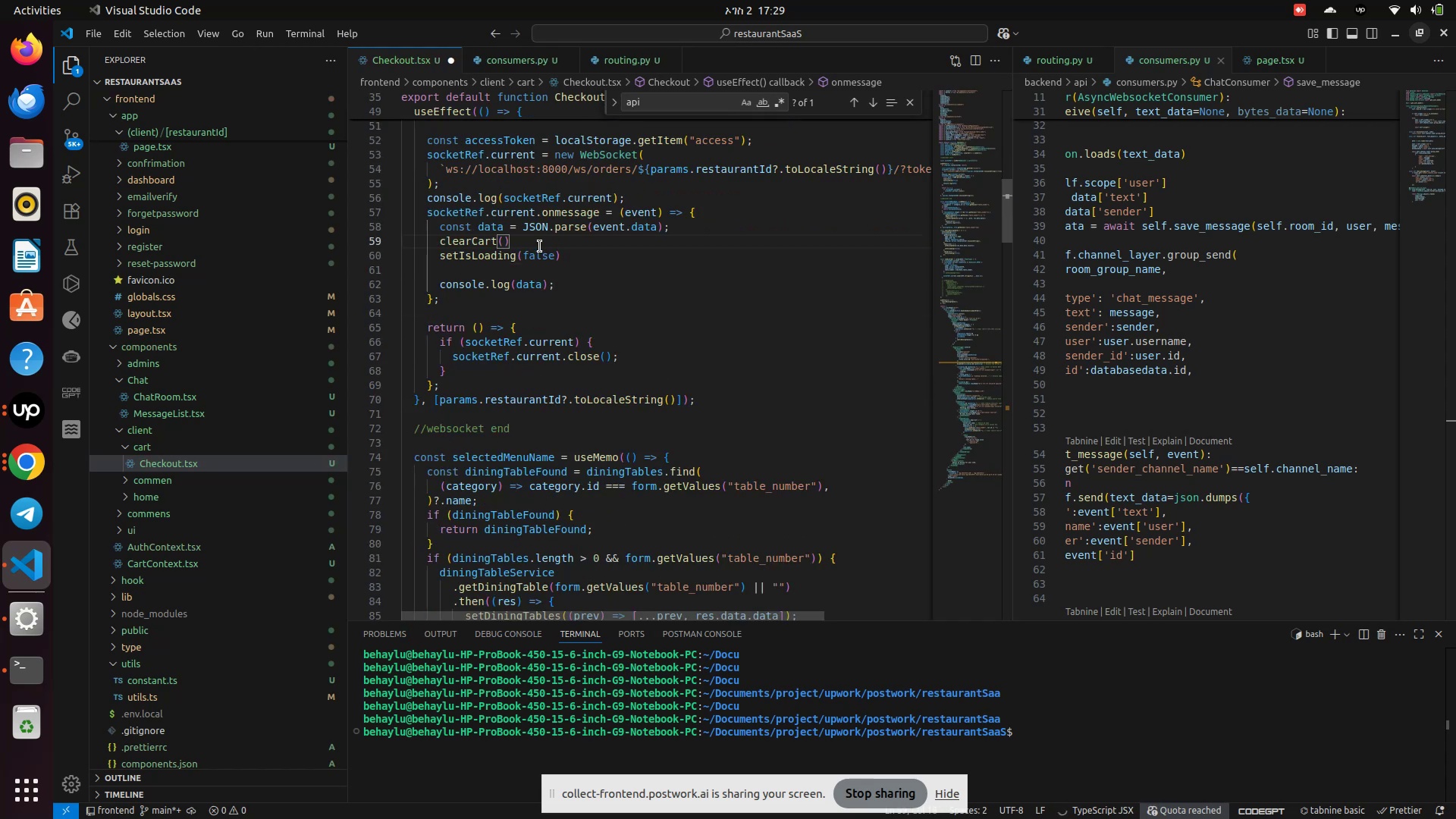 
key(Enter)
 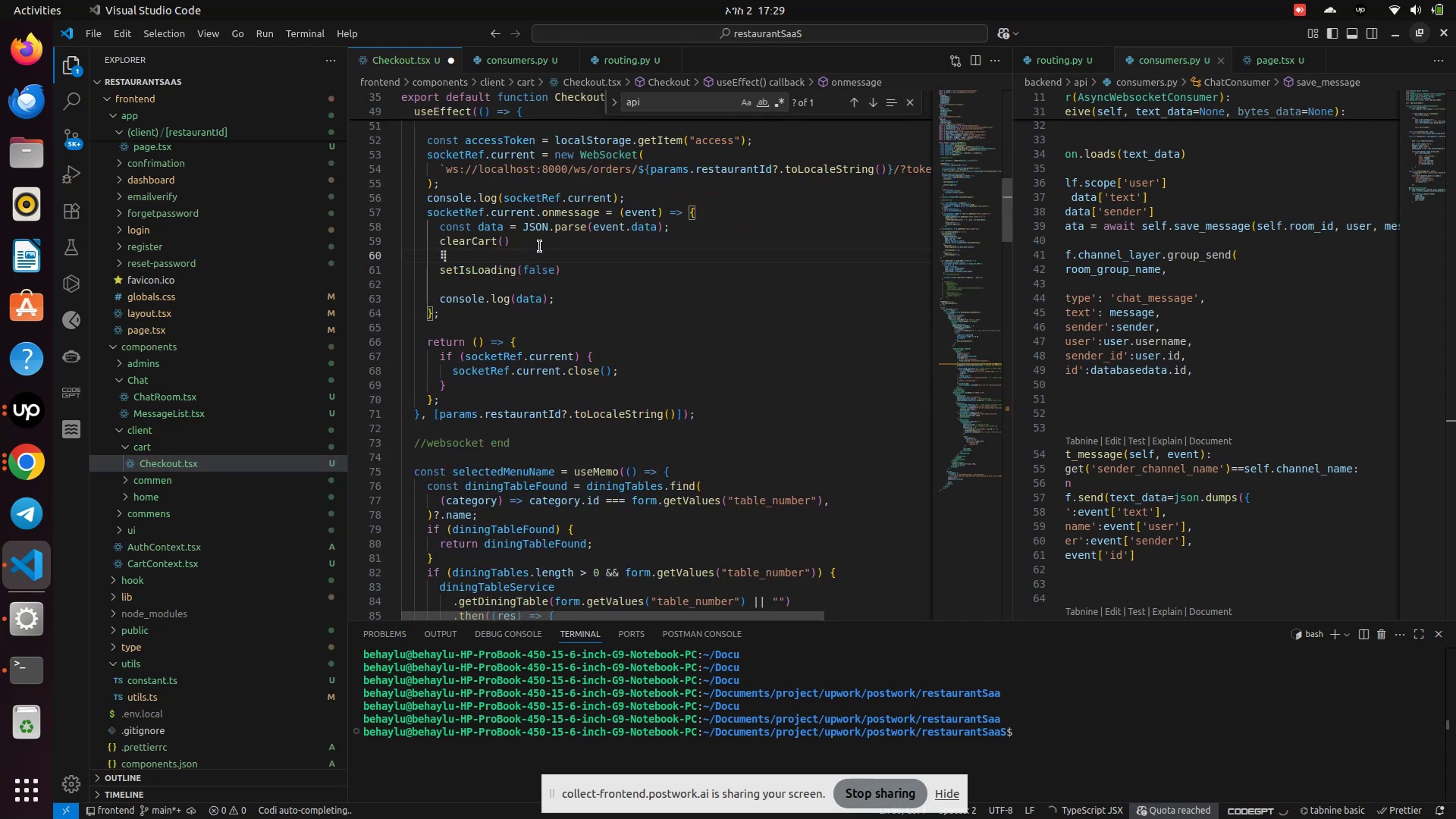 
scroll: coordinate [538, 249], scroll_direction: down, amount: 3.0
 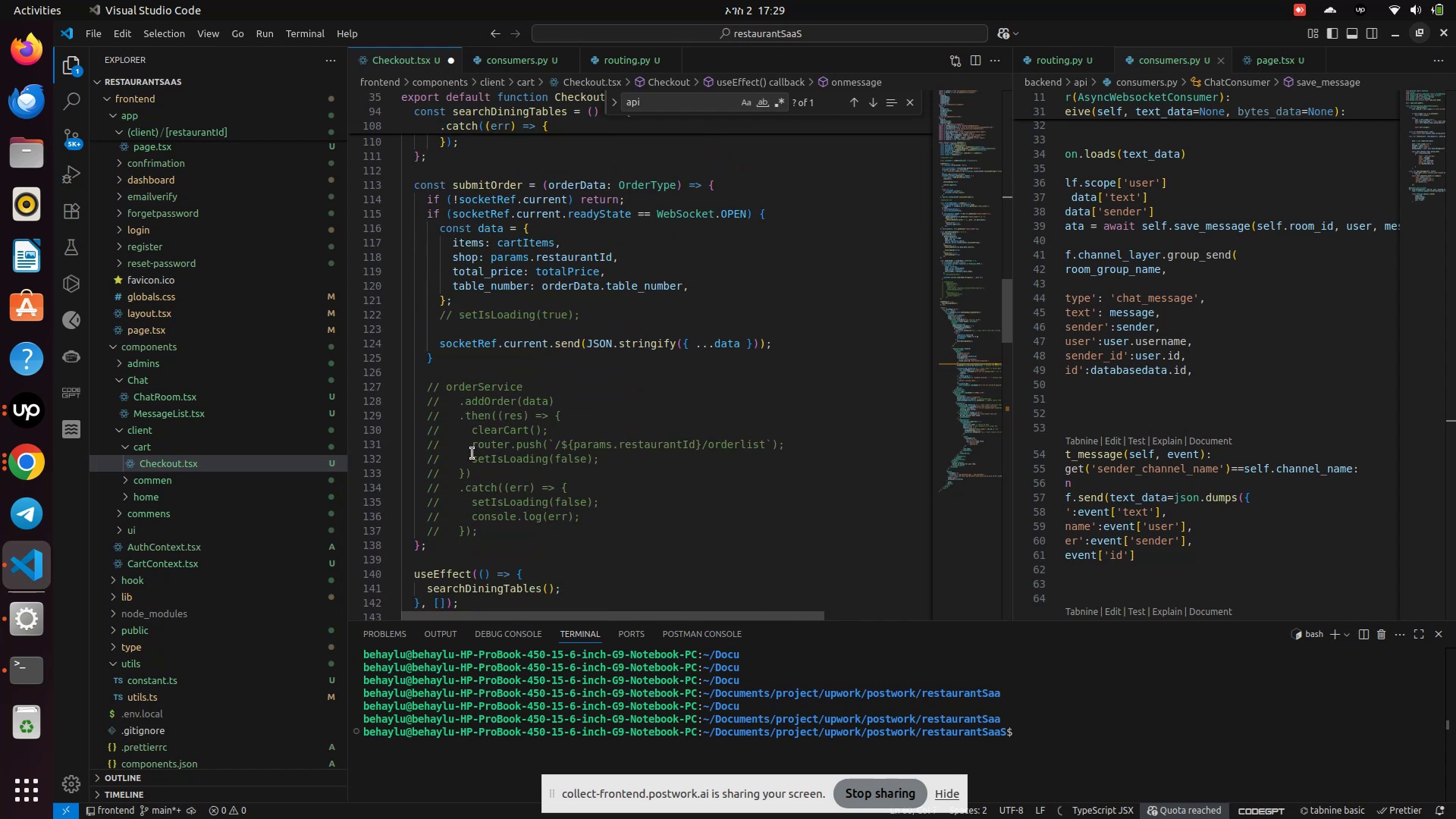 
left_click_drag(start_coordinate=[472, 445], to_coordinate=[787, 441])
 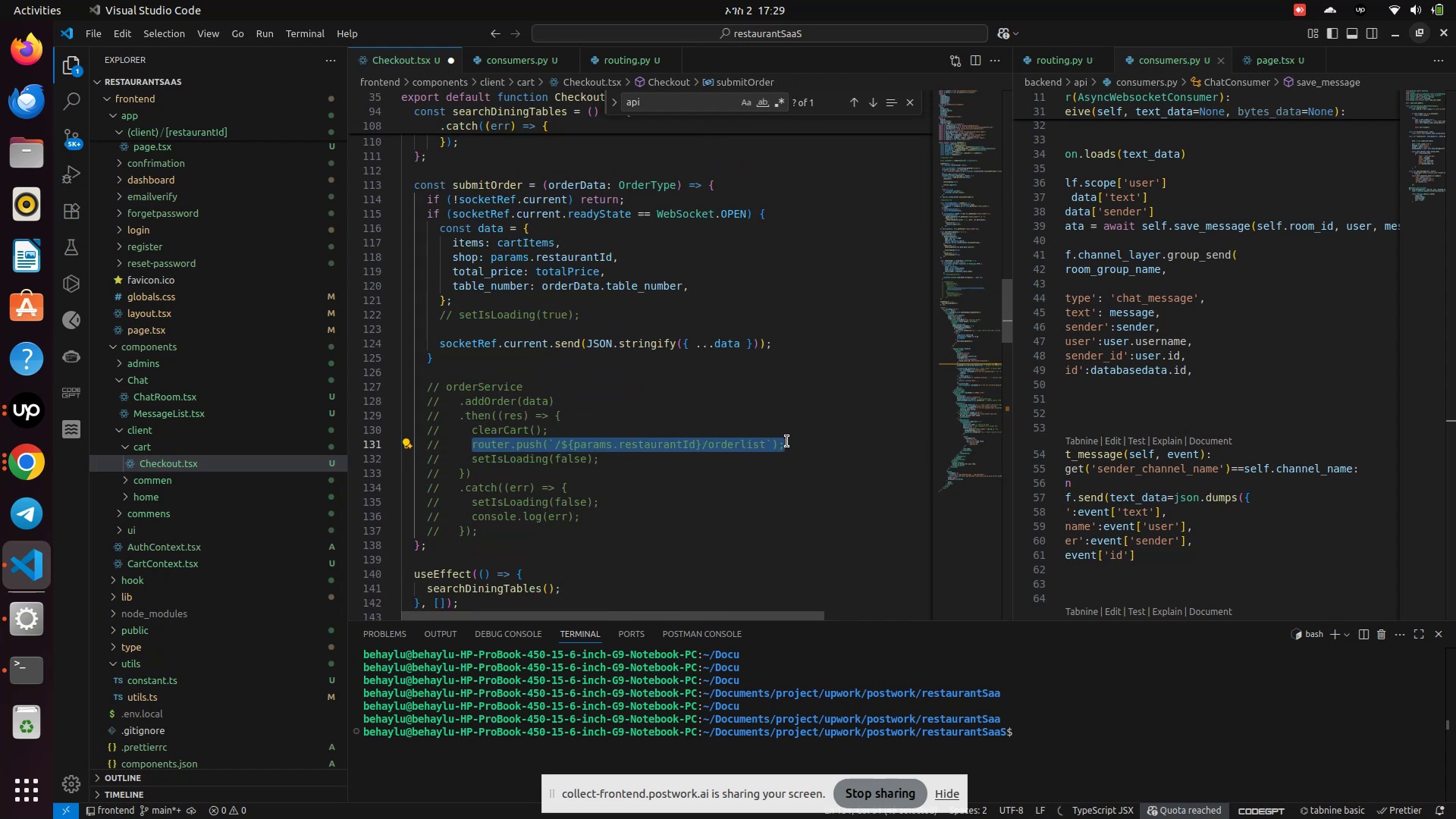 
key(Control+C)
 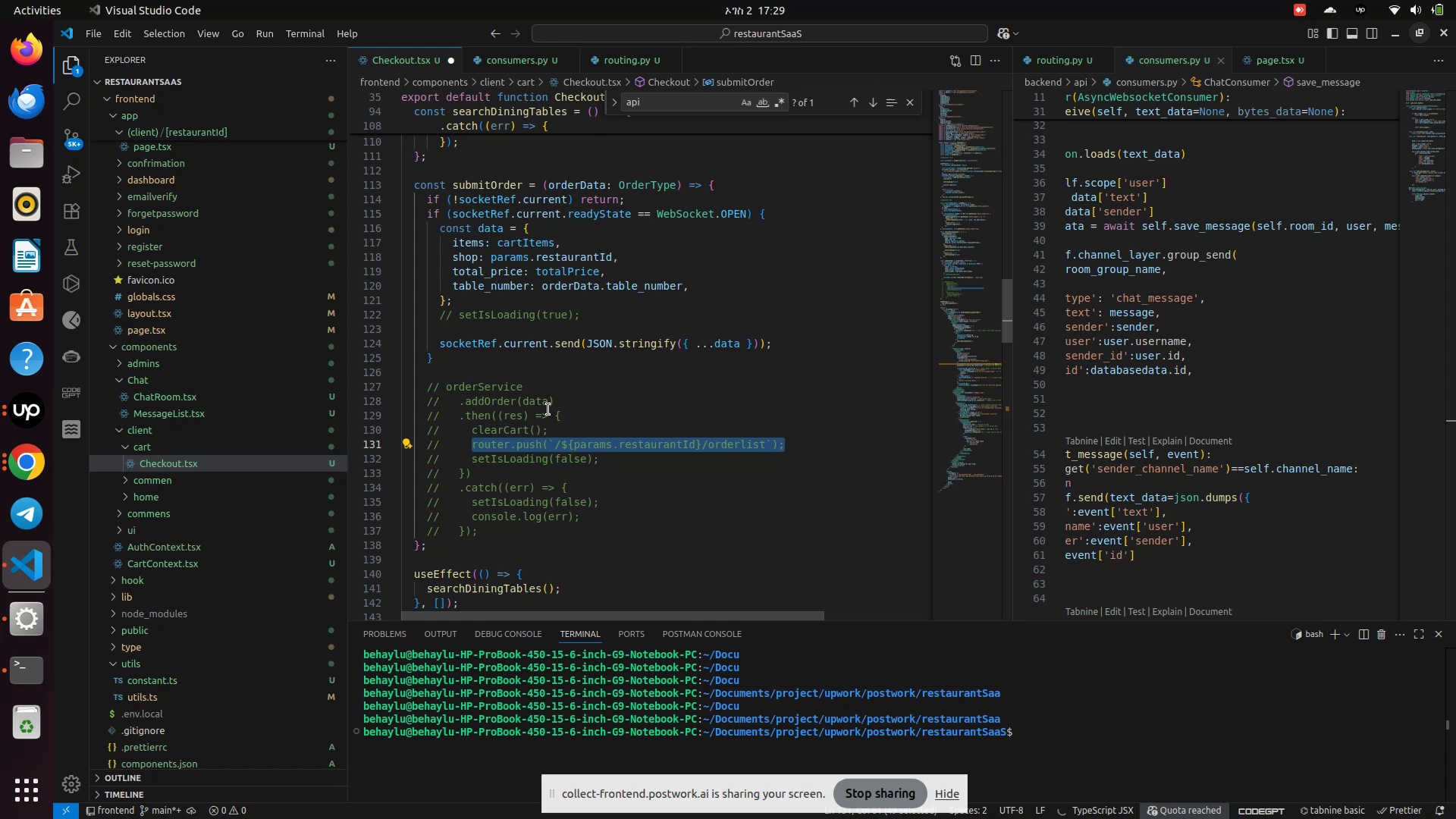 
scroll: coordinate [516, 389], scroll_direction: up, amount: 22.0
 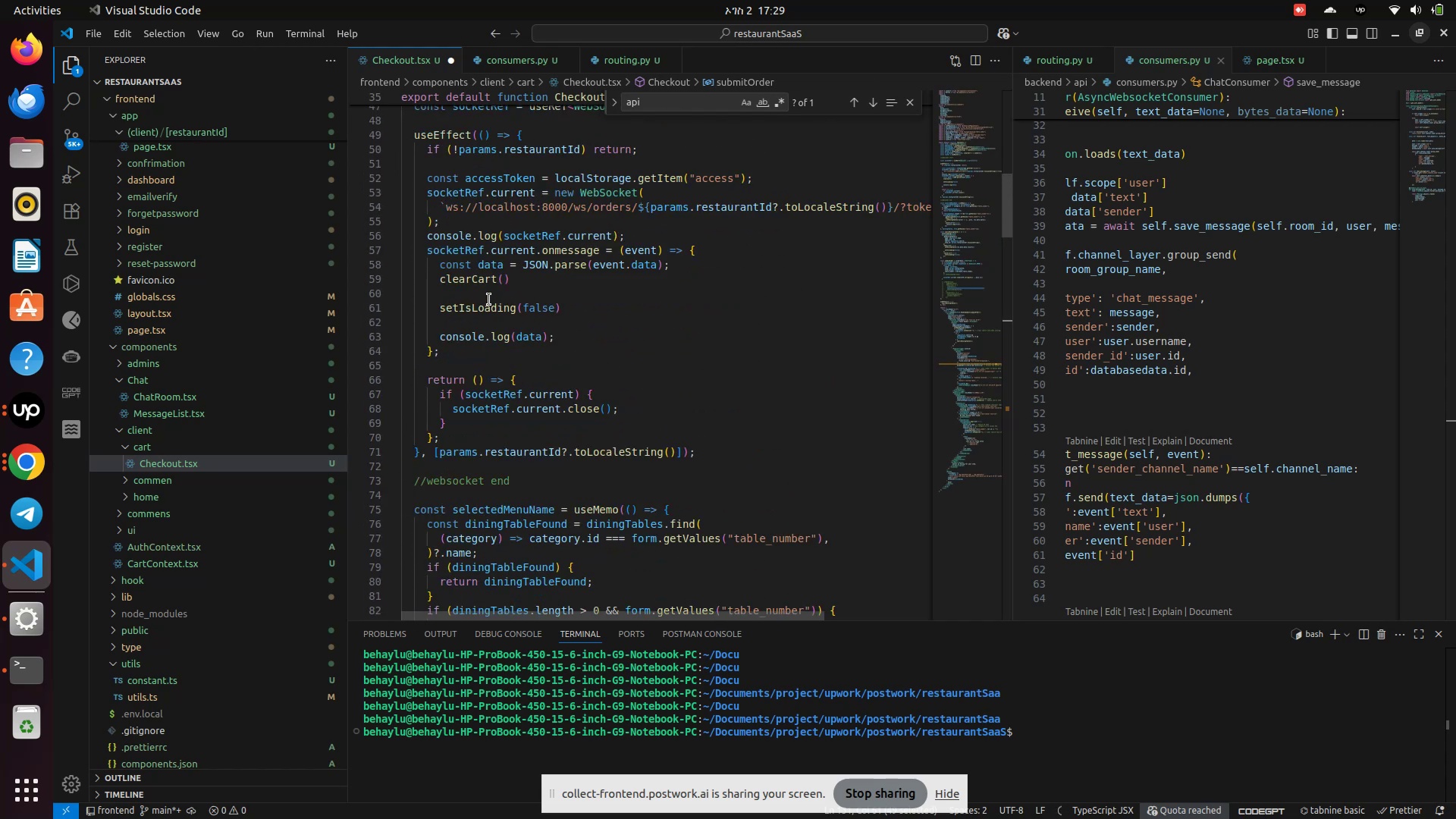 
left_click([485, 296])
 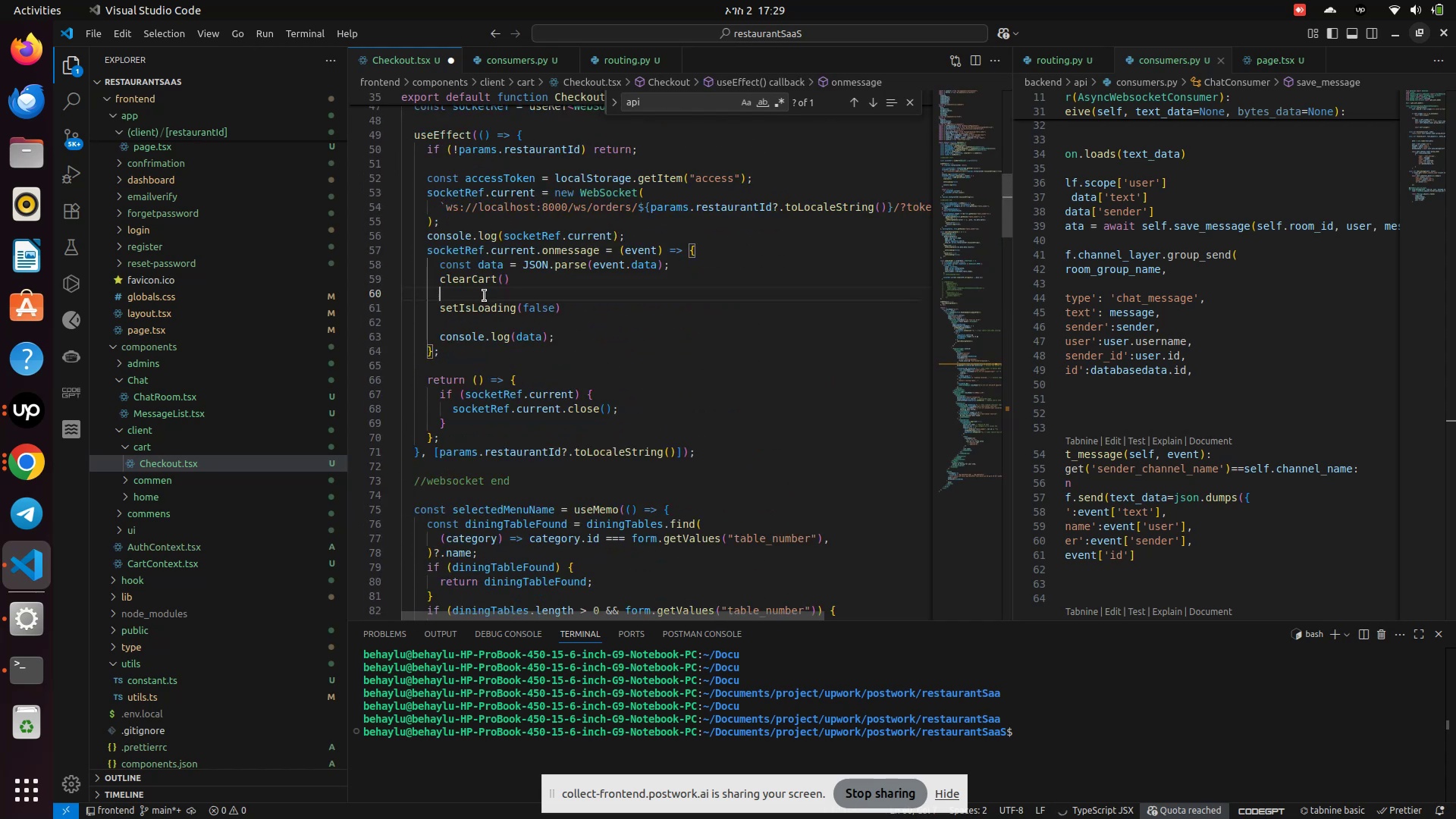 
key(Control+V)
 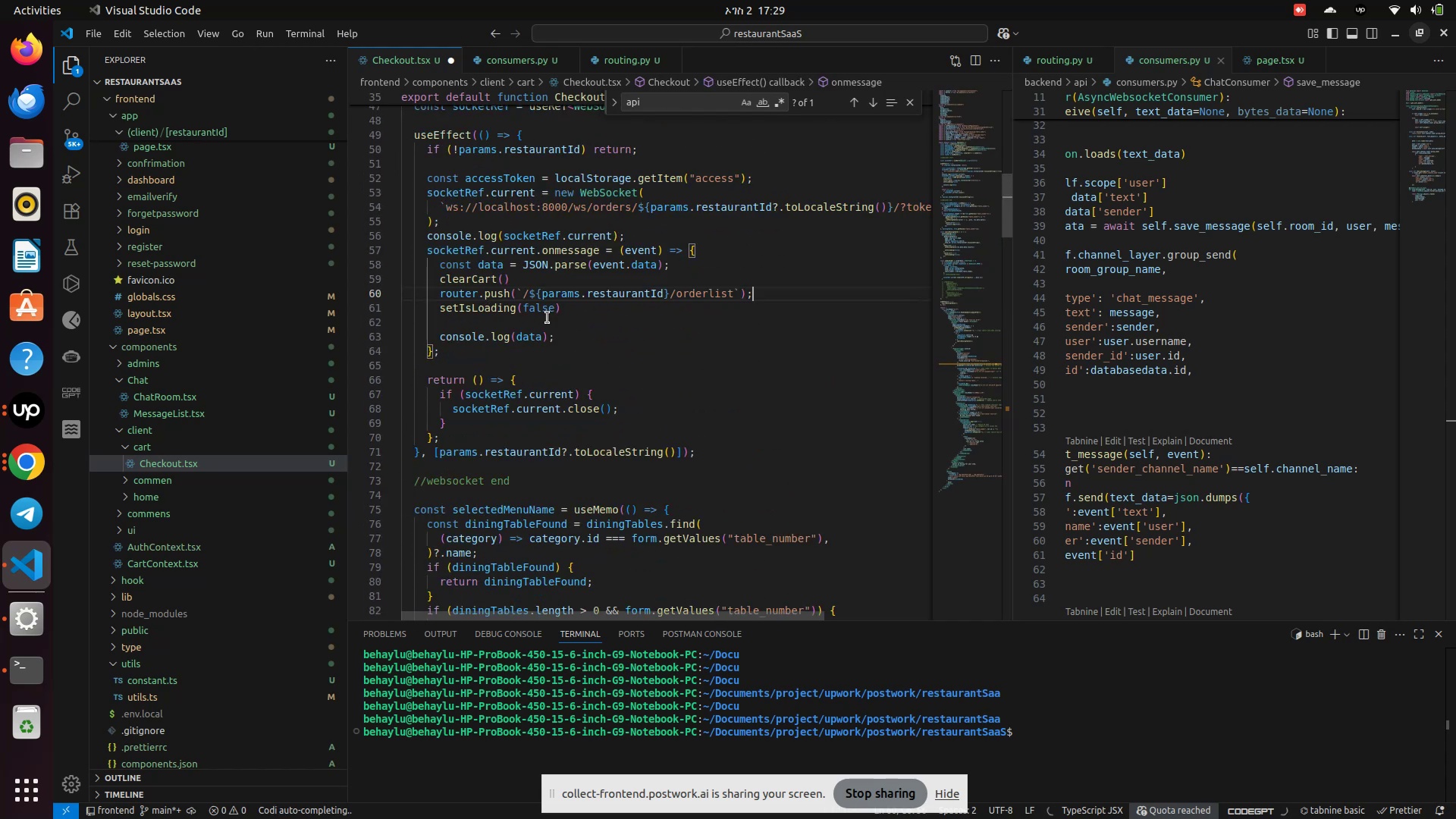 
key(Control+S)
 